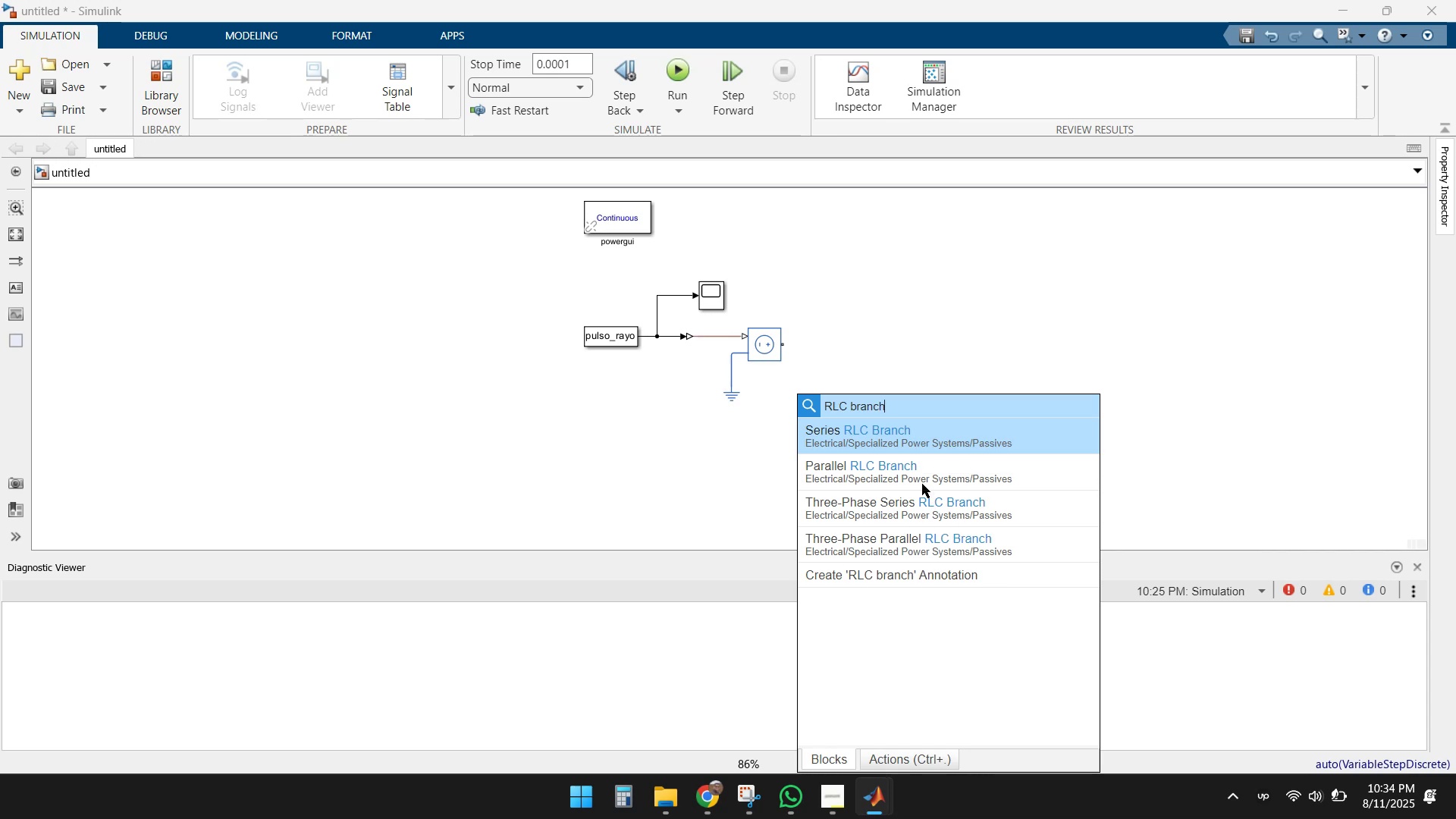 
left_click([921, 441])
 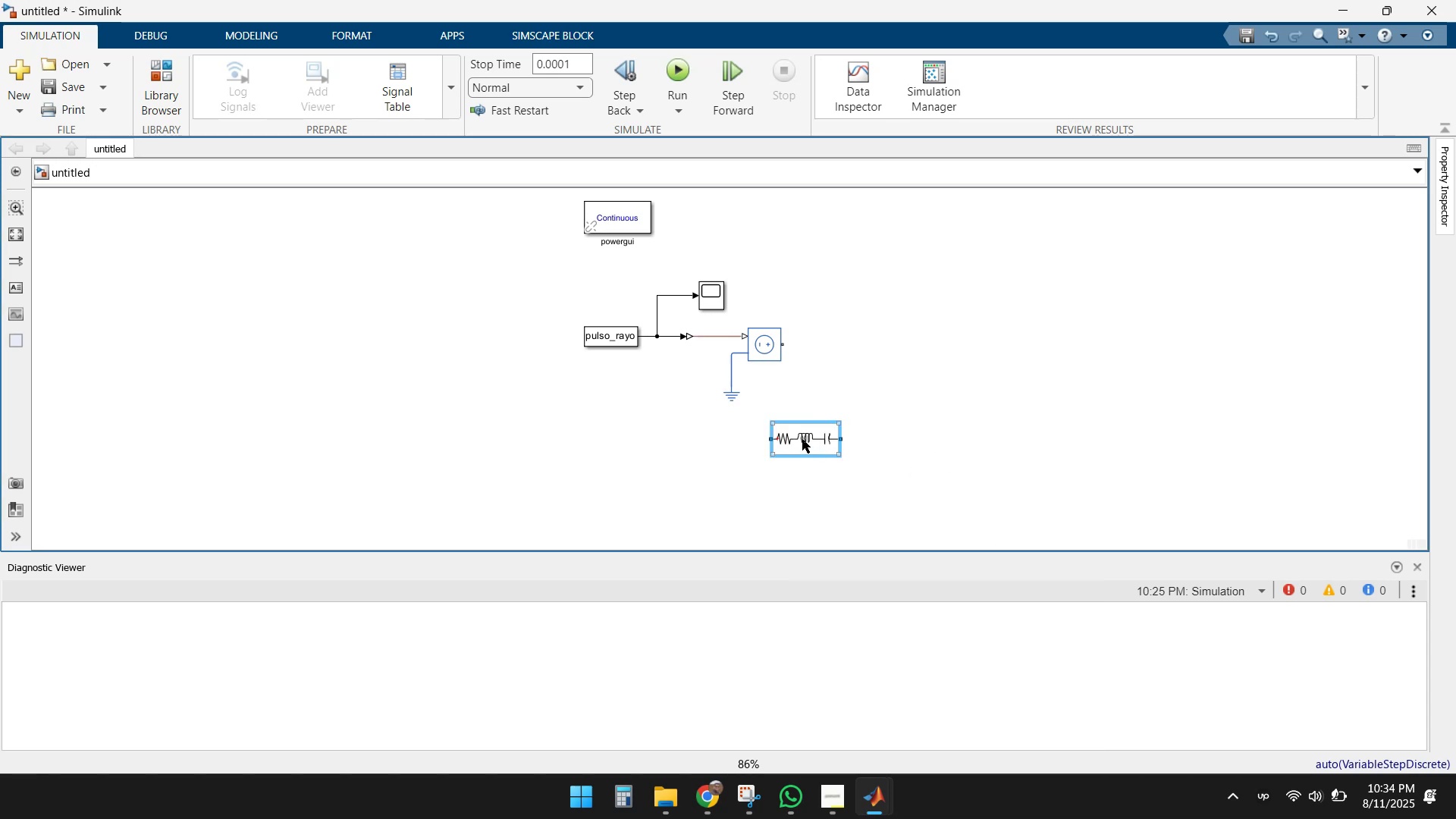 
double_click([802, 439])
 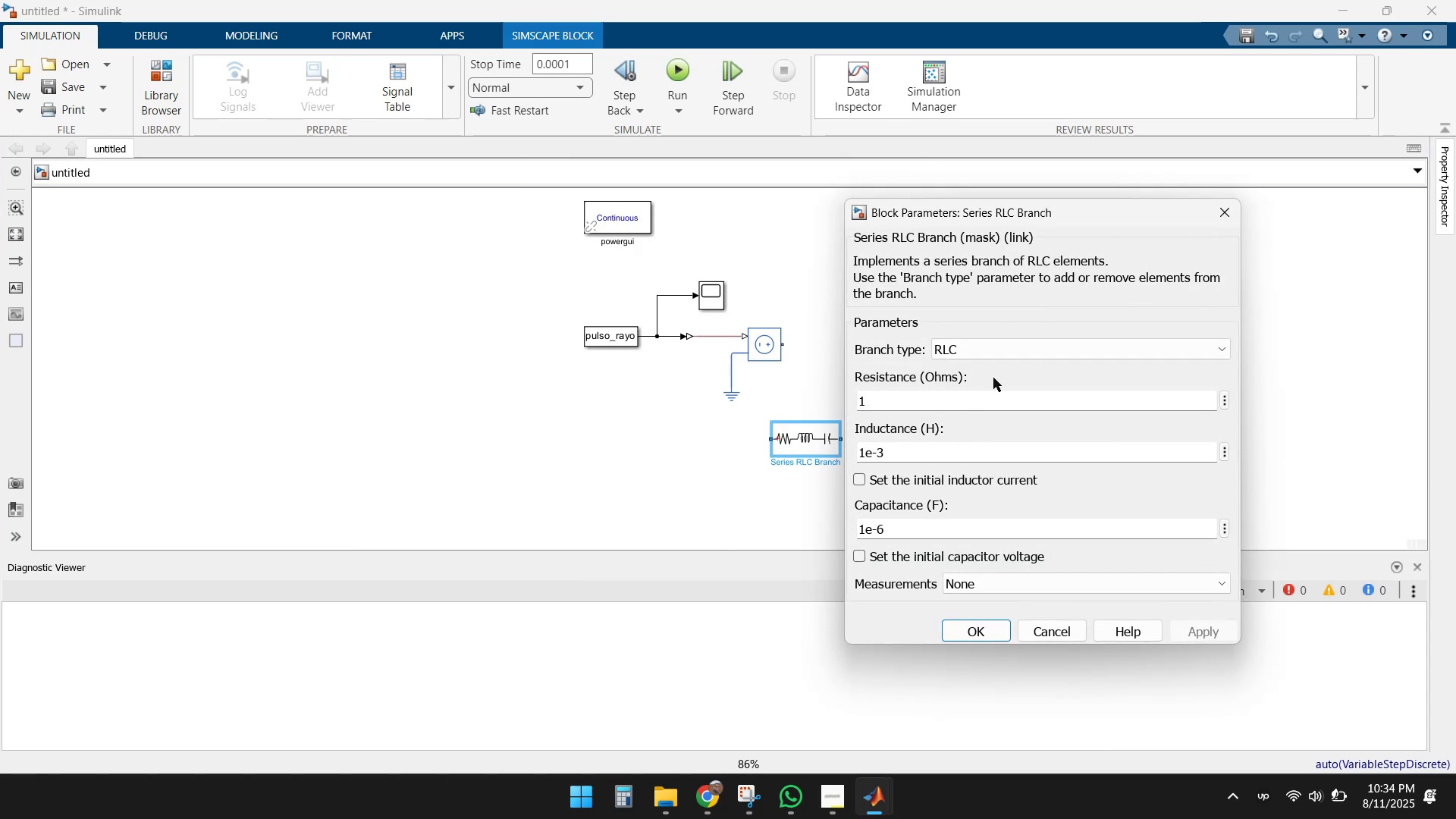 
left_click([1007, 353])
 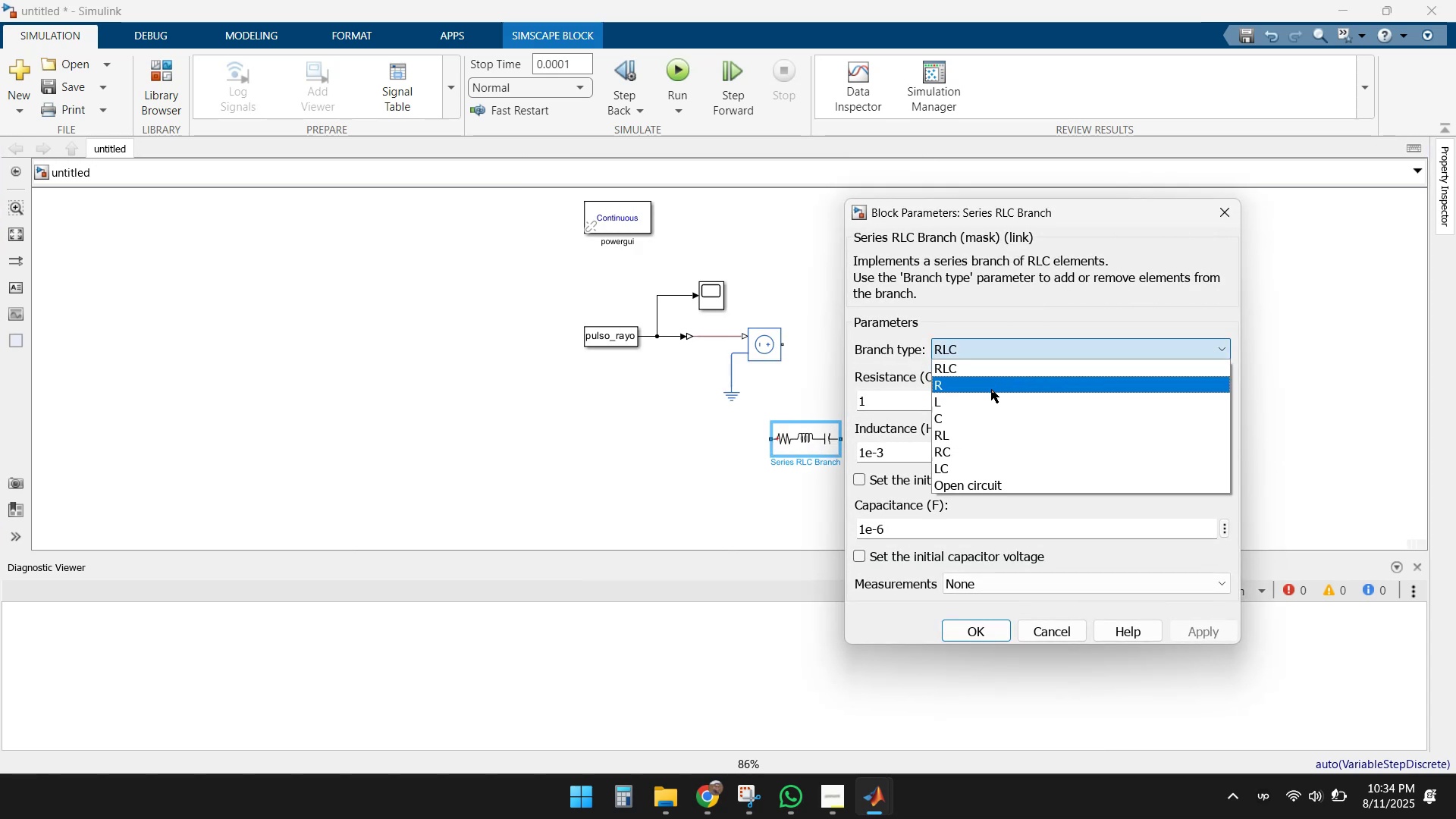 
left_click([991, 389])
 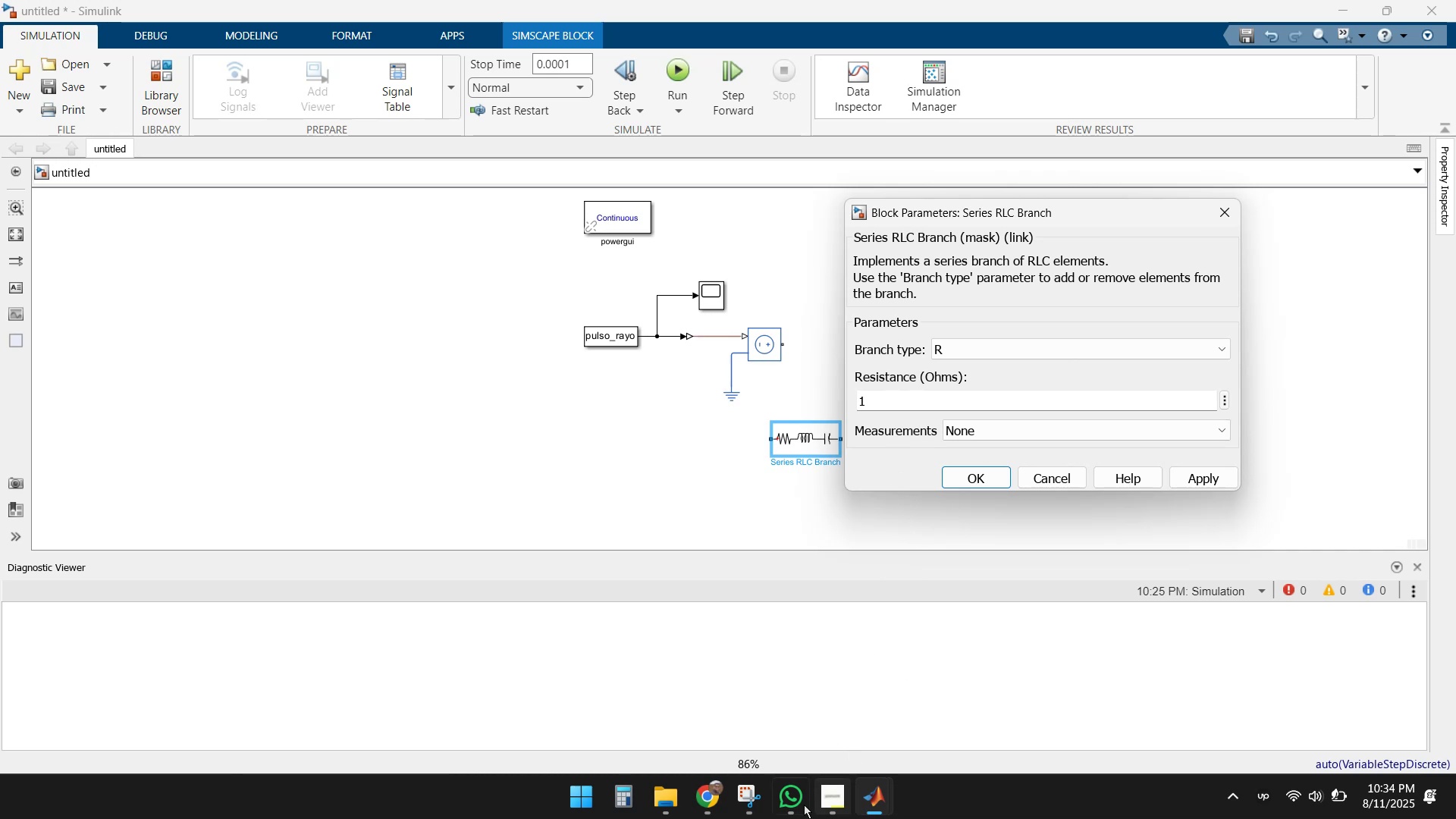 
left_click([692, 802])
 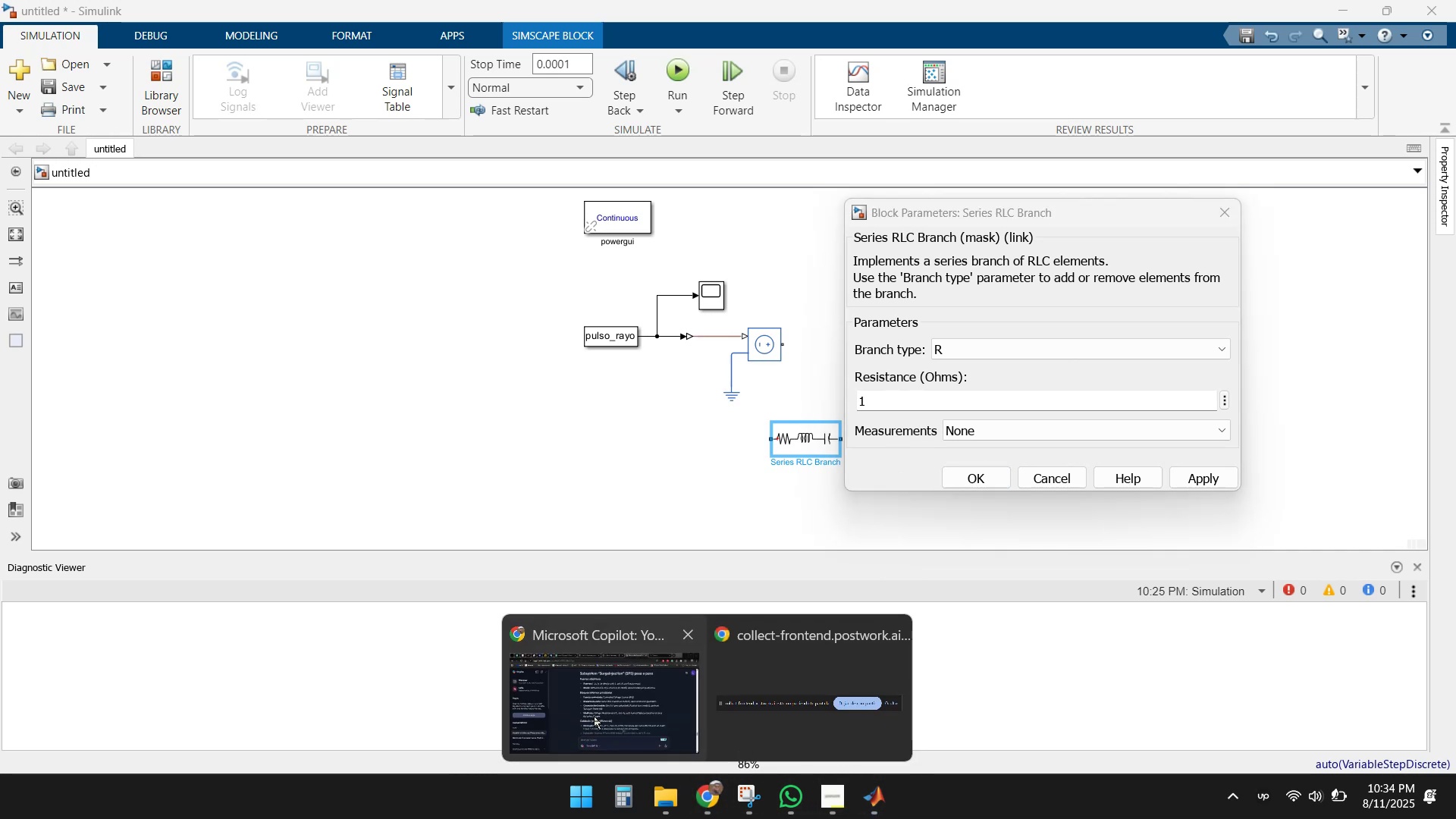 
left_click([594, 716])
 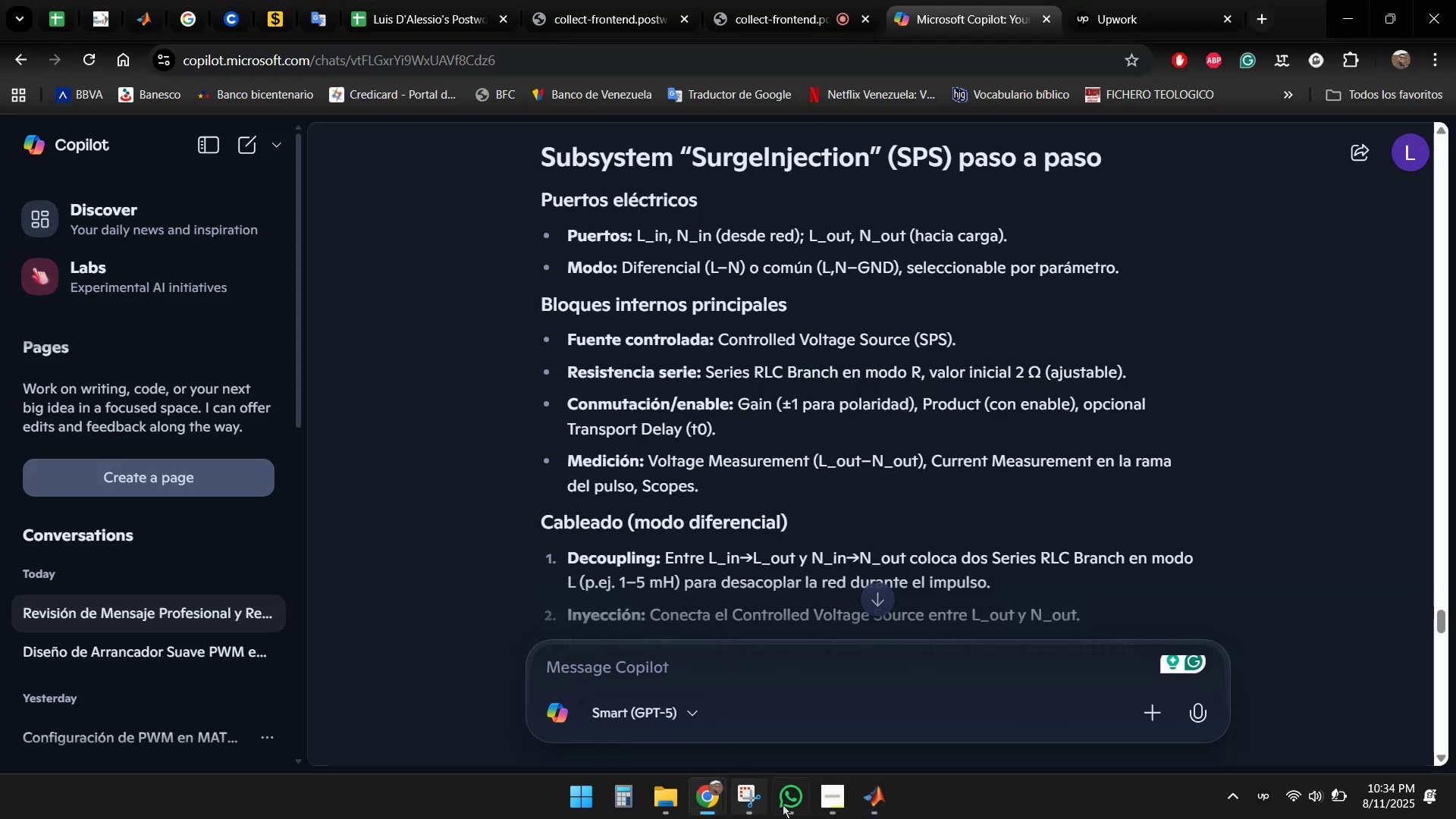 
wait(5.22)
 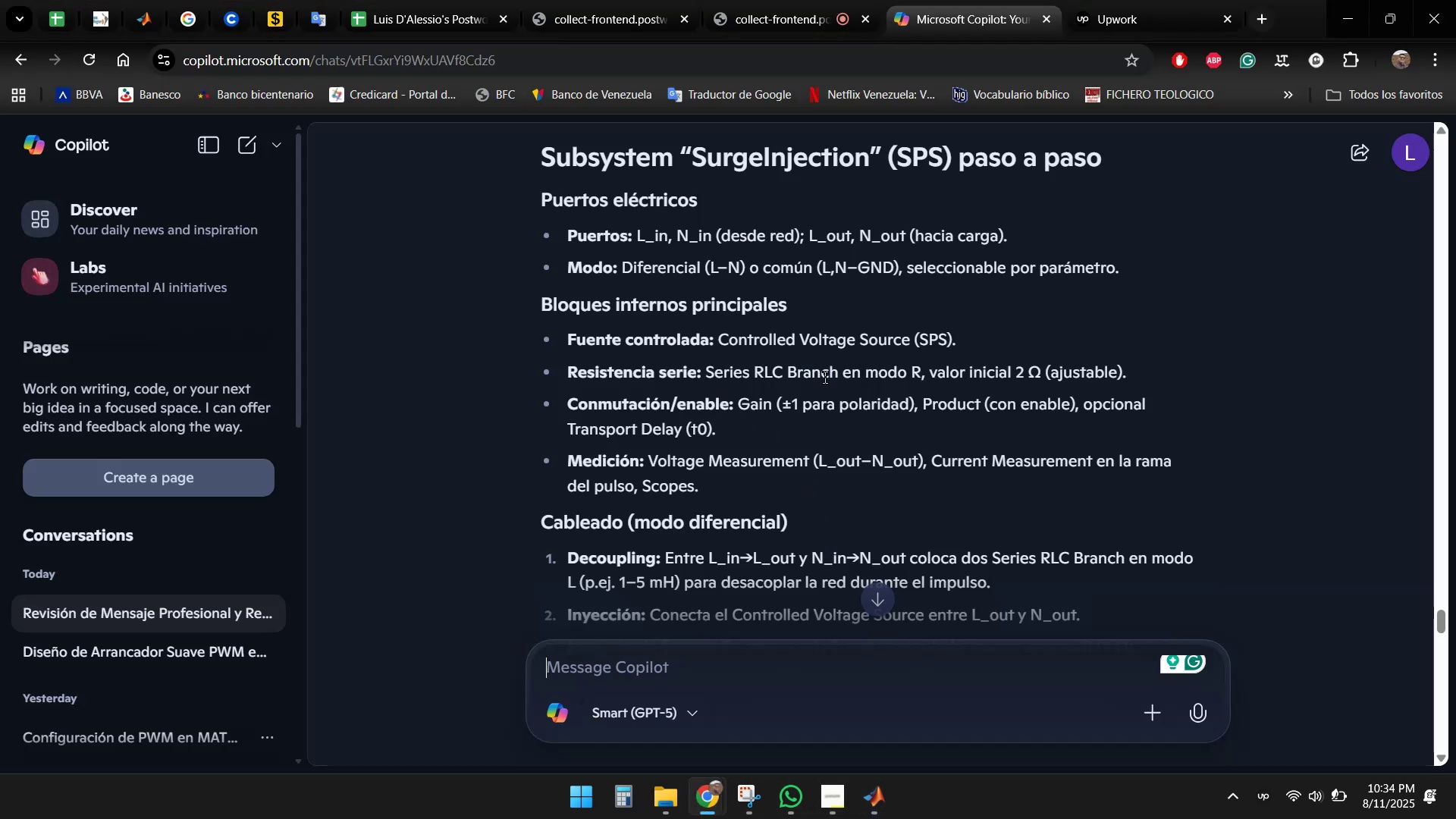 
left_click([1039, 711])
 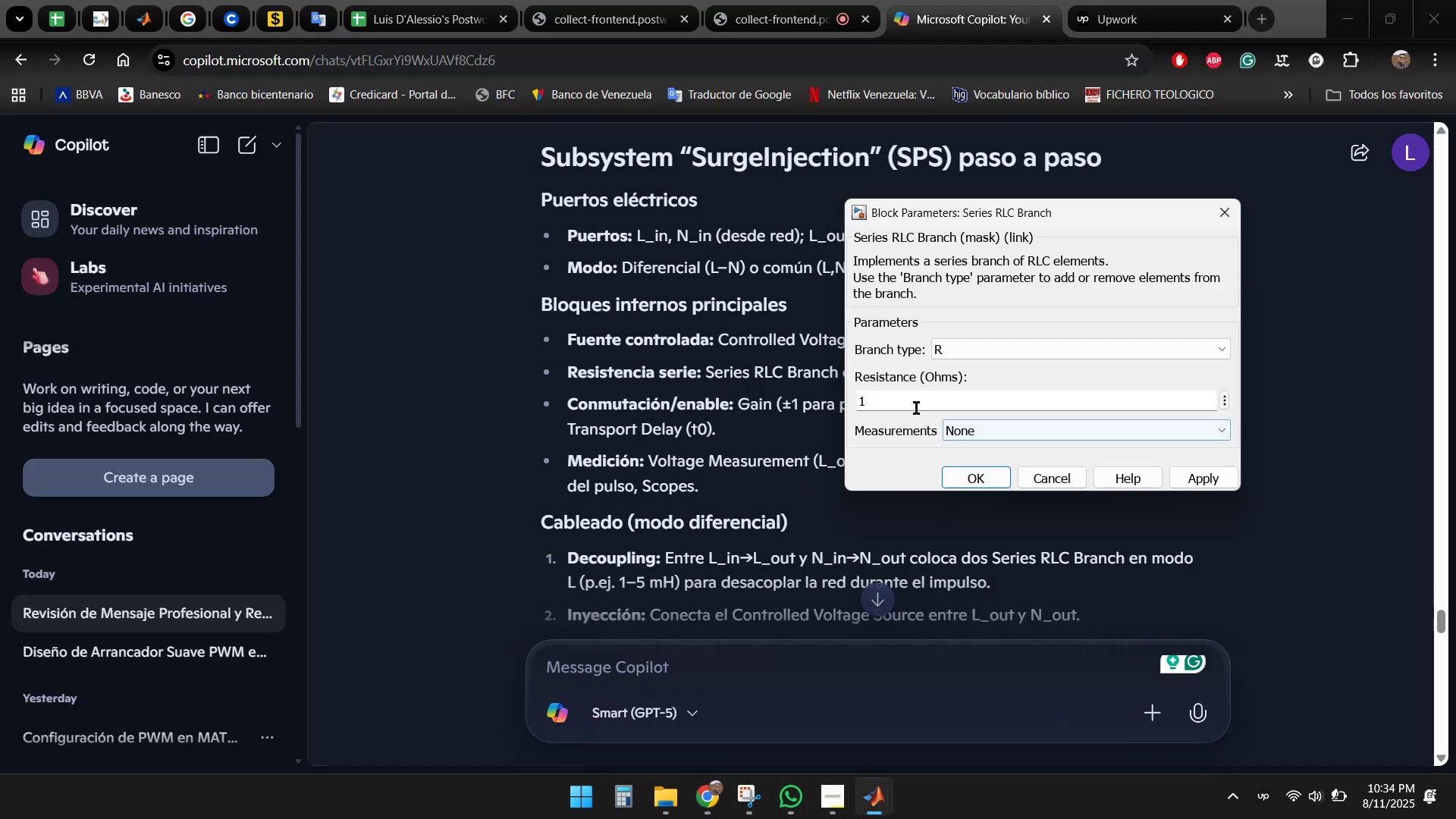 
left_click([916, 408])
 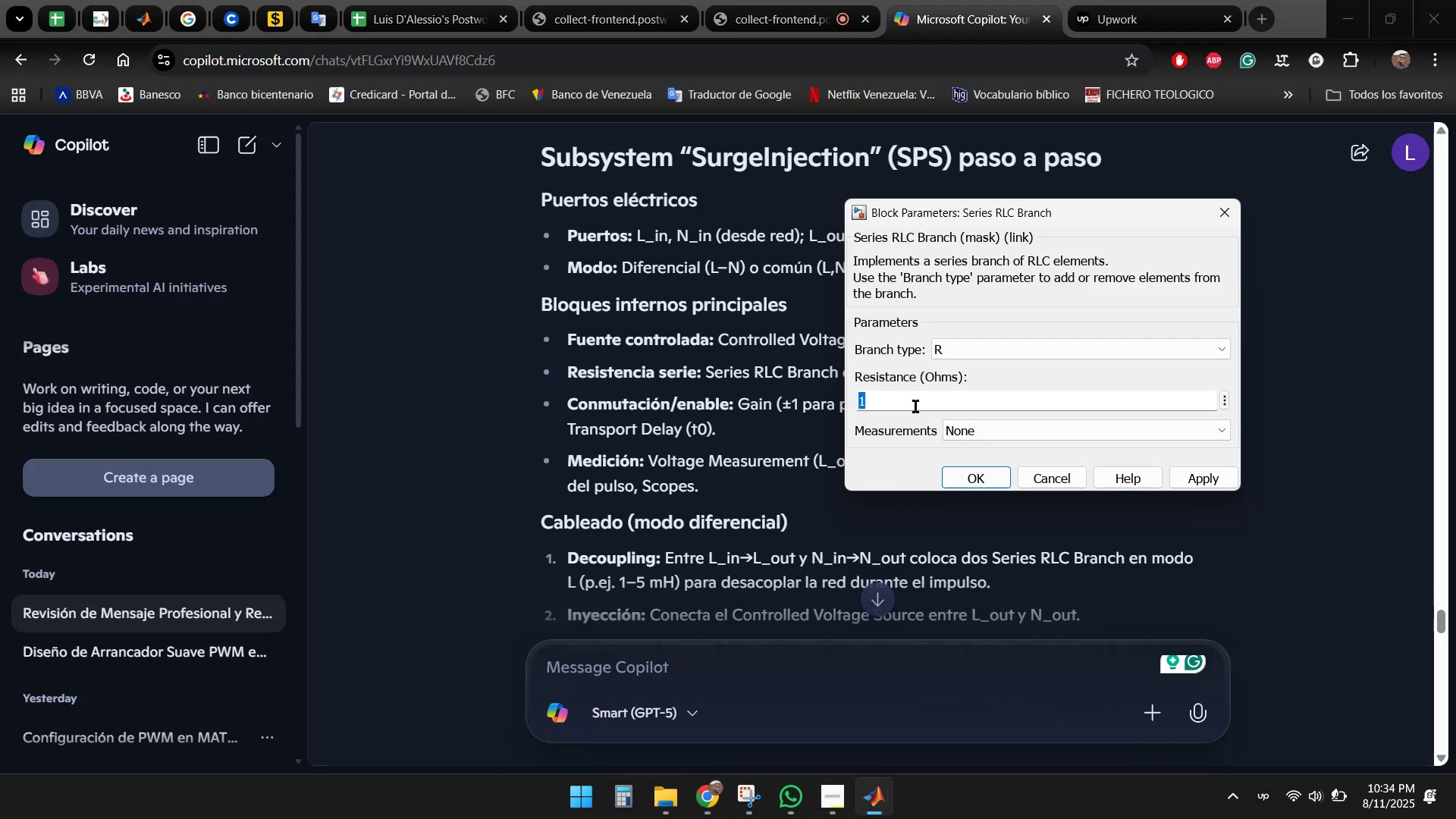 
key(Numpad2)
 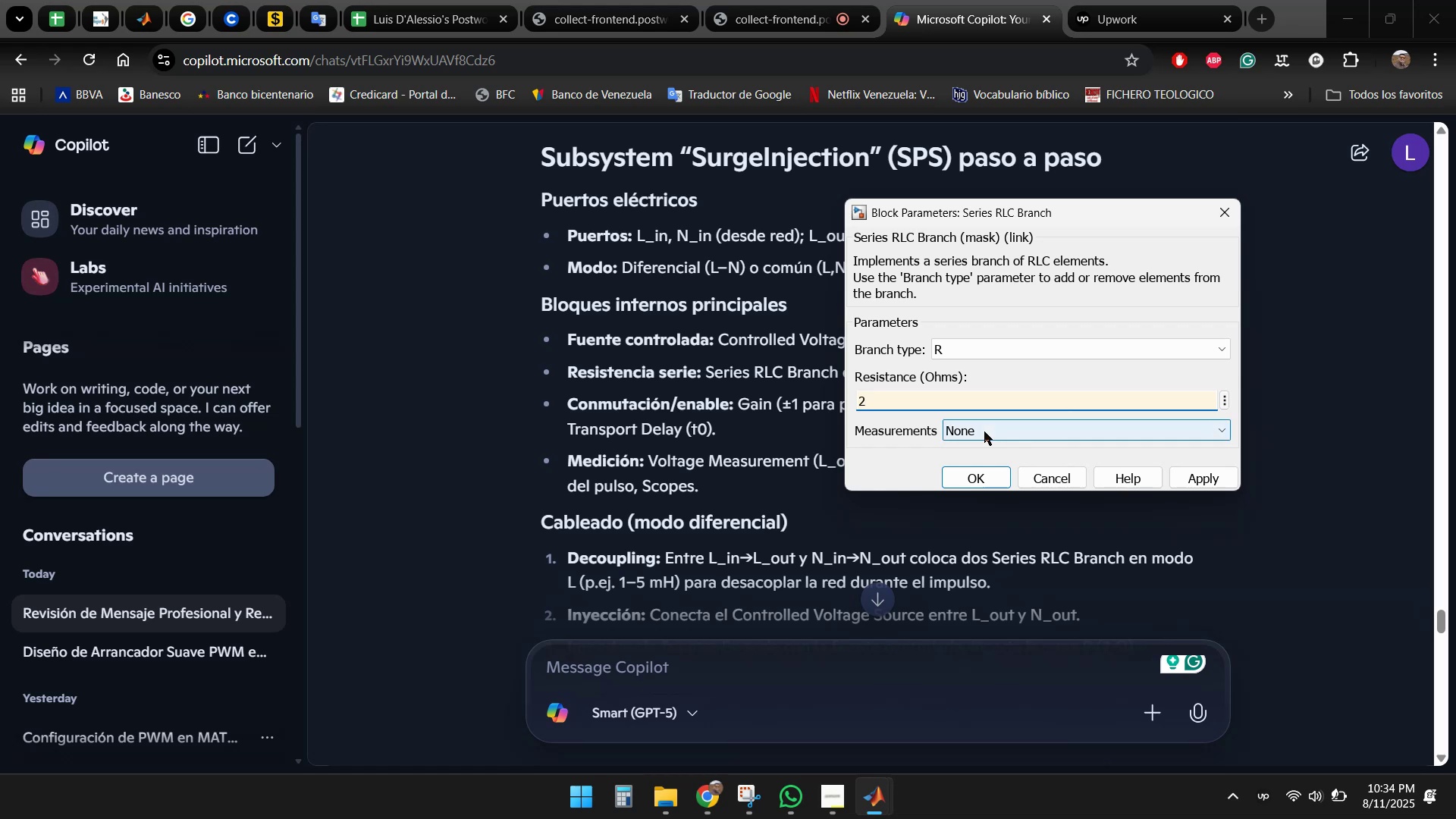 
left_click([984, 431])
 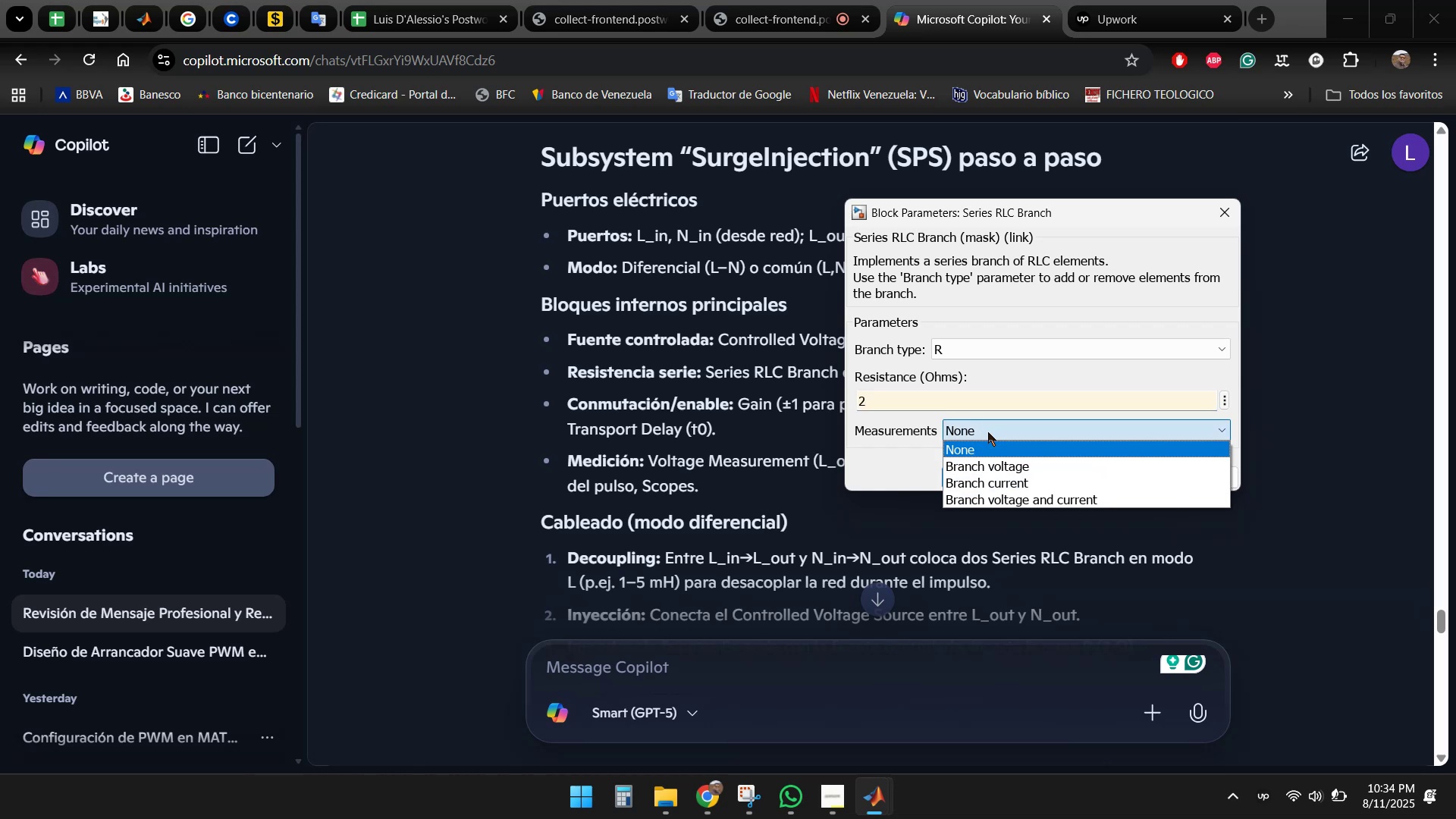 
left_click([988, 432])
 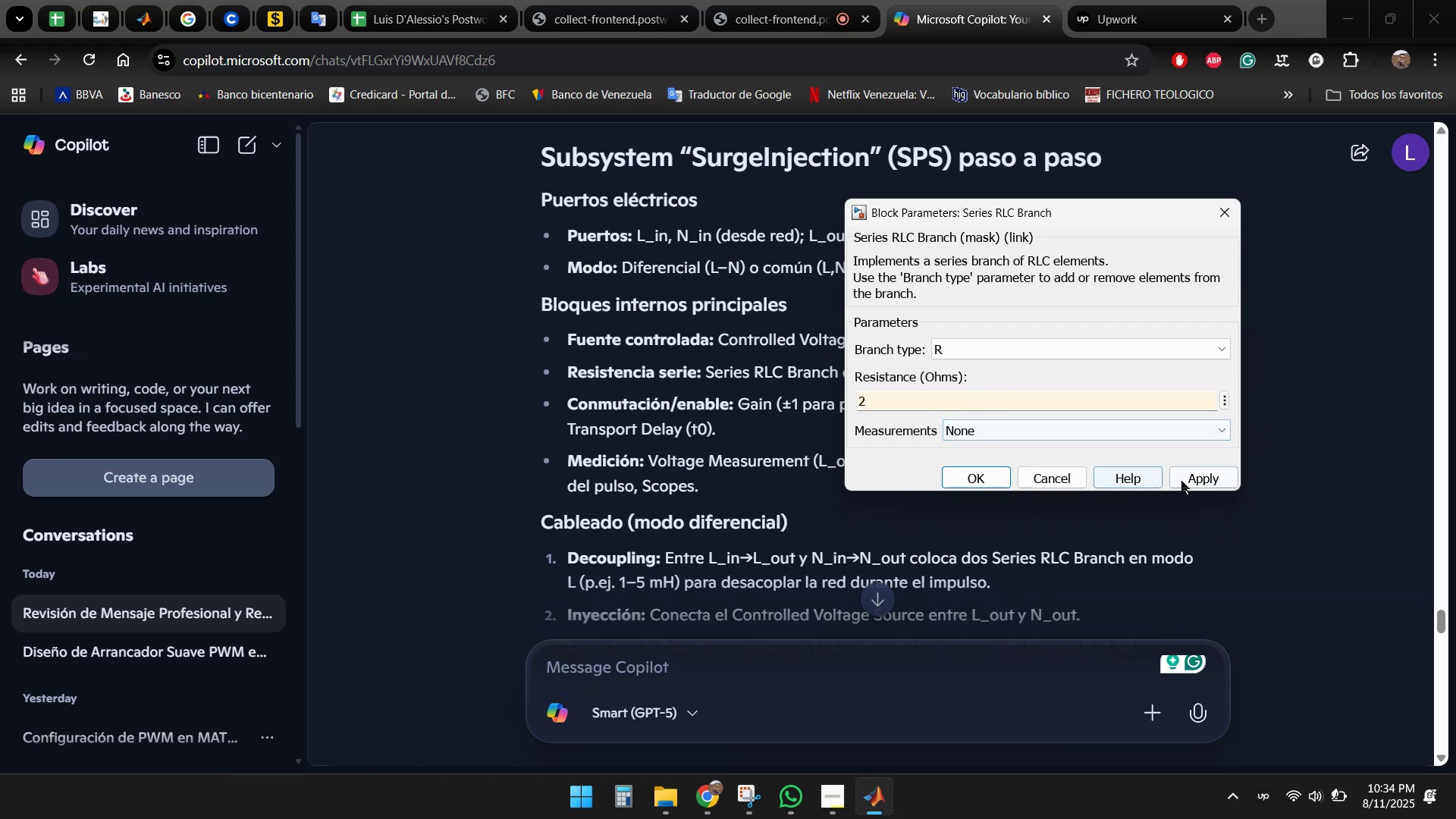 
left_click([1193, 477])
 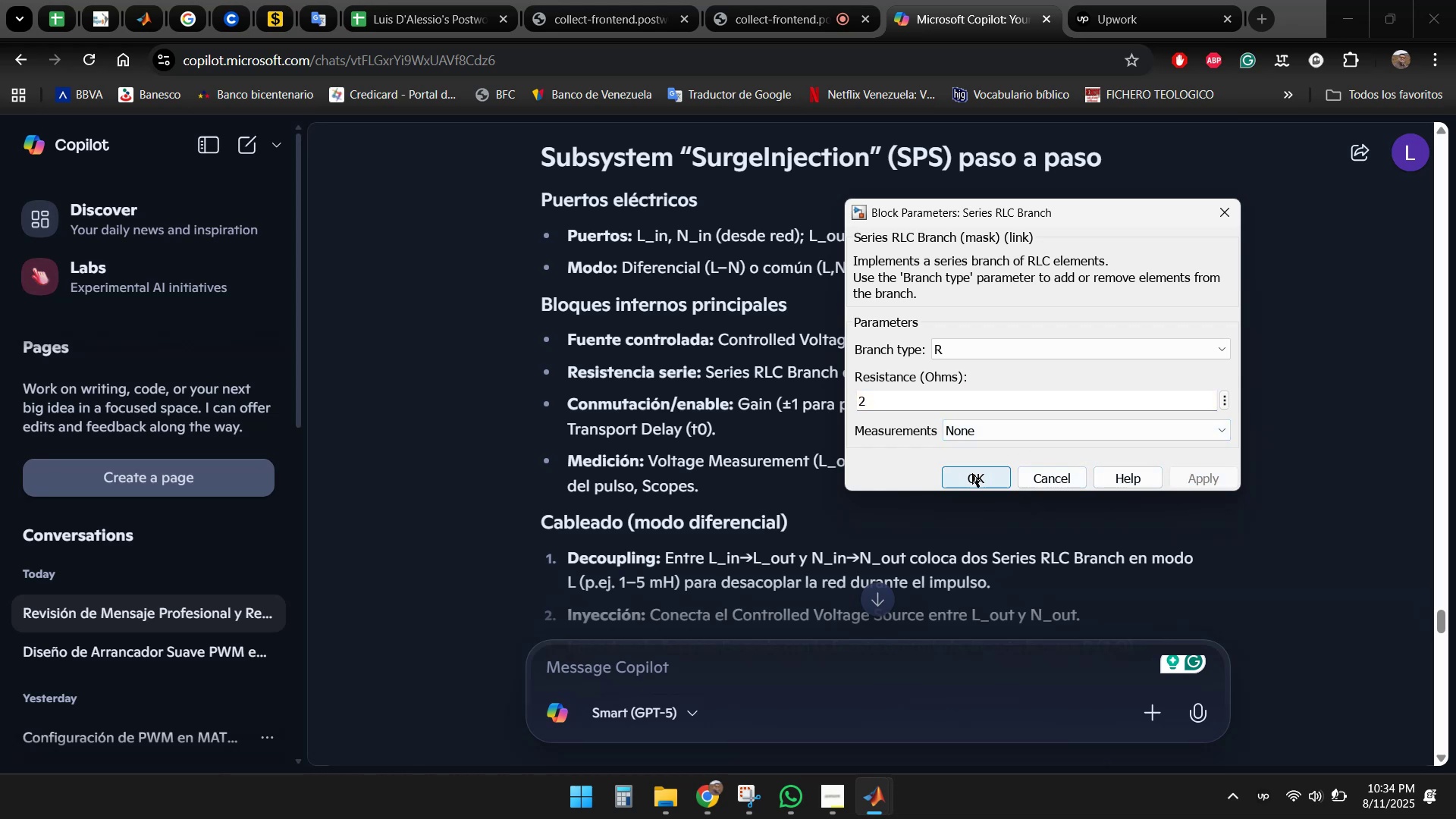 
left_click([972, 473])
 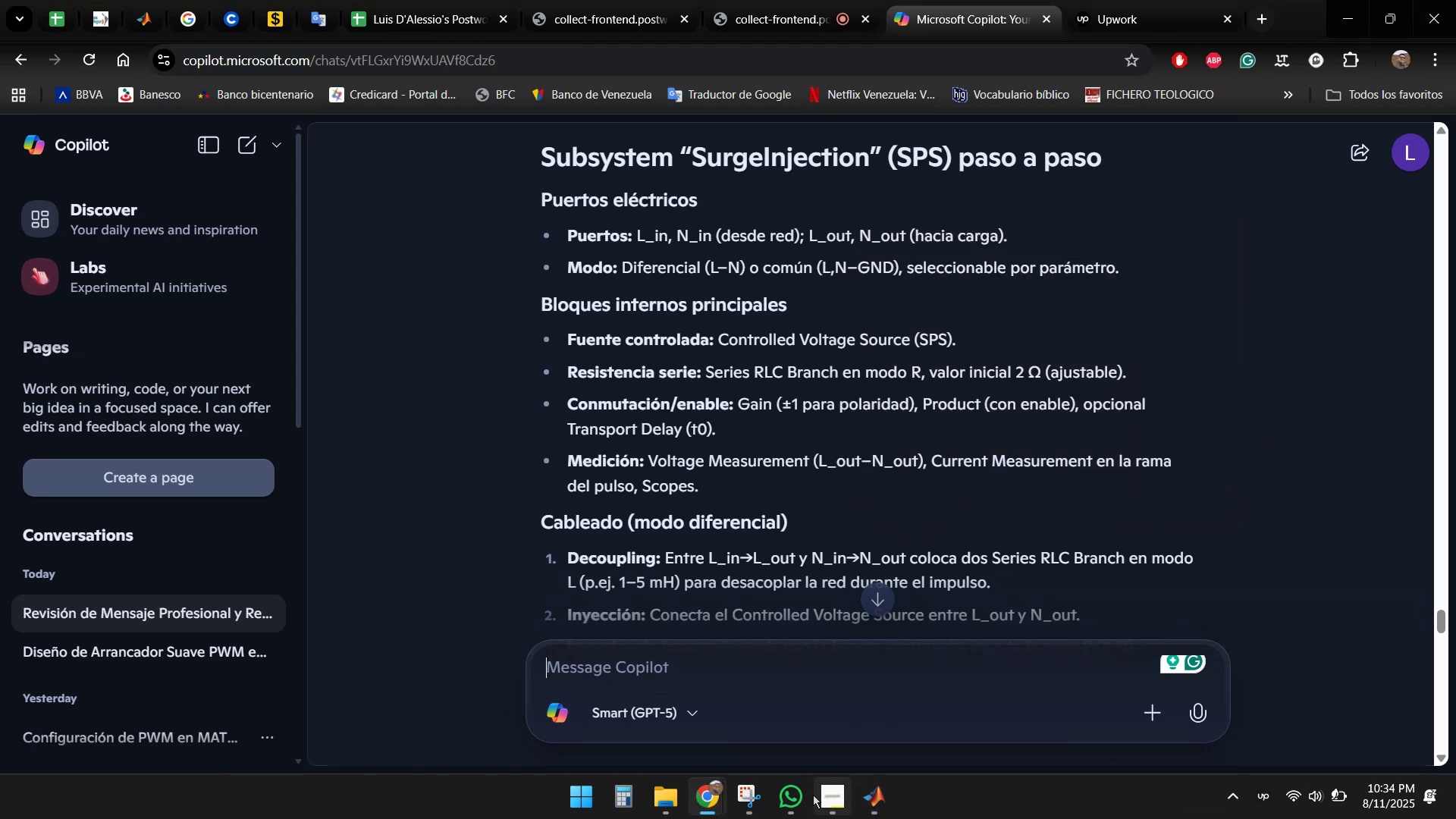 
left_click([855, 795])
 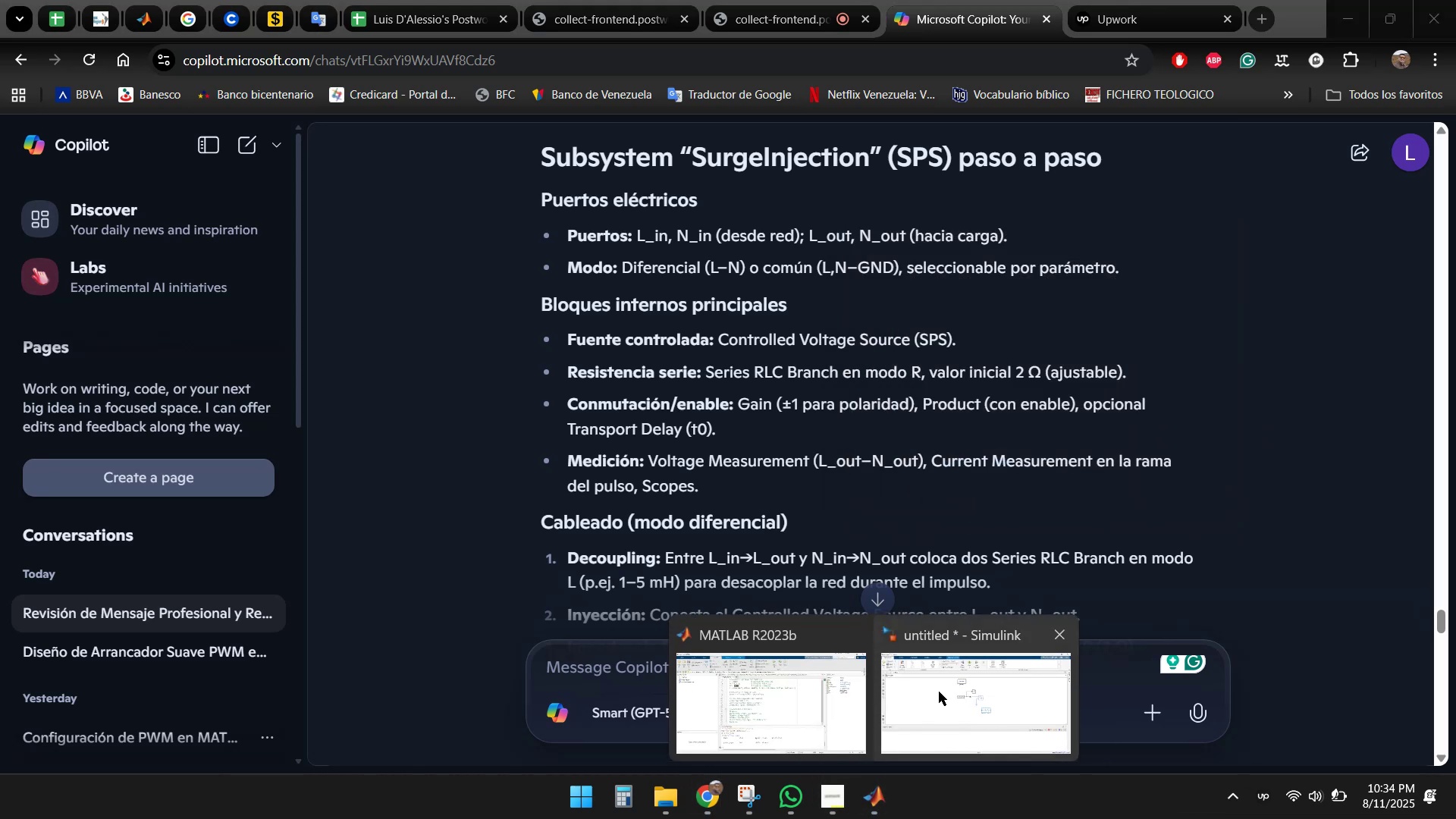 
left_click([941, 692])
 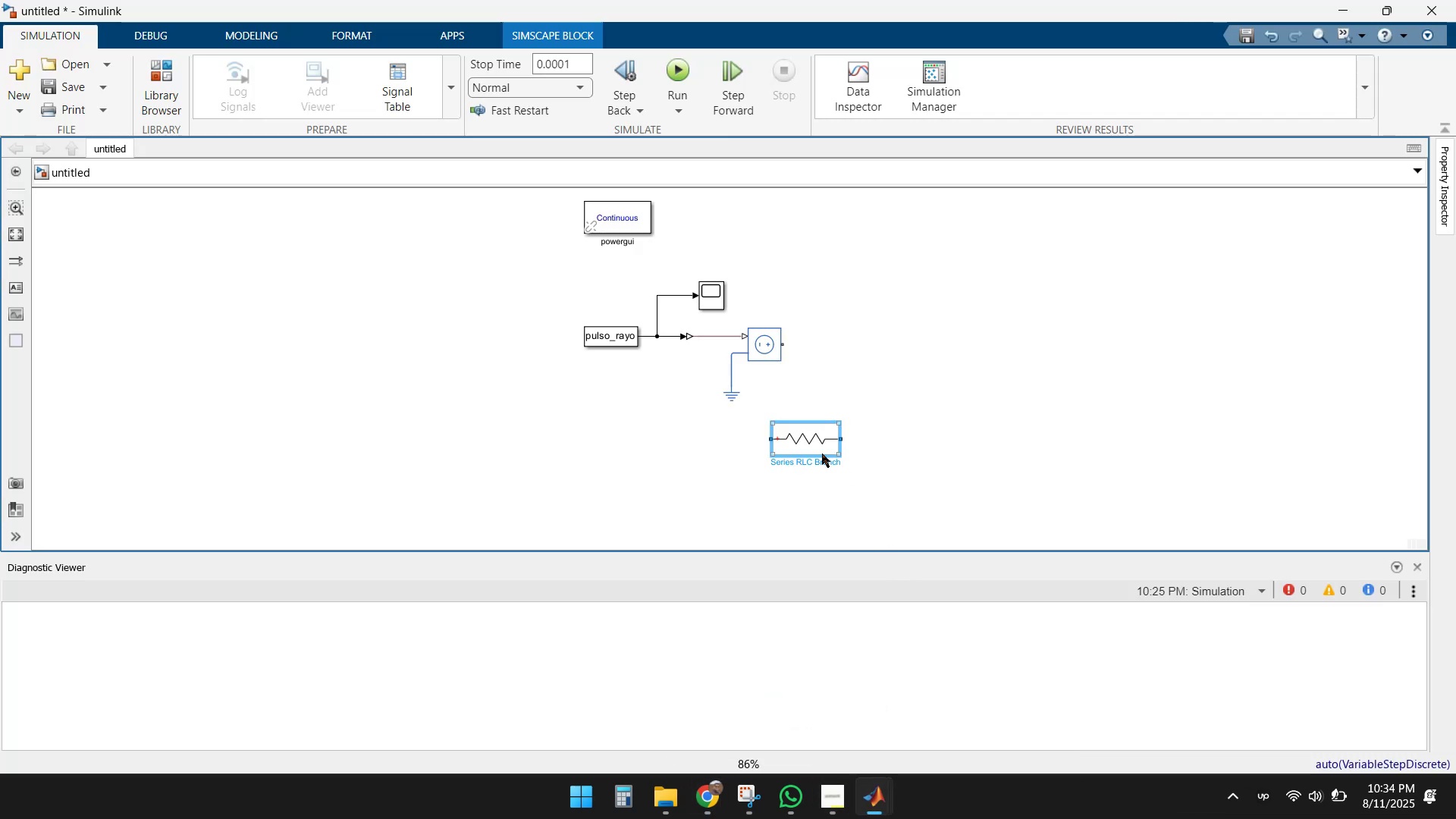 
left_click_drag(start_coordinate=[805, 444], to_coordinate=[841, 352])
 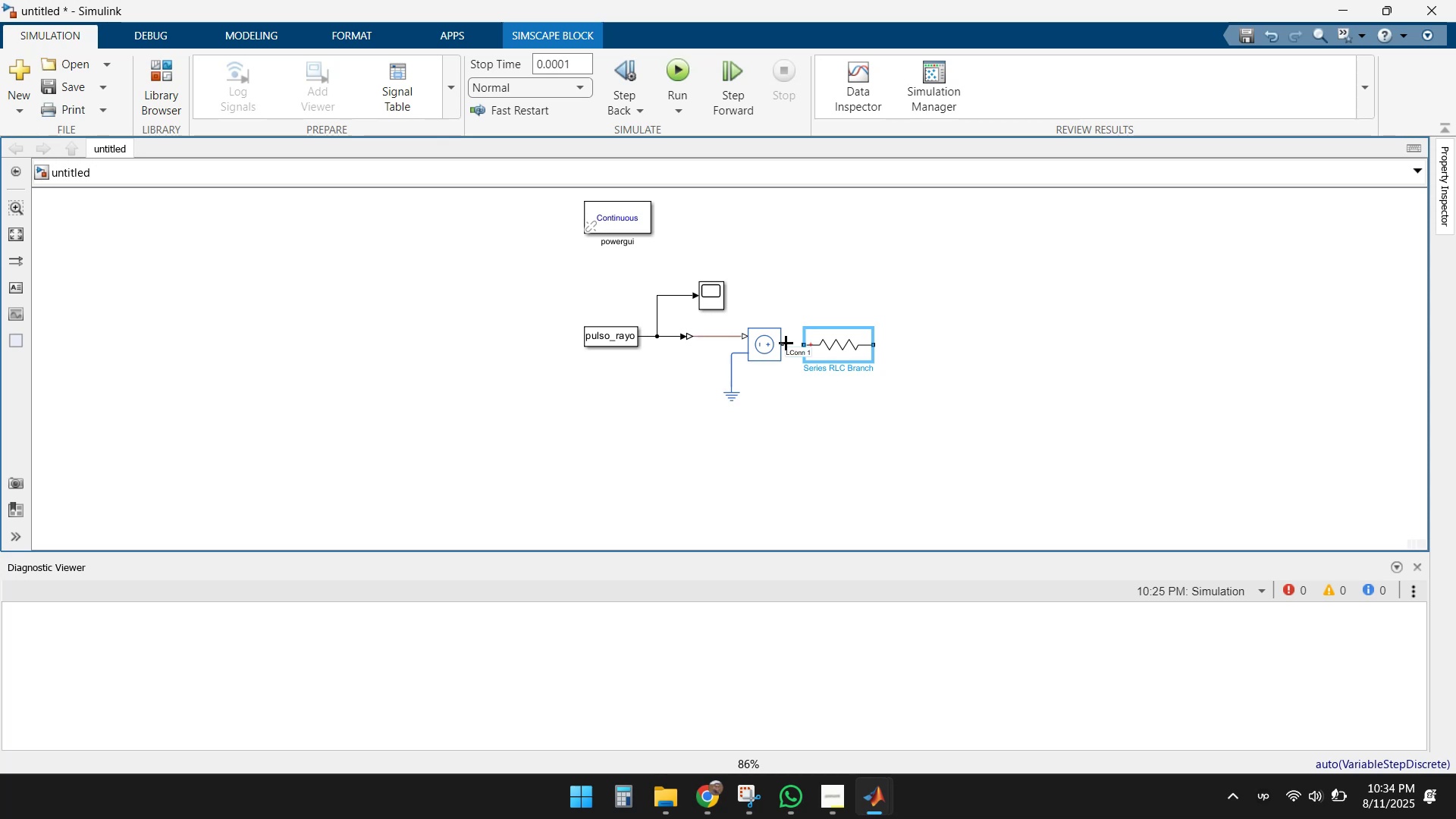 
left_click_drag(start_coordinate=[784, 343], to_coordinate=[805, 343])
 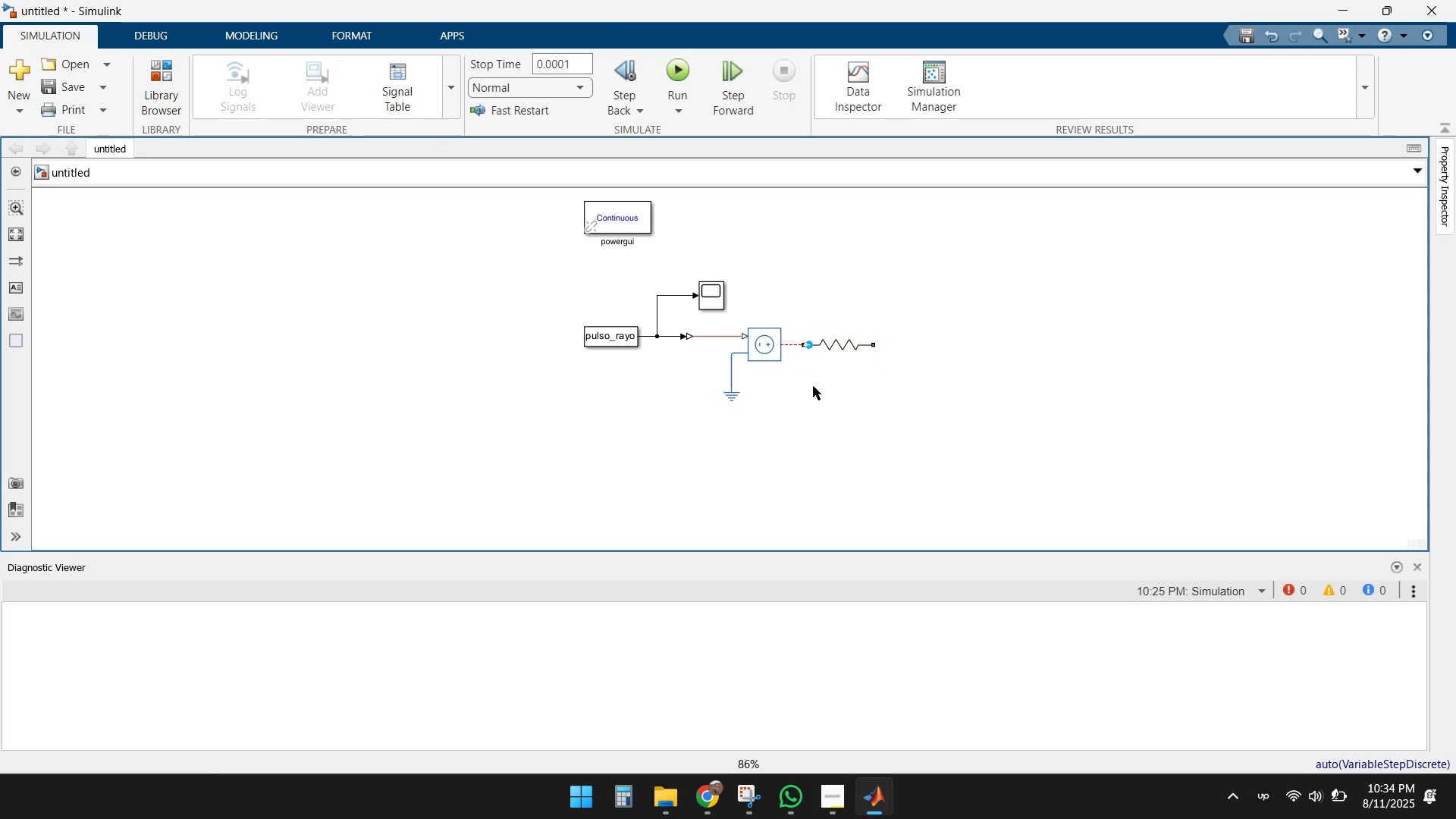 
left_click([805, 403])
 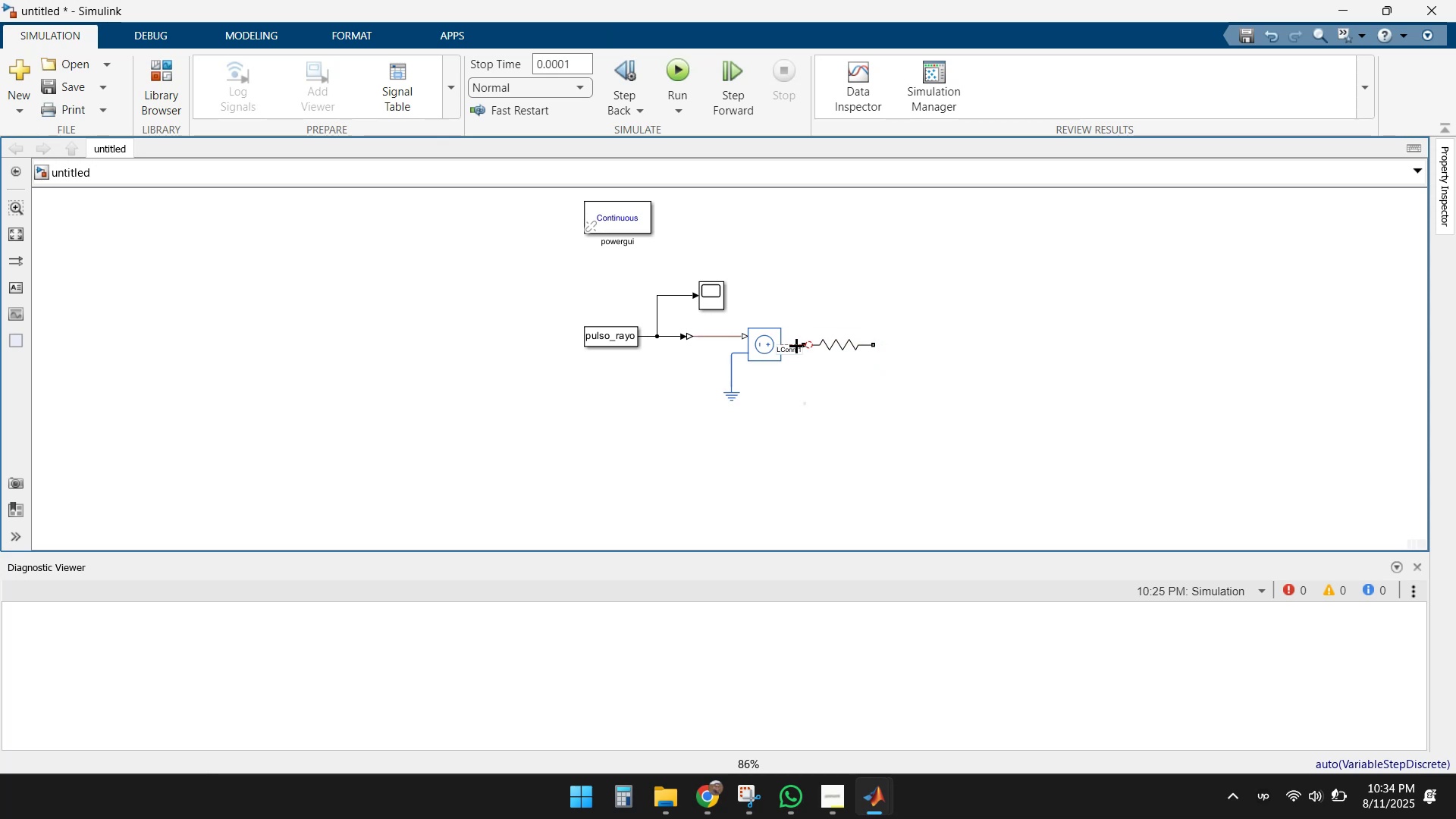 
left_click([796, 346])
 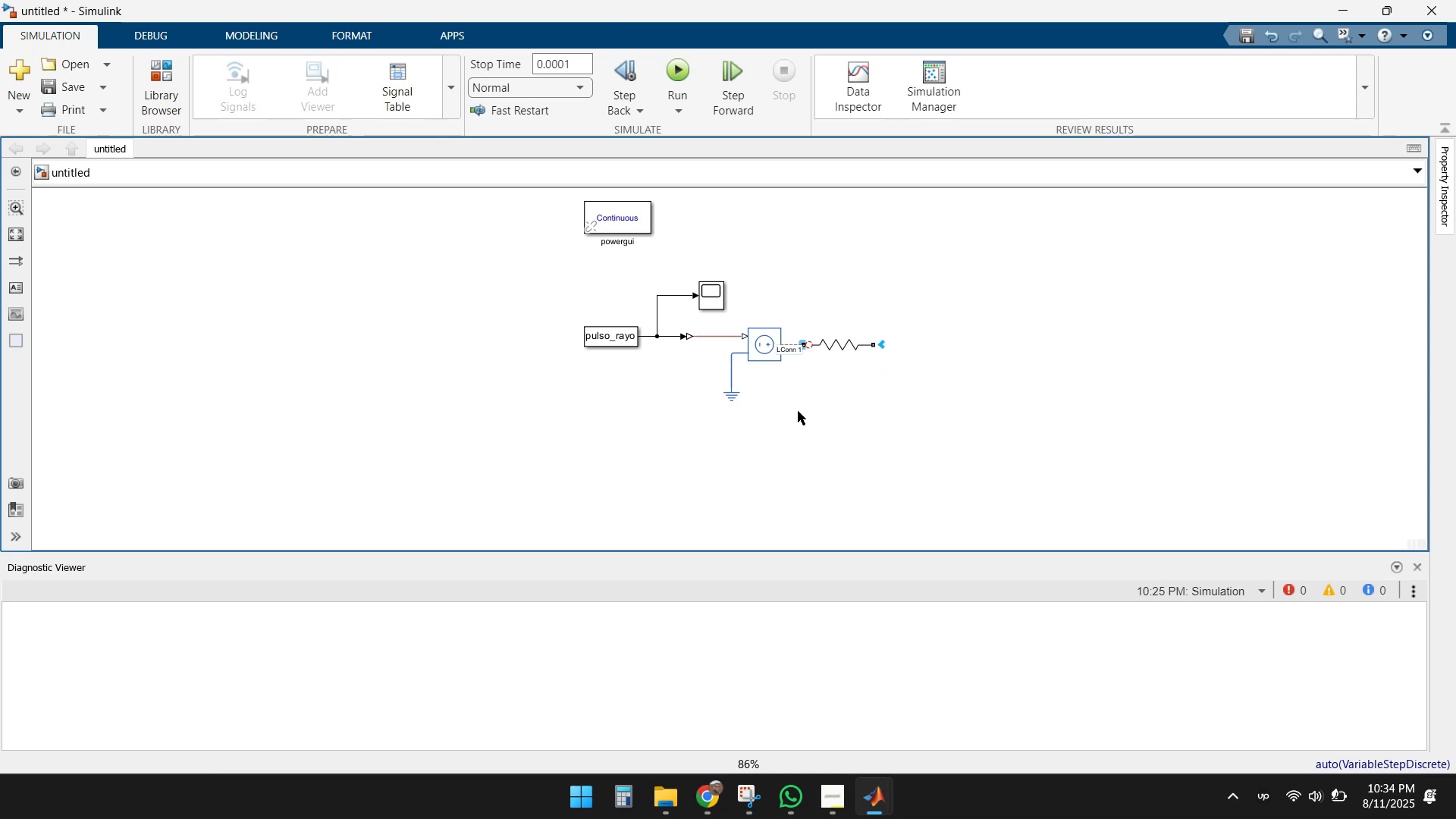 
key(Home)
 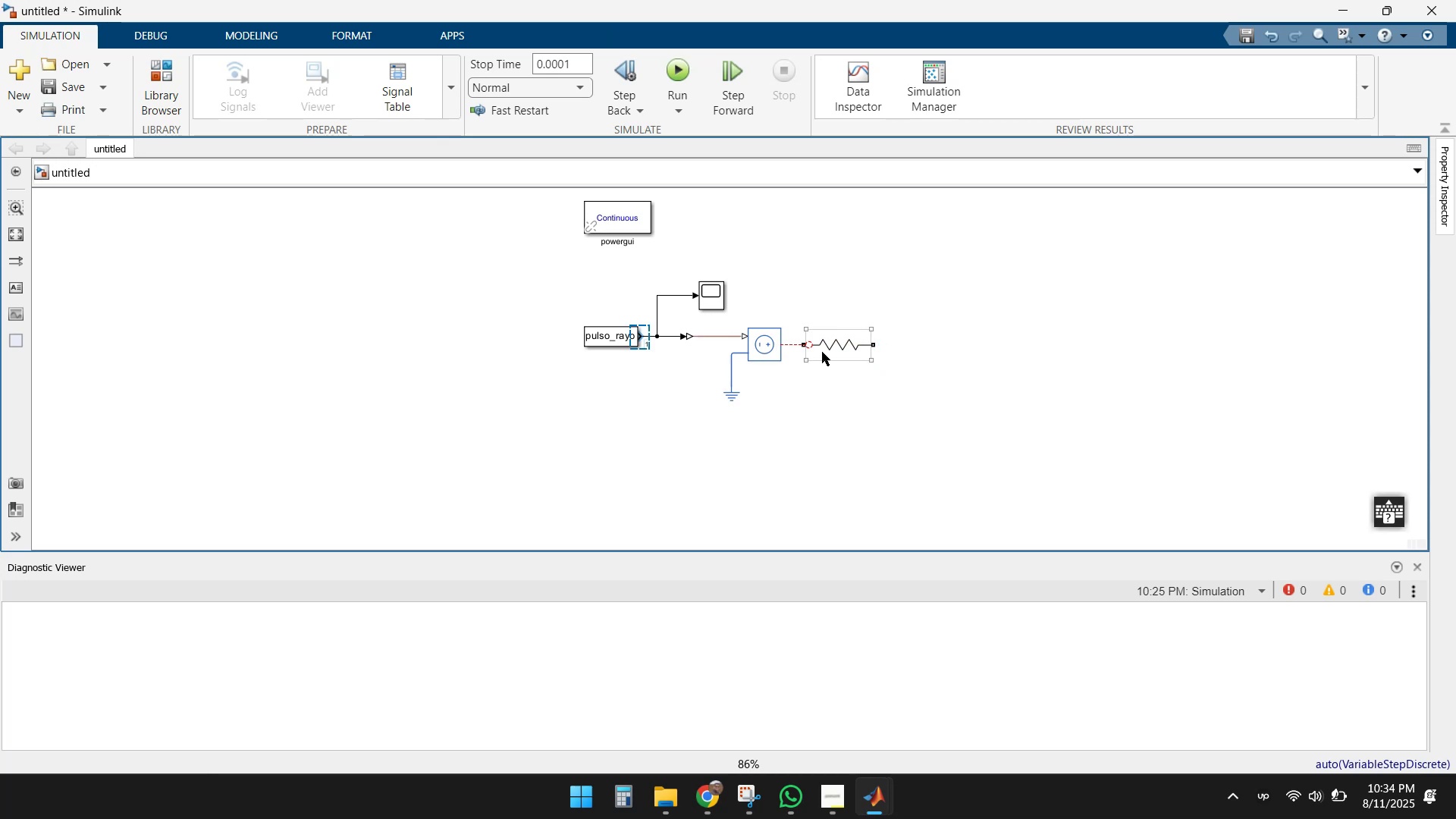 
left_click_drag(start_coordinate=[829, 343], to_coordinate=[871, 340])
 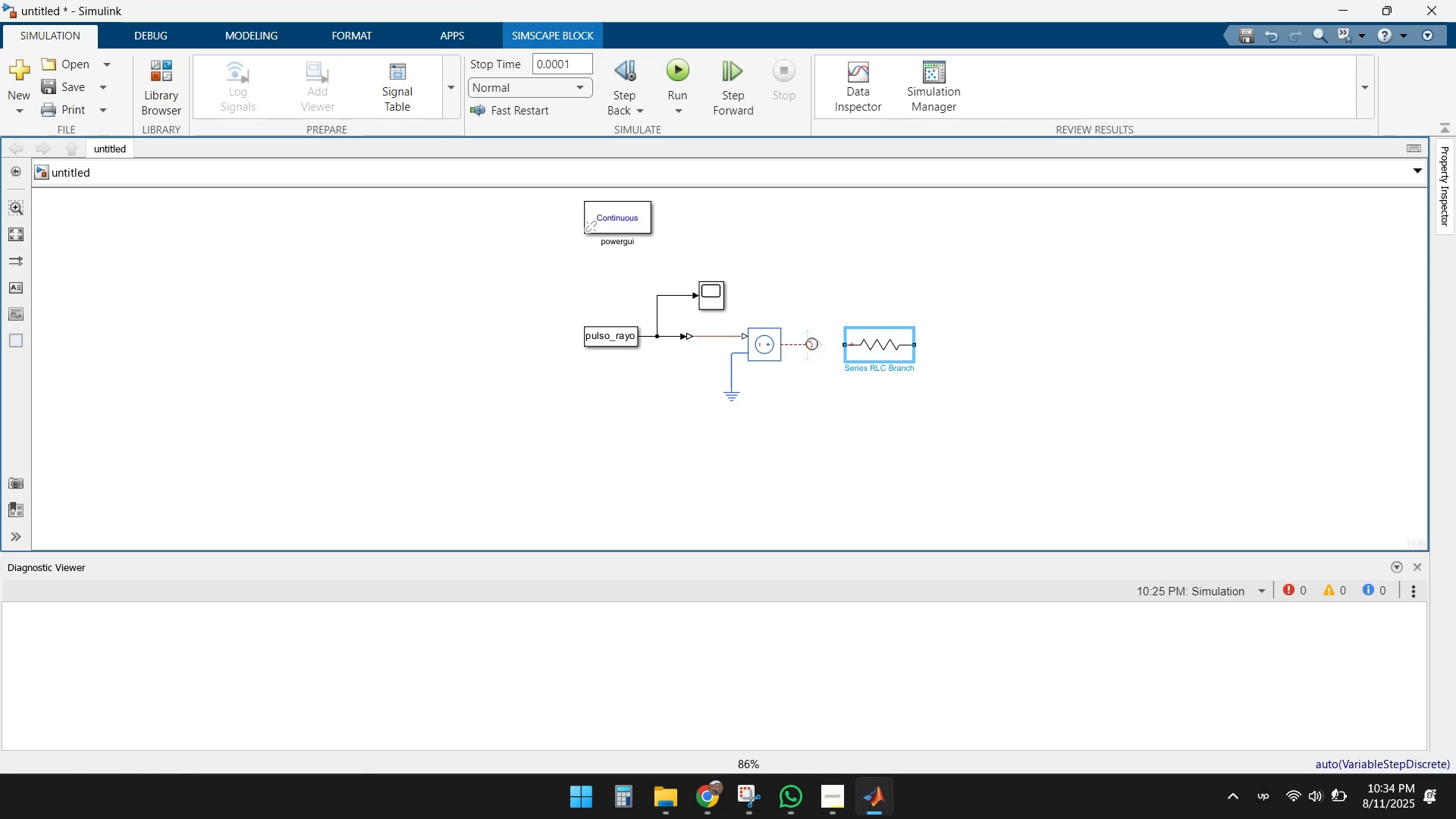 
left_click([811, 344])
 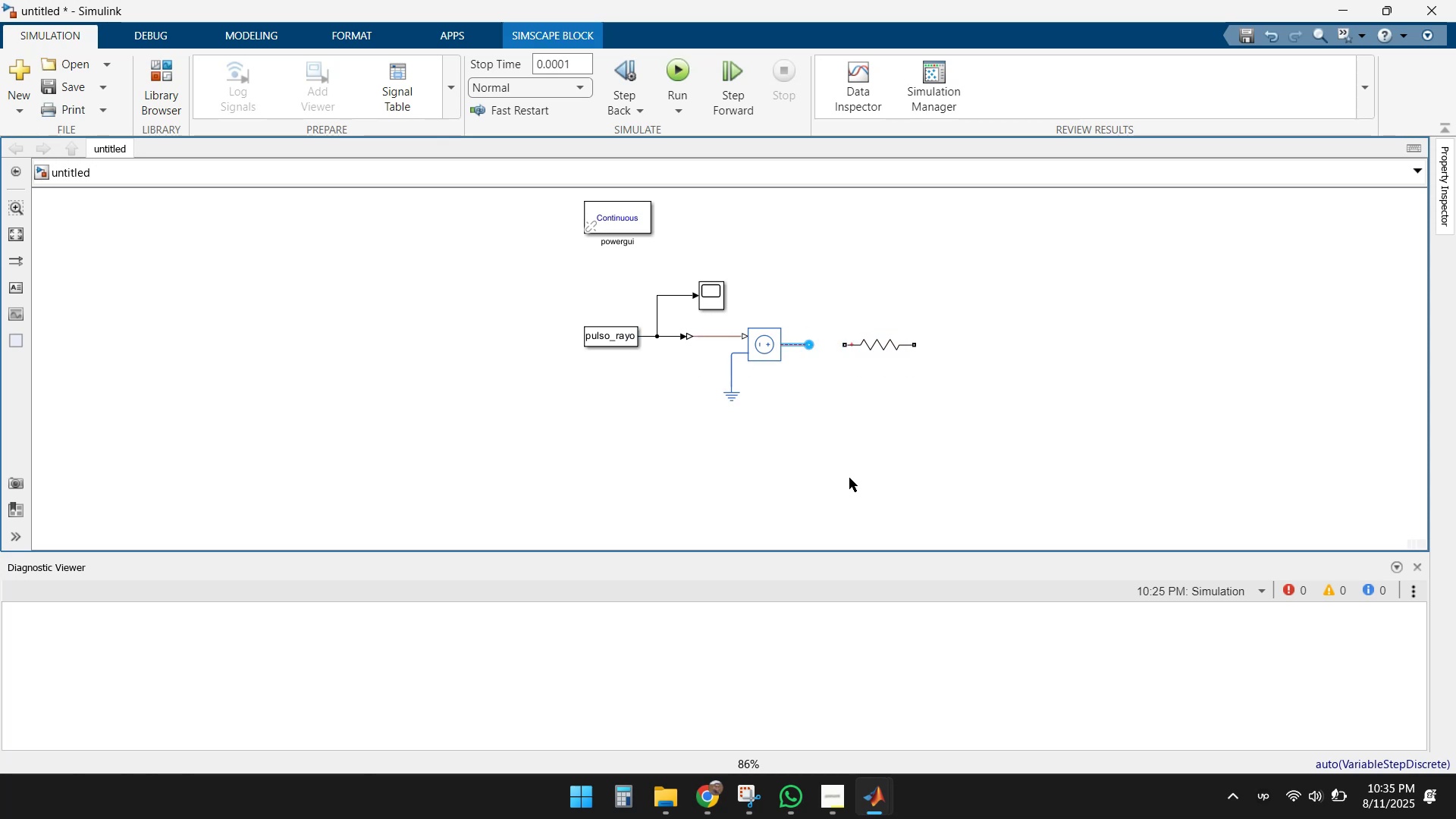 
key(Delete)
 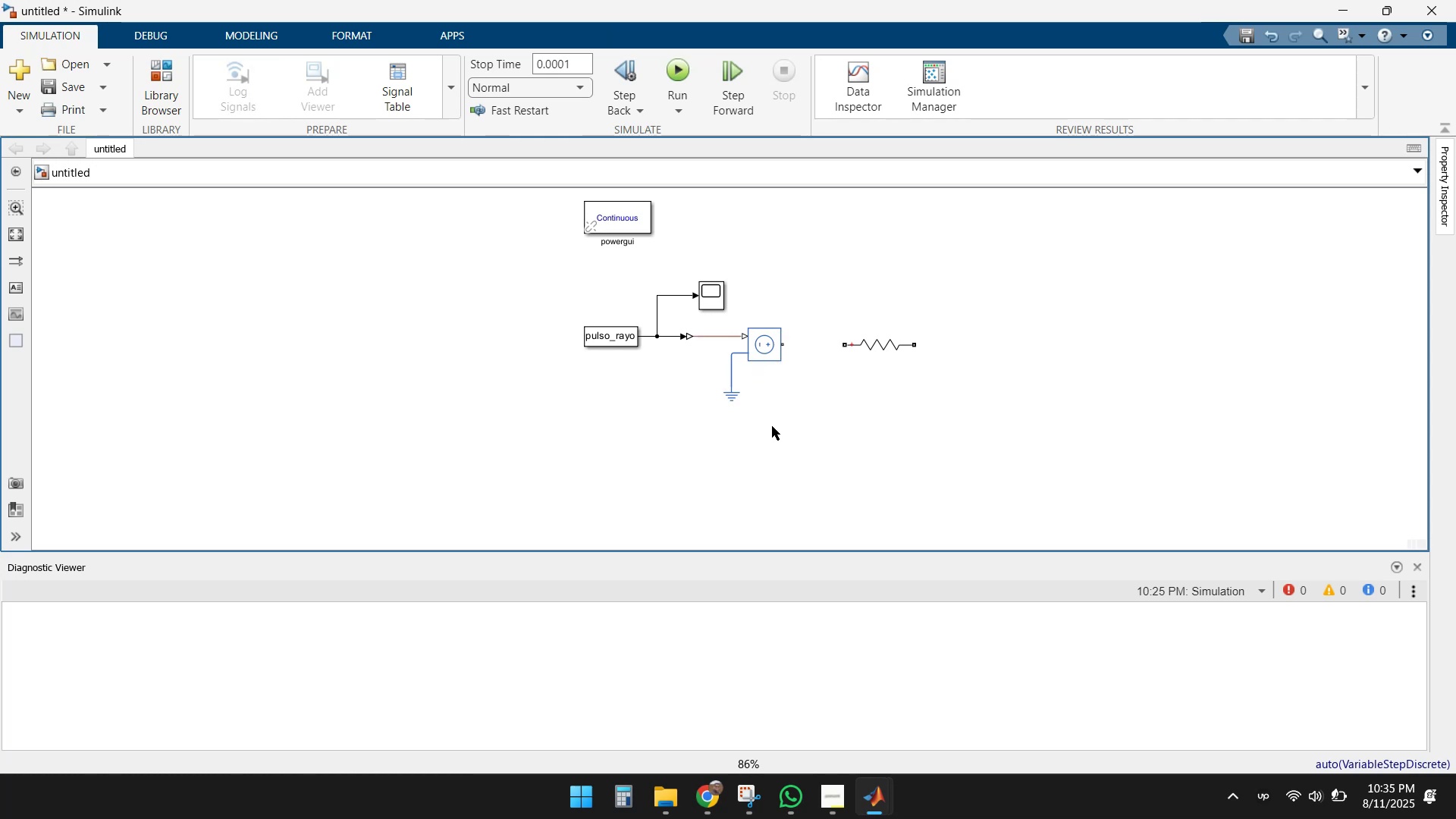 
wait(5.98)
 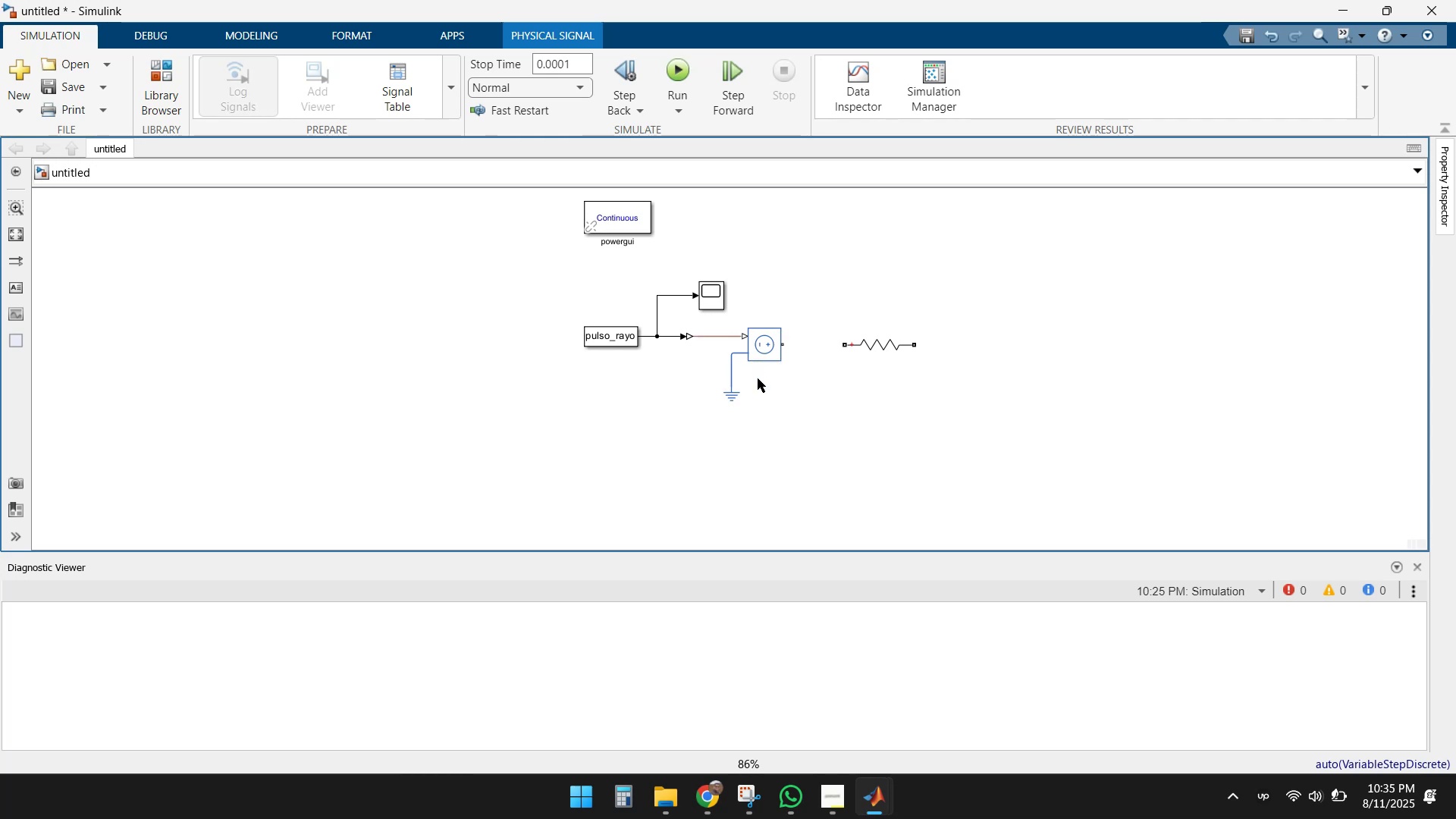 
double_click([781, 426])
 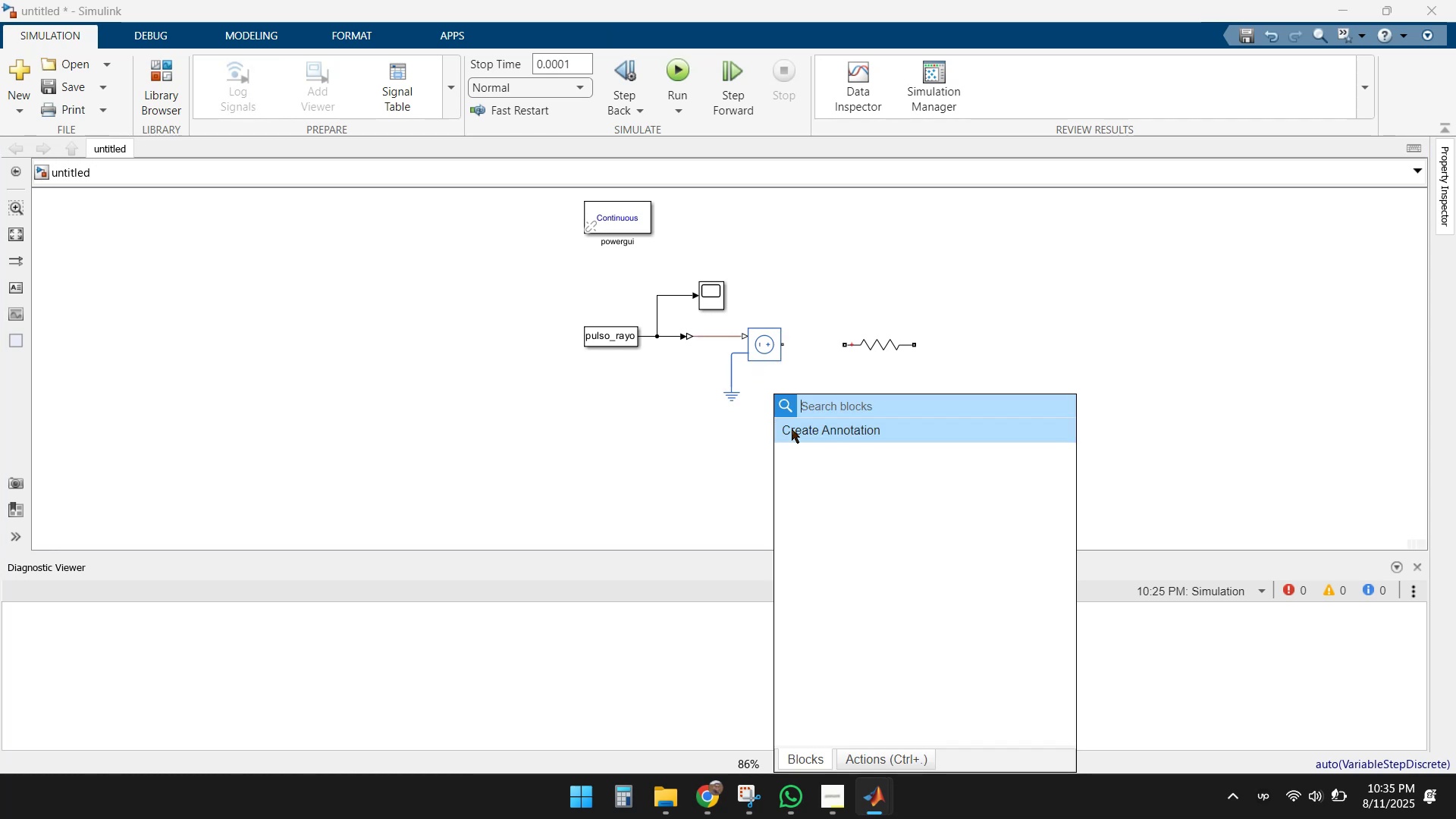 
type(controlled voltage)
 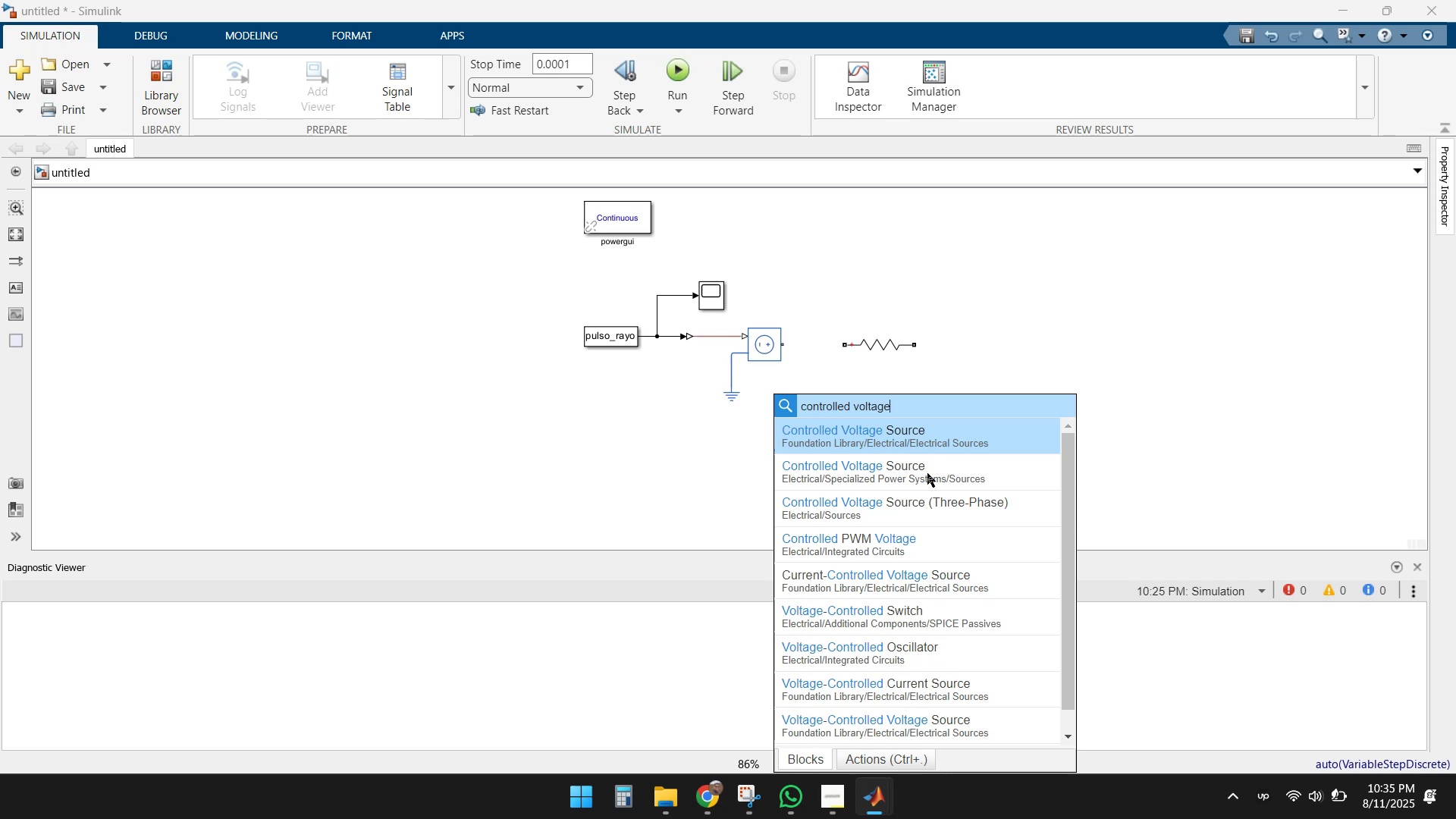 
left_click([927, 473])
 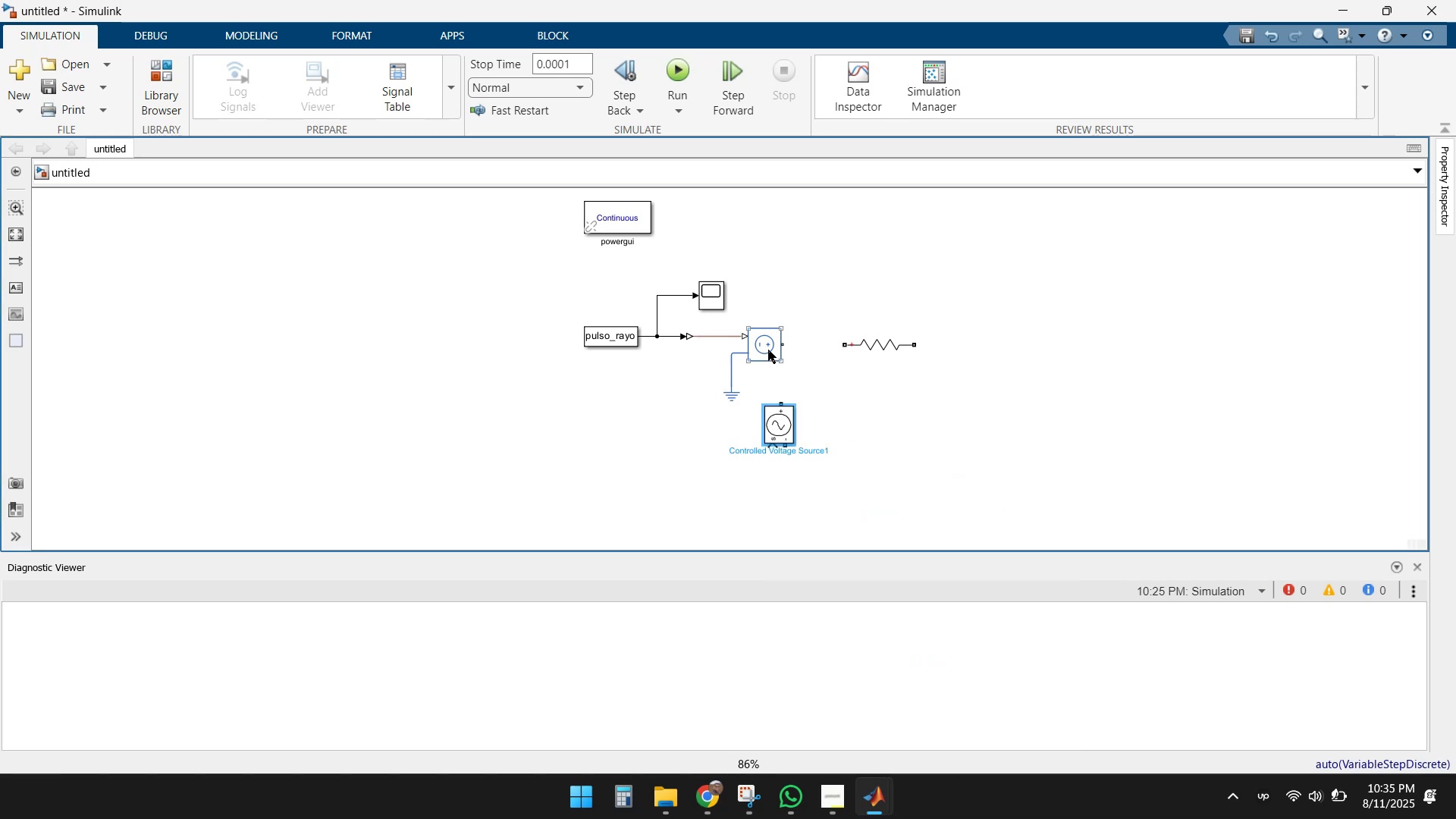 
left_click([767, 346])
 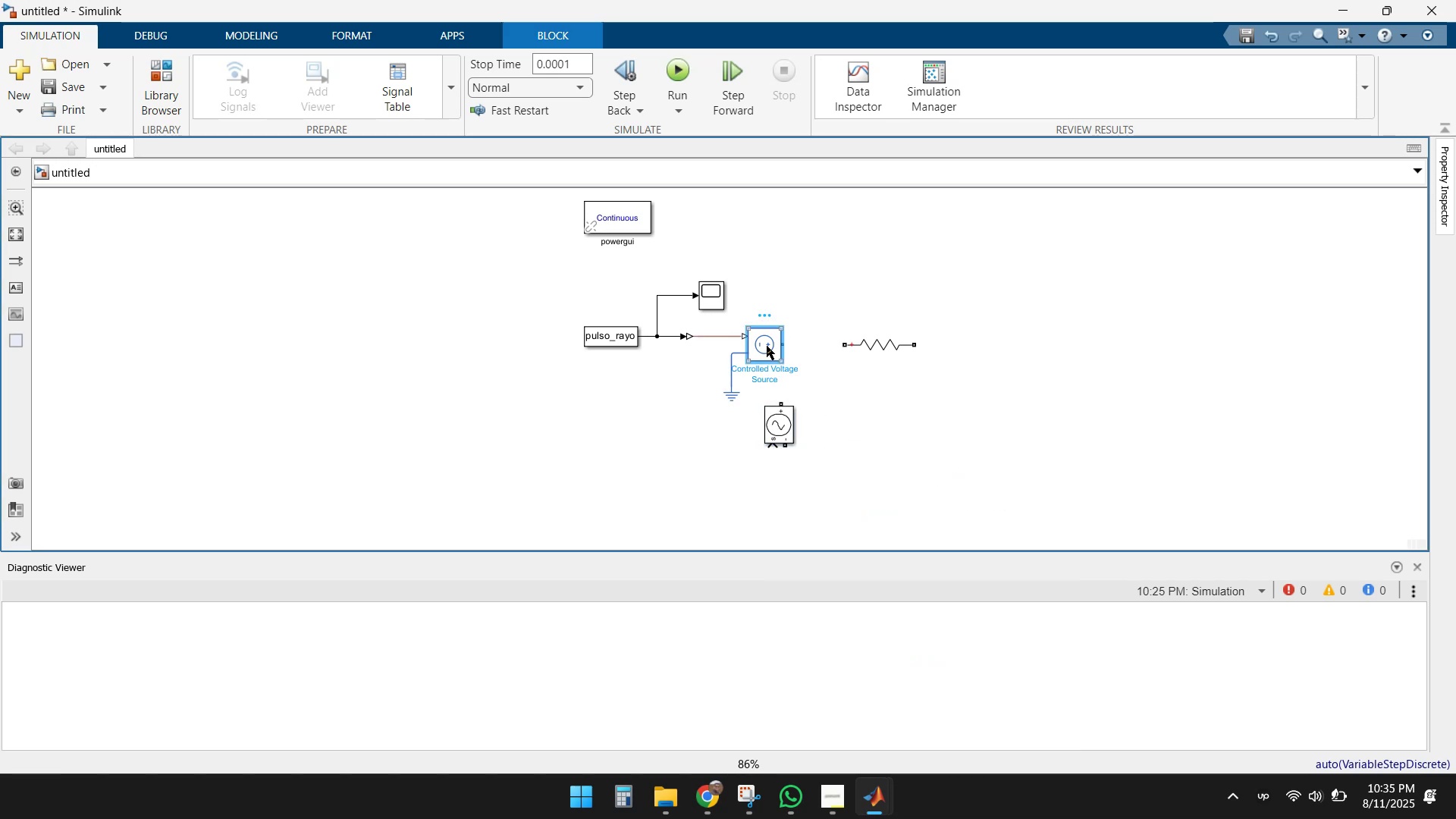 
key(Delete)
 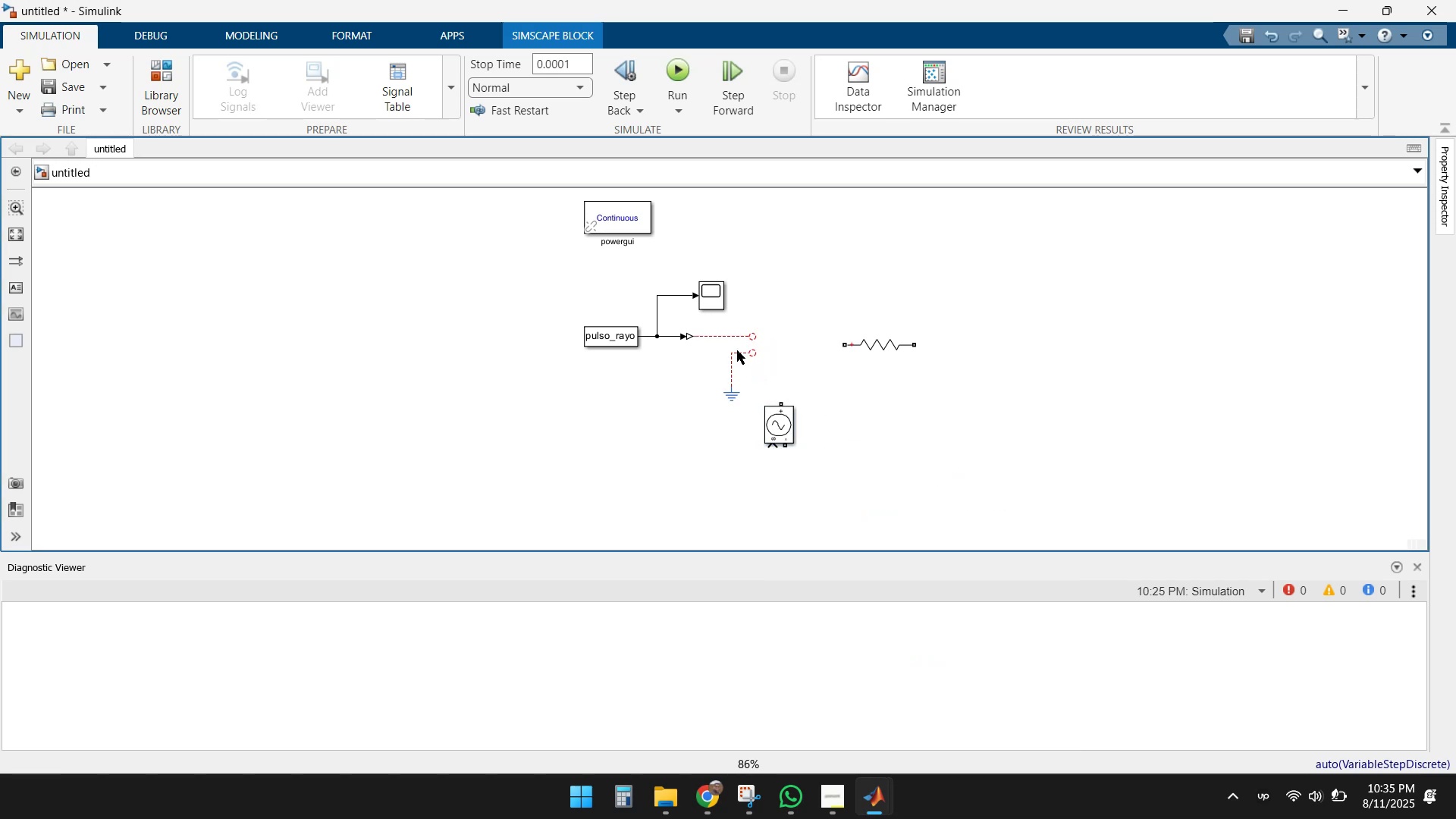 
double_click([736, 347])
 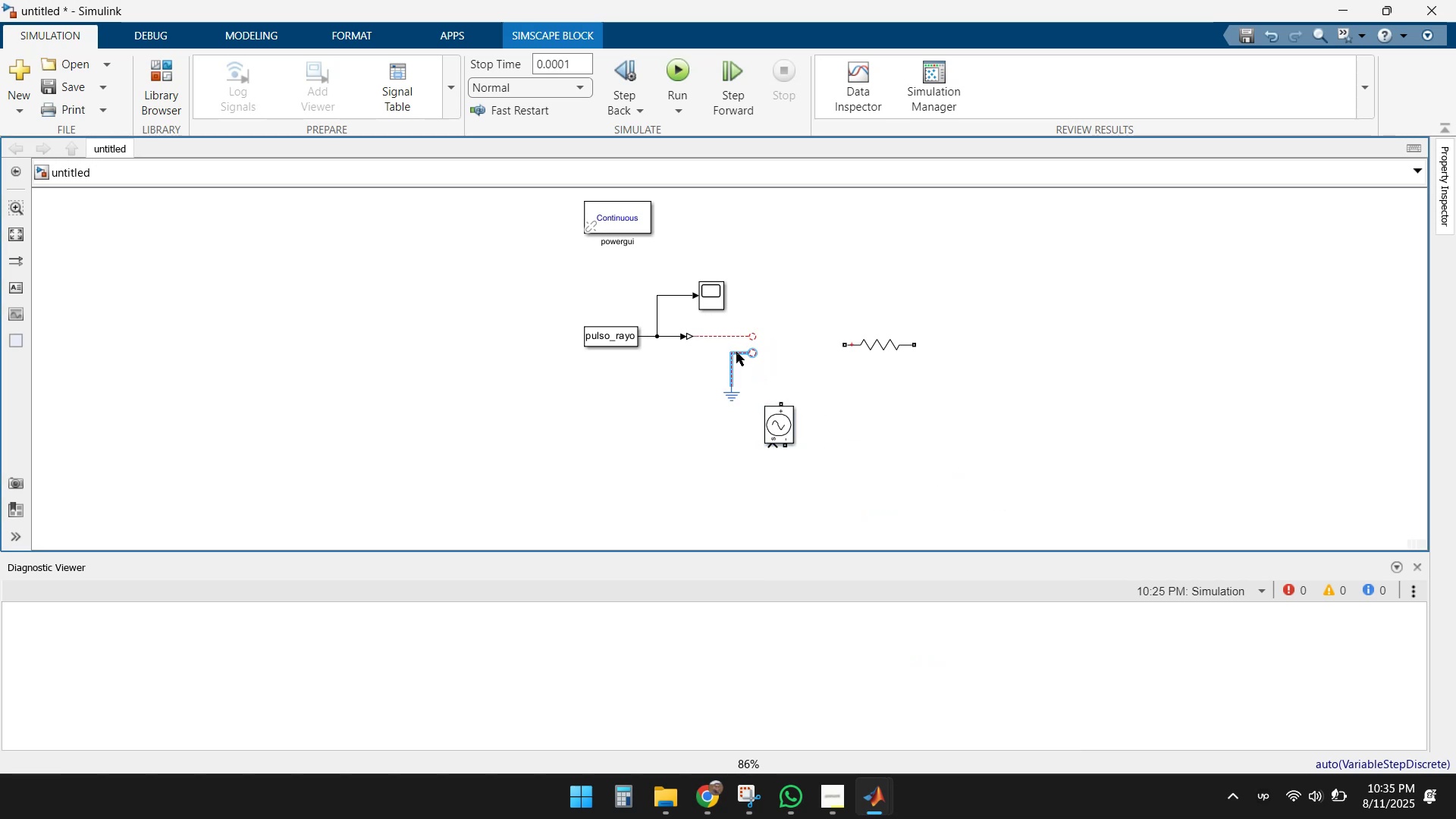 
triple_click([736, 352])
 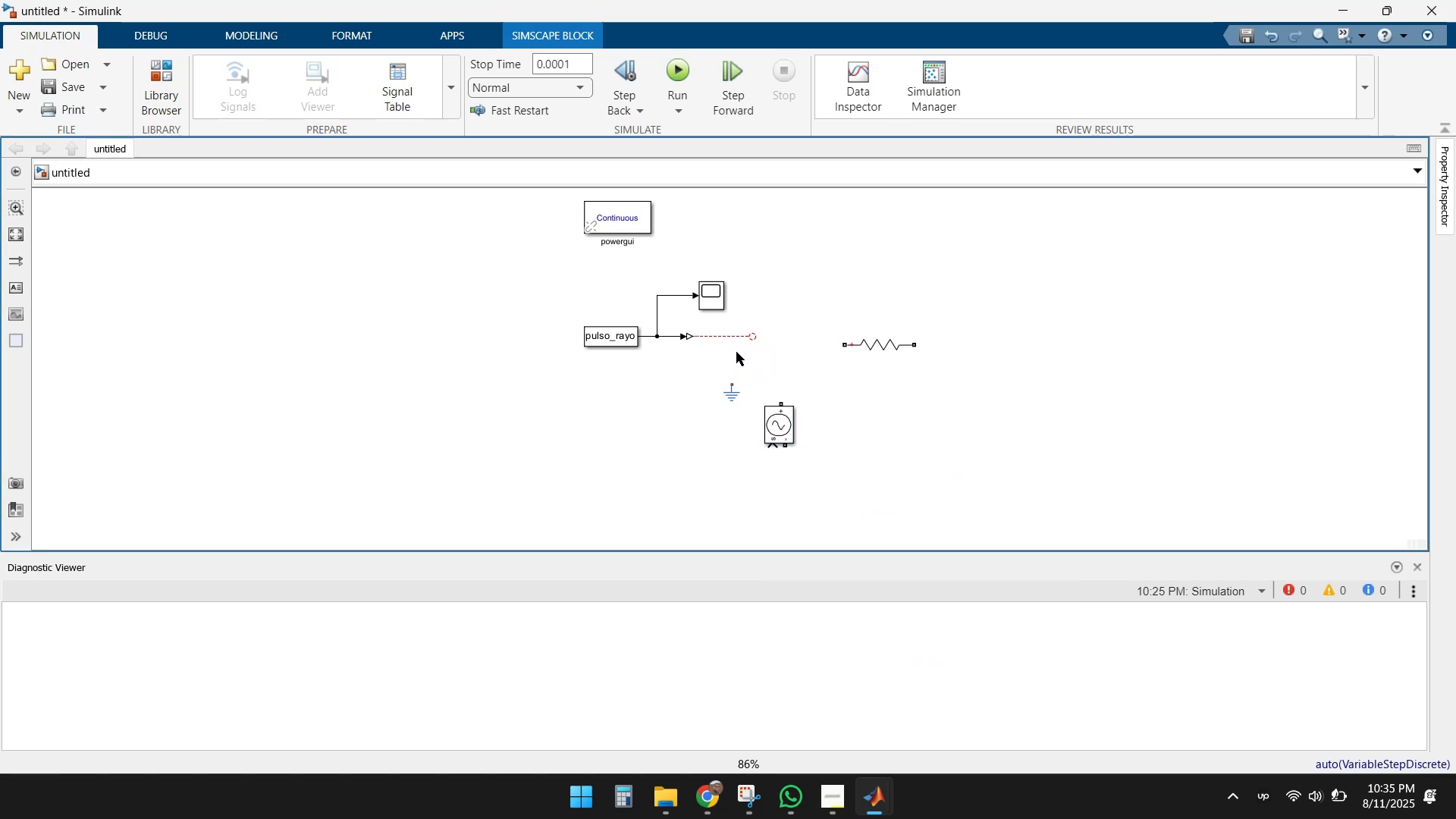 
key(Delete)
 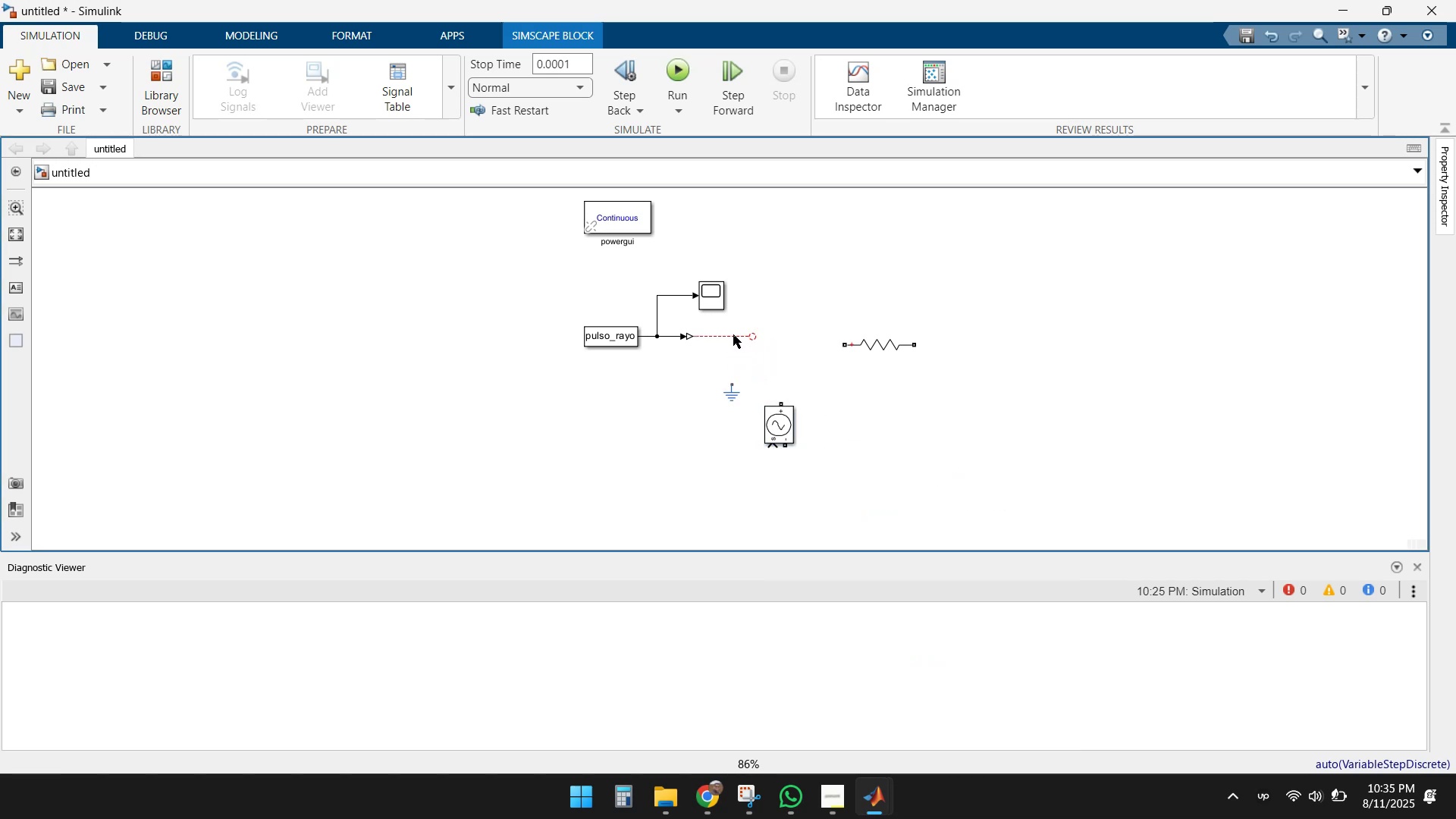 
left_click([733, 334])
 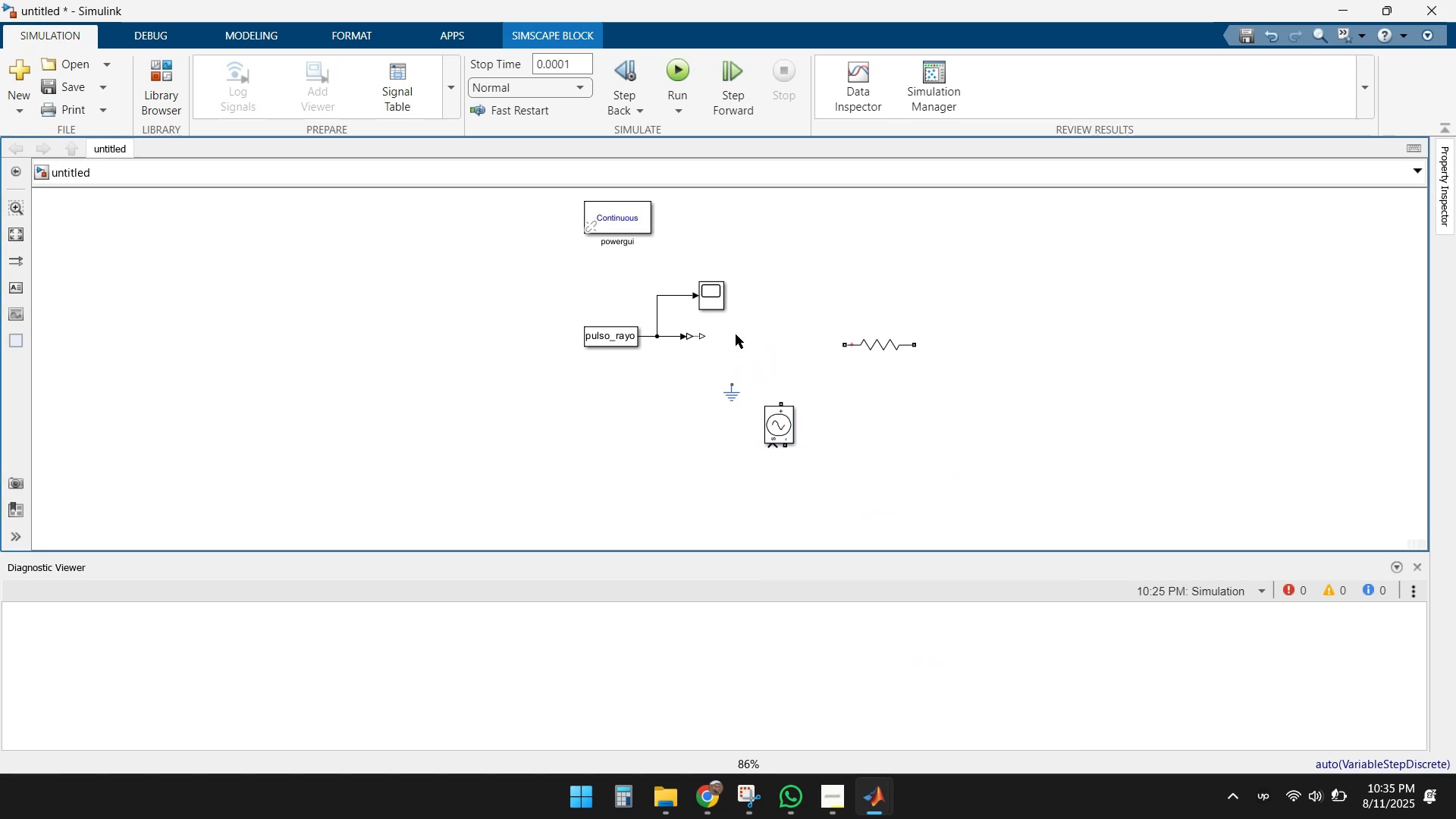 
key(Delete)
 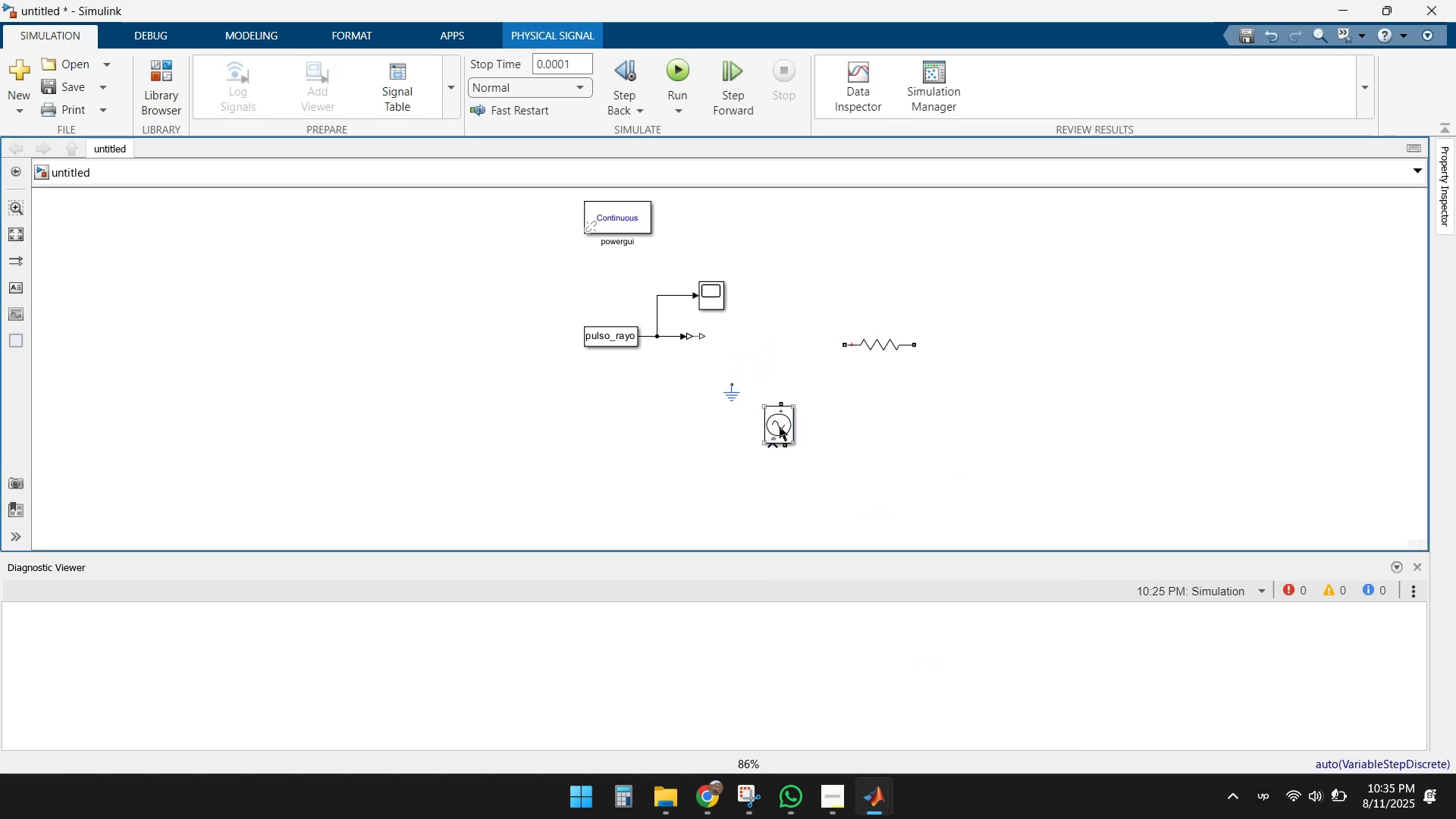 
left_click_drag(start_coordinate=[780, 432], to_coordinate=[766, 359])
 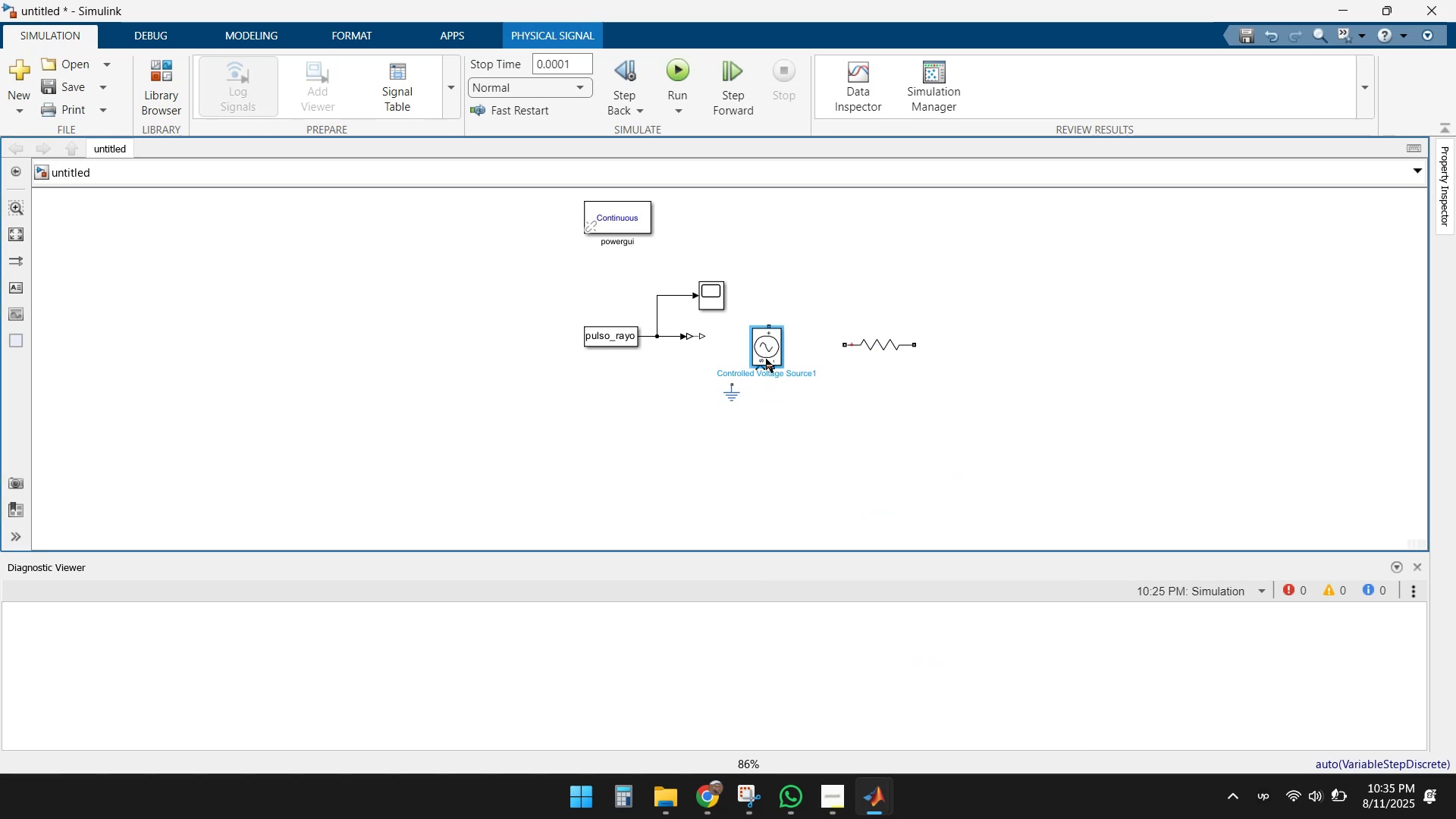 
key(Control+R)
 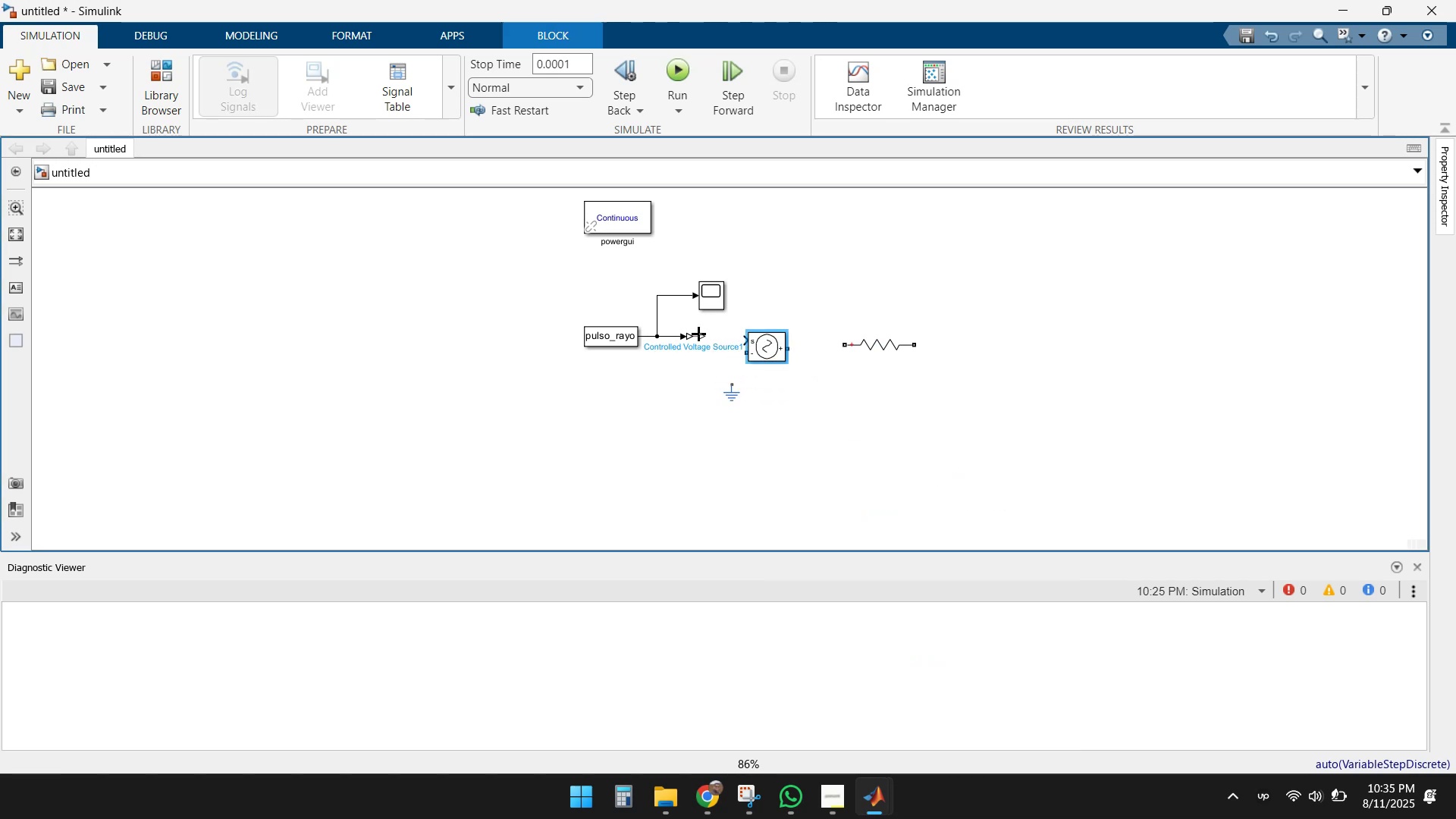 
left_click([696, 335])
 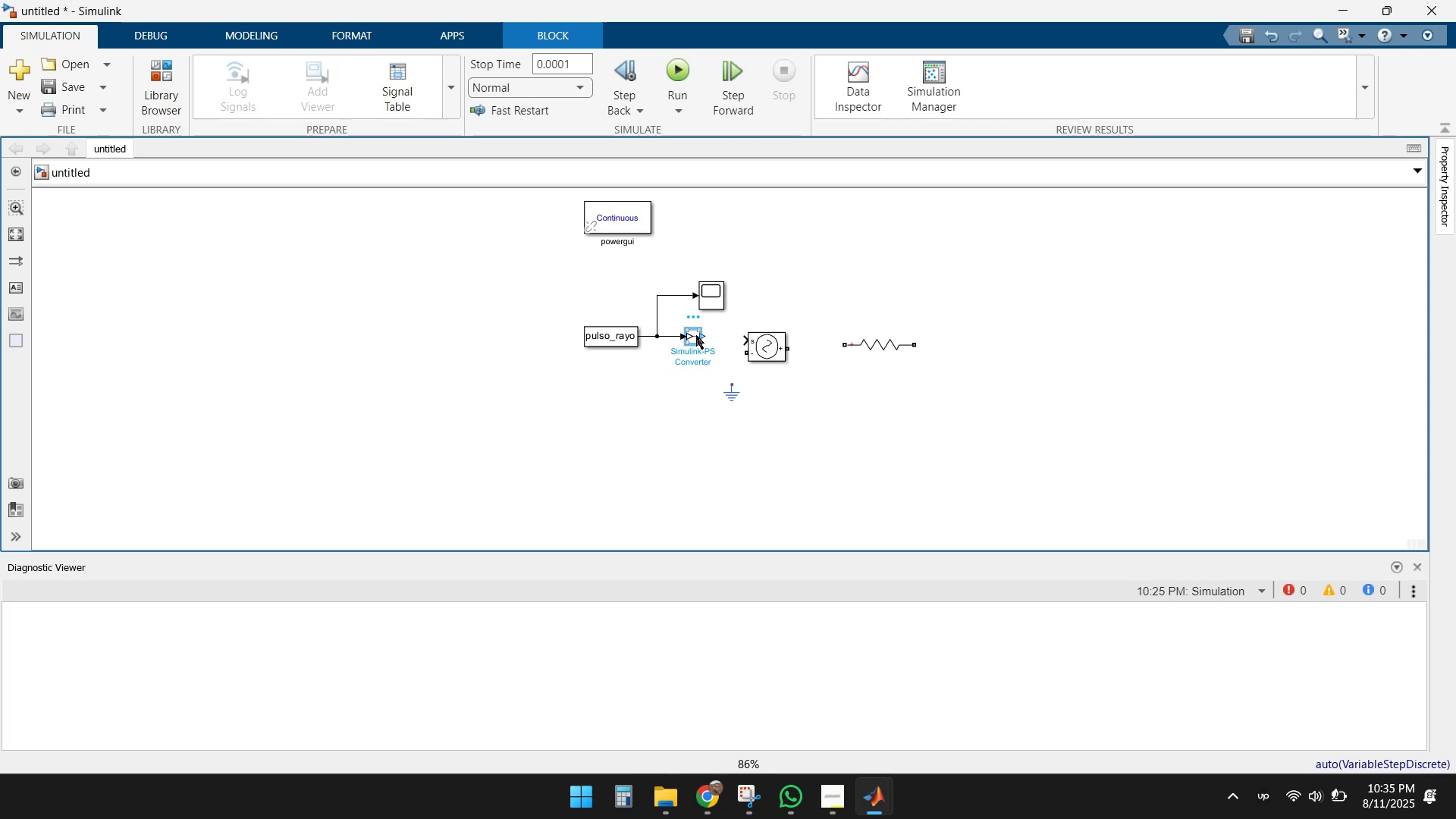 
key(Delete)
 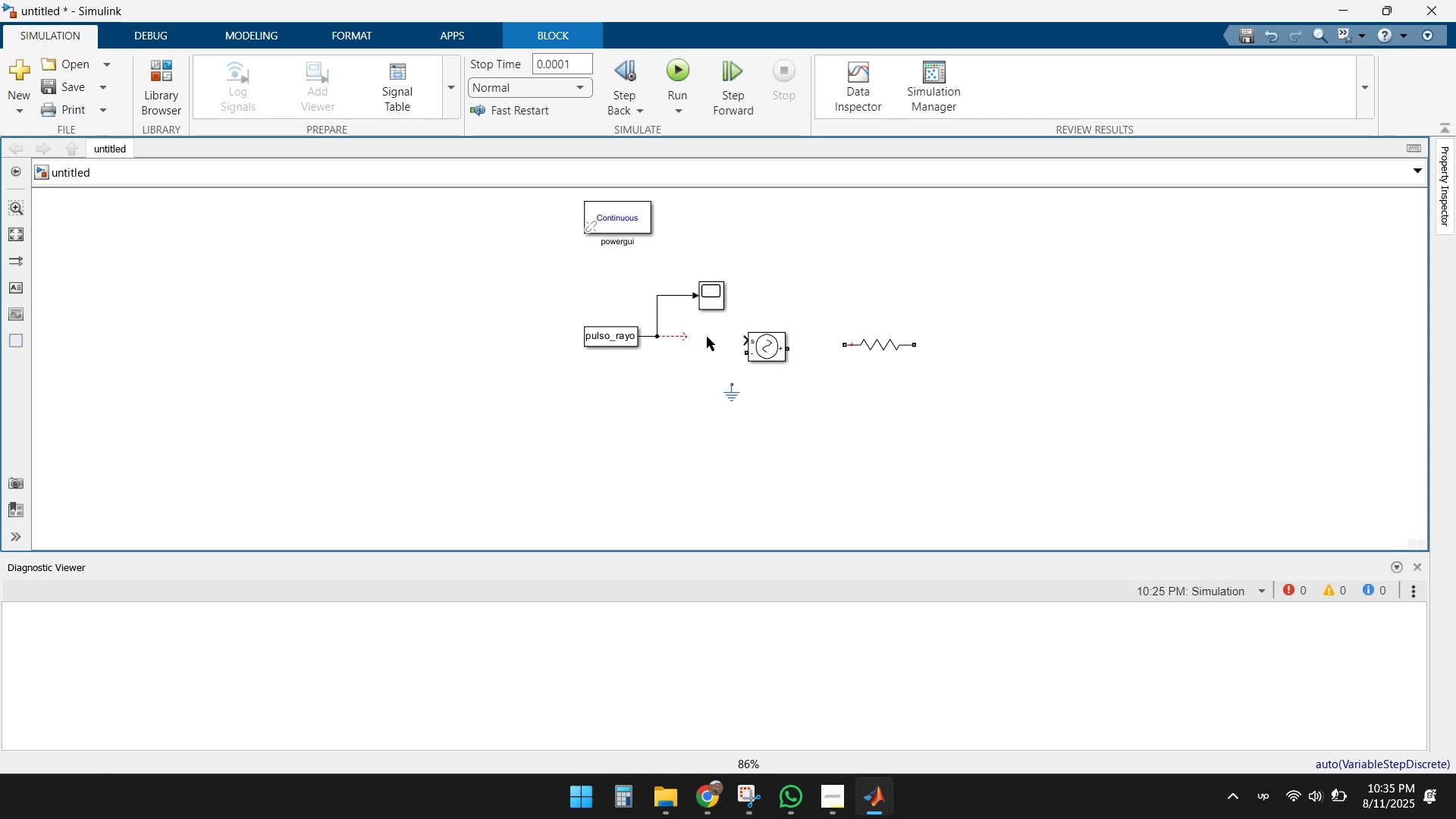 
left_click_drag(start_coordinate=[765, 340], to_coordinate=[752, 339])
 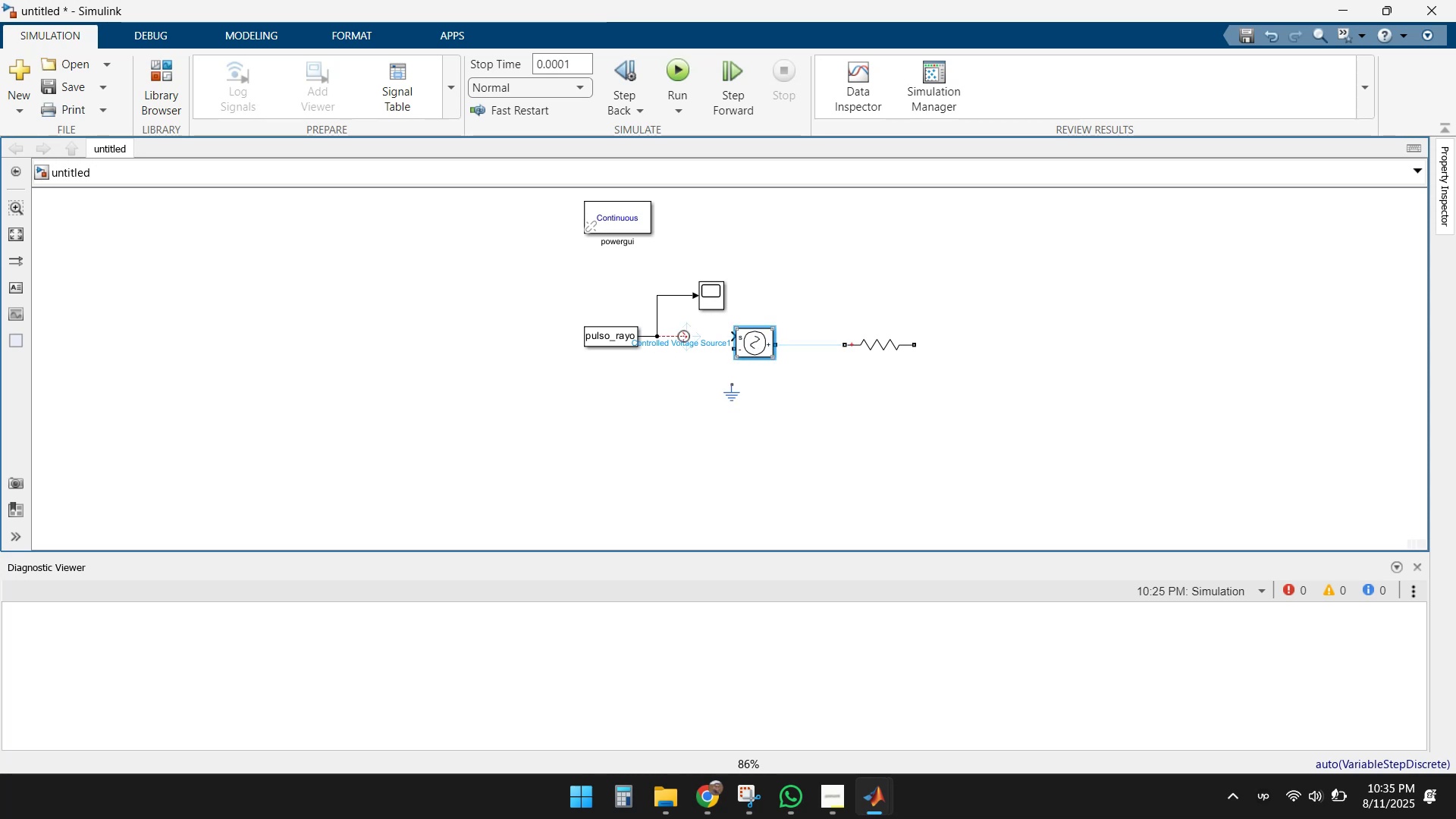 
left_click_drag(start_coordinate=[683, 337], to_coordinate=[733, 337])
 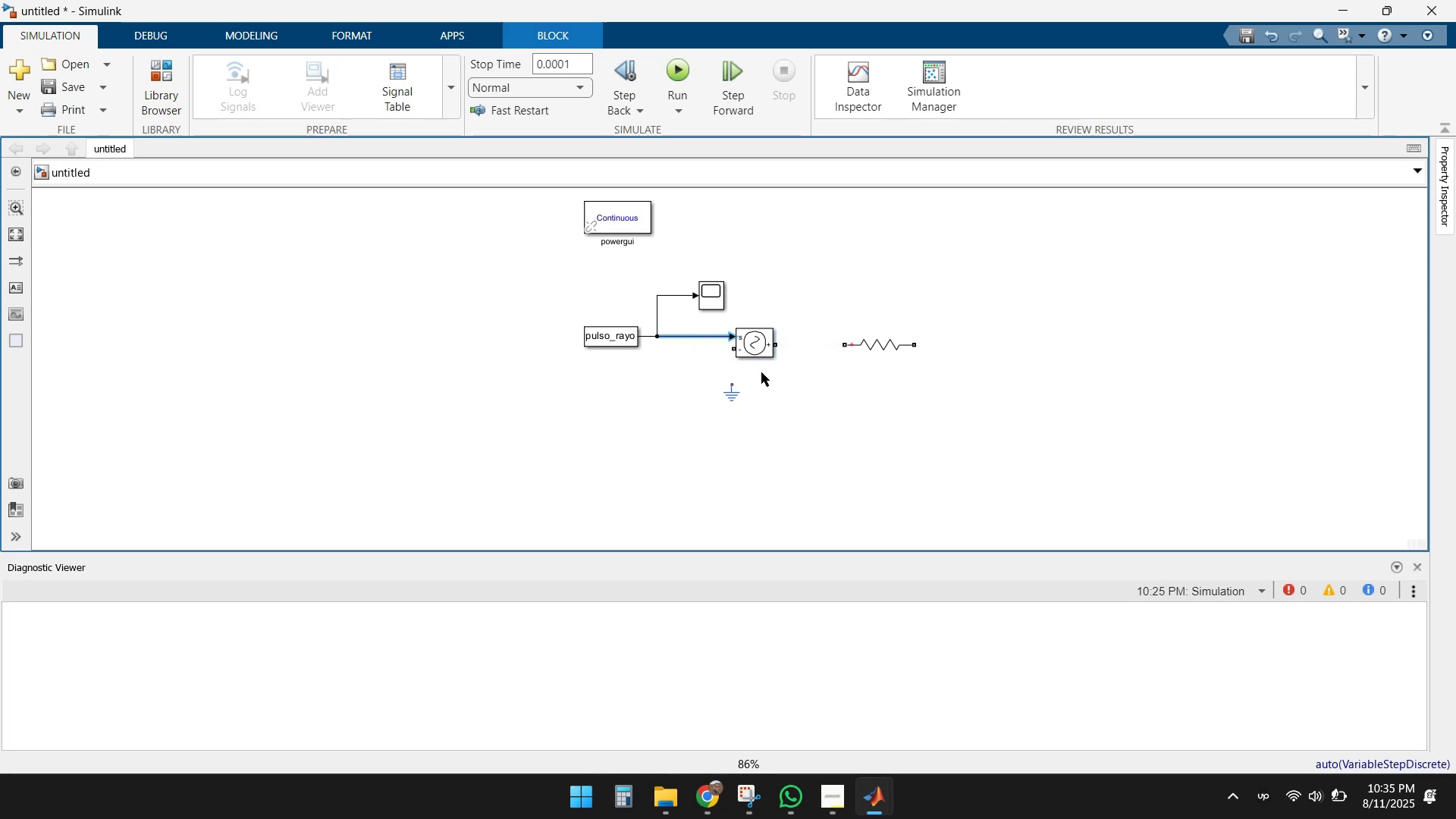 
left_click([790, 376])
 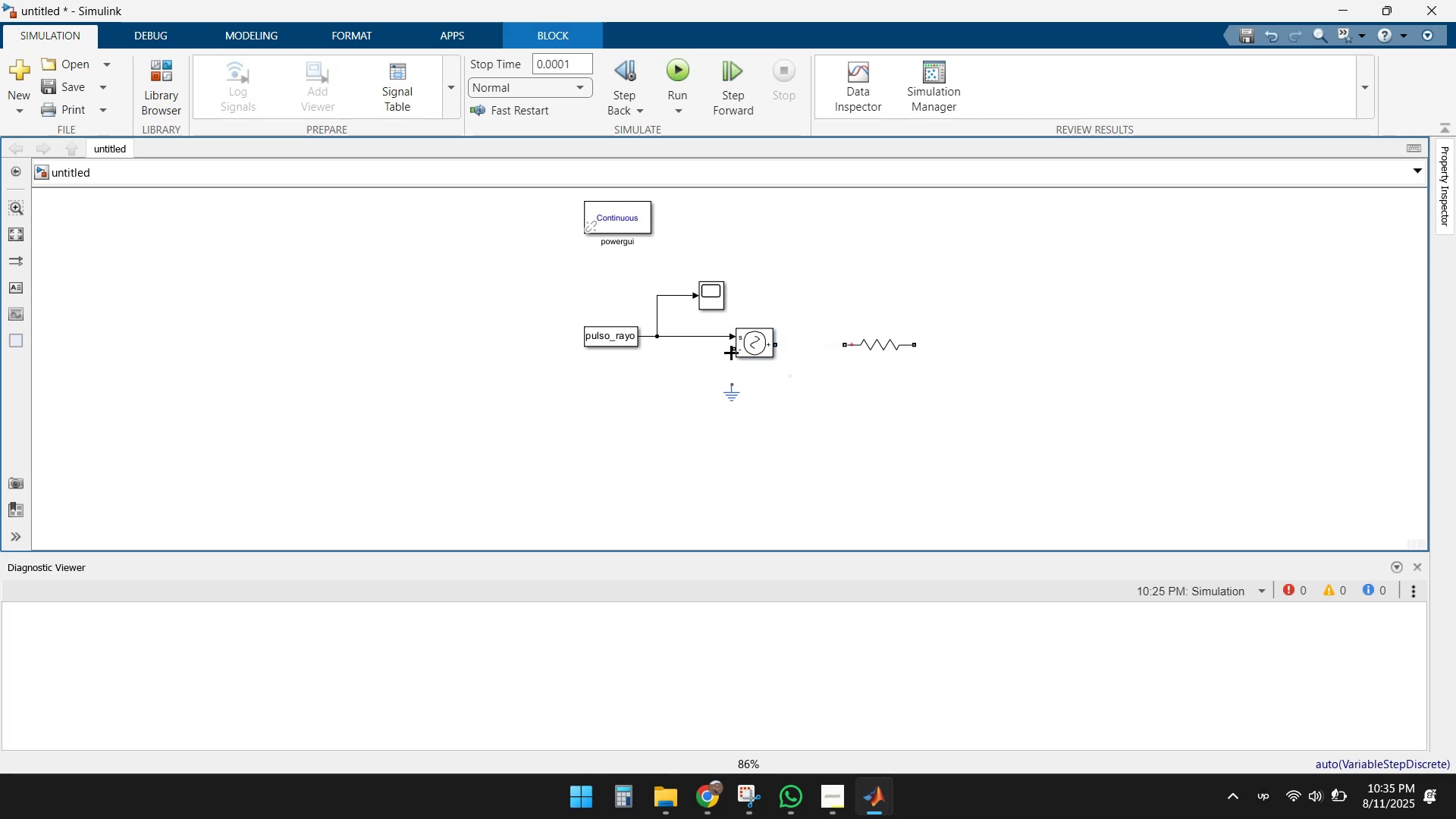 
left_click_drag(start_coordinate=[733, 351], to_coordinate=[688, 370])
 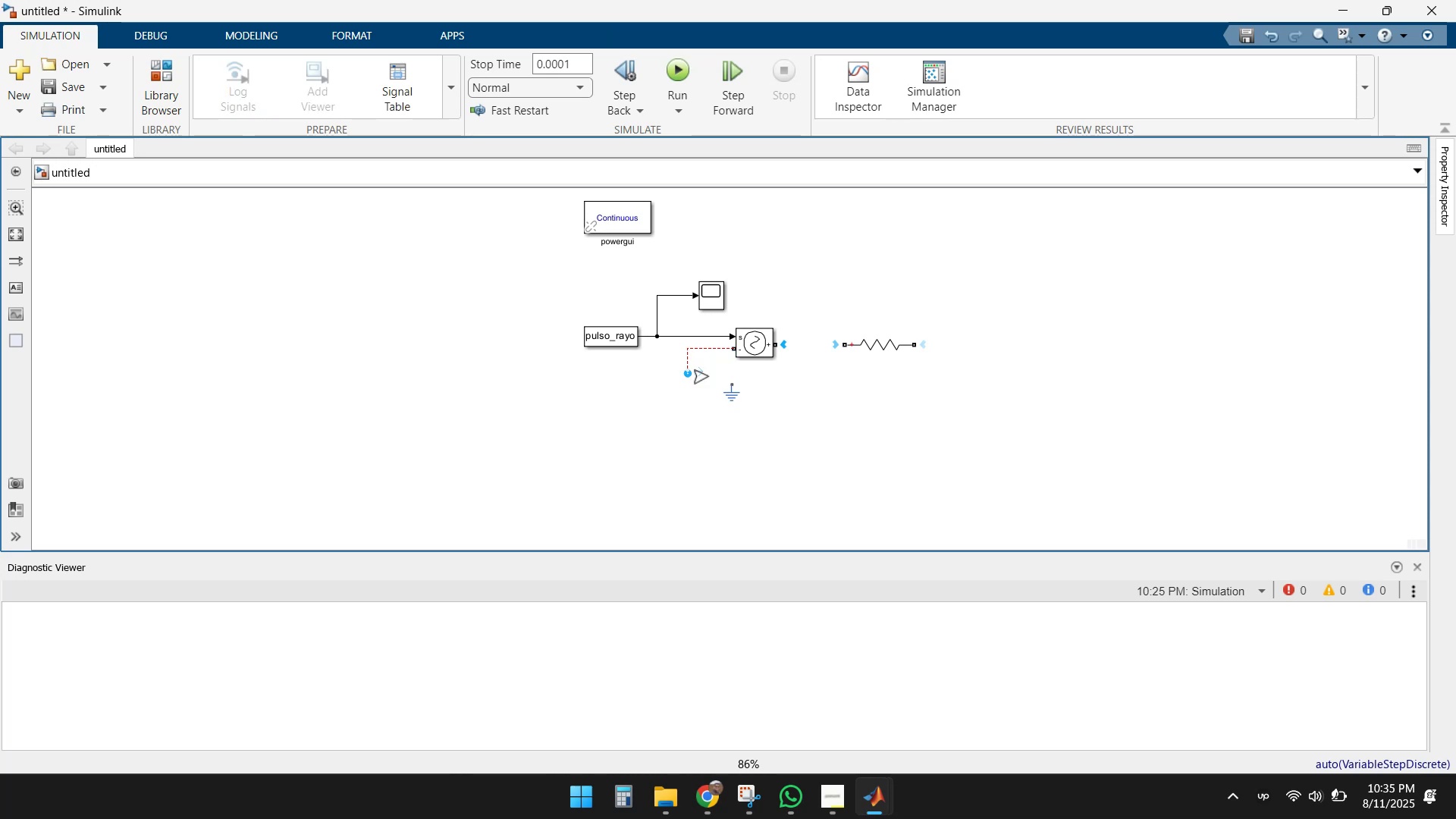 
key(Delete)
 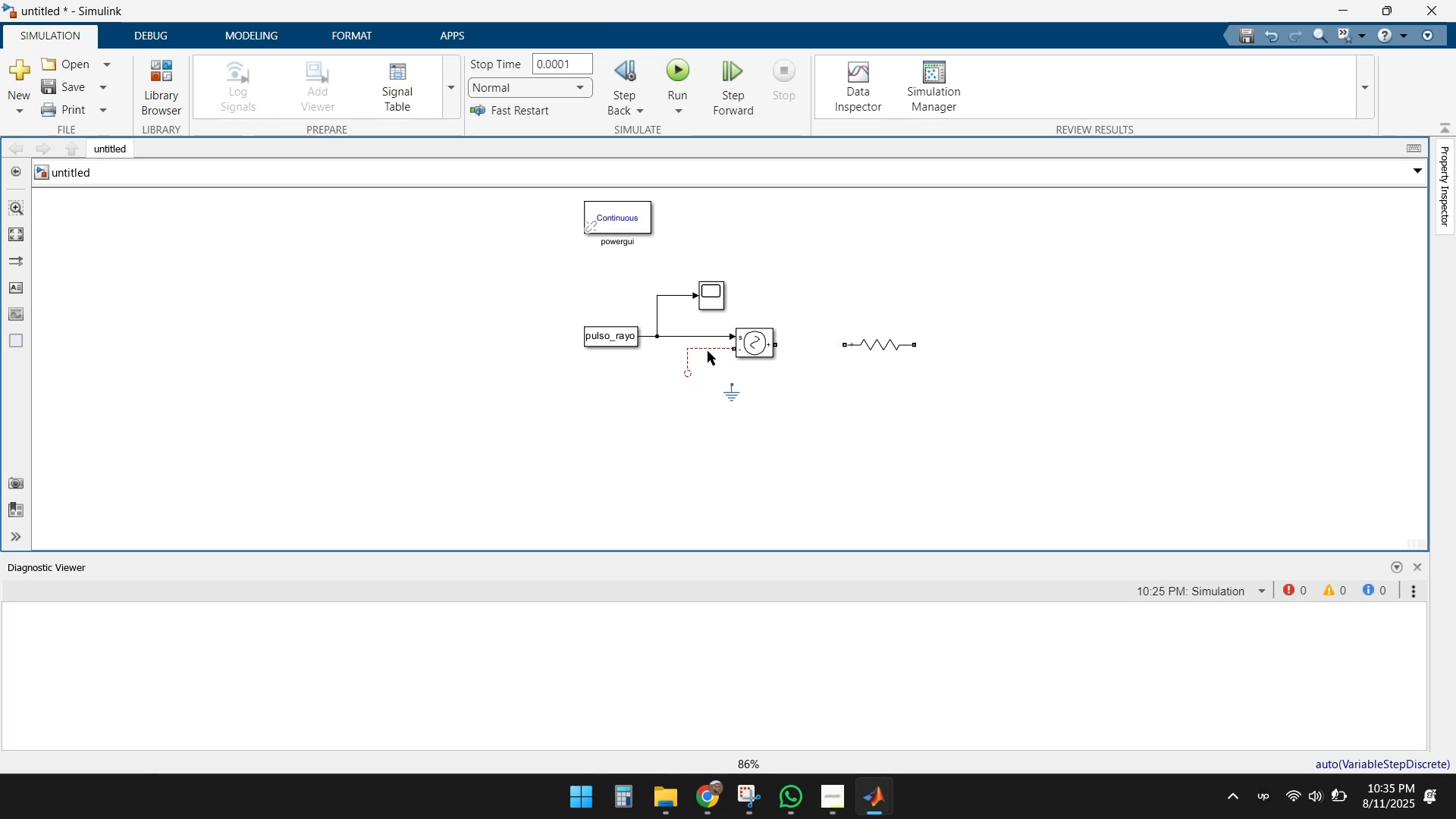 
left_click([706, 349])
 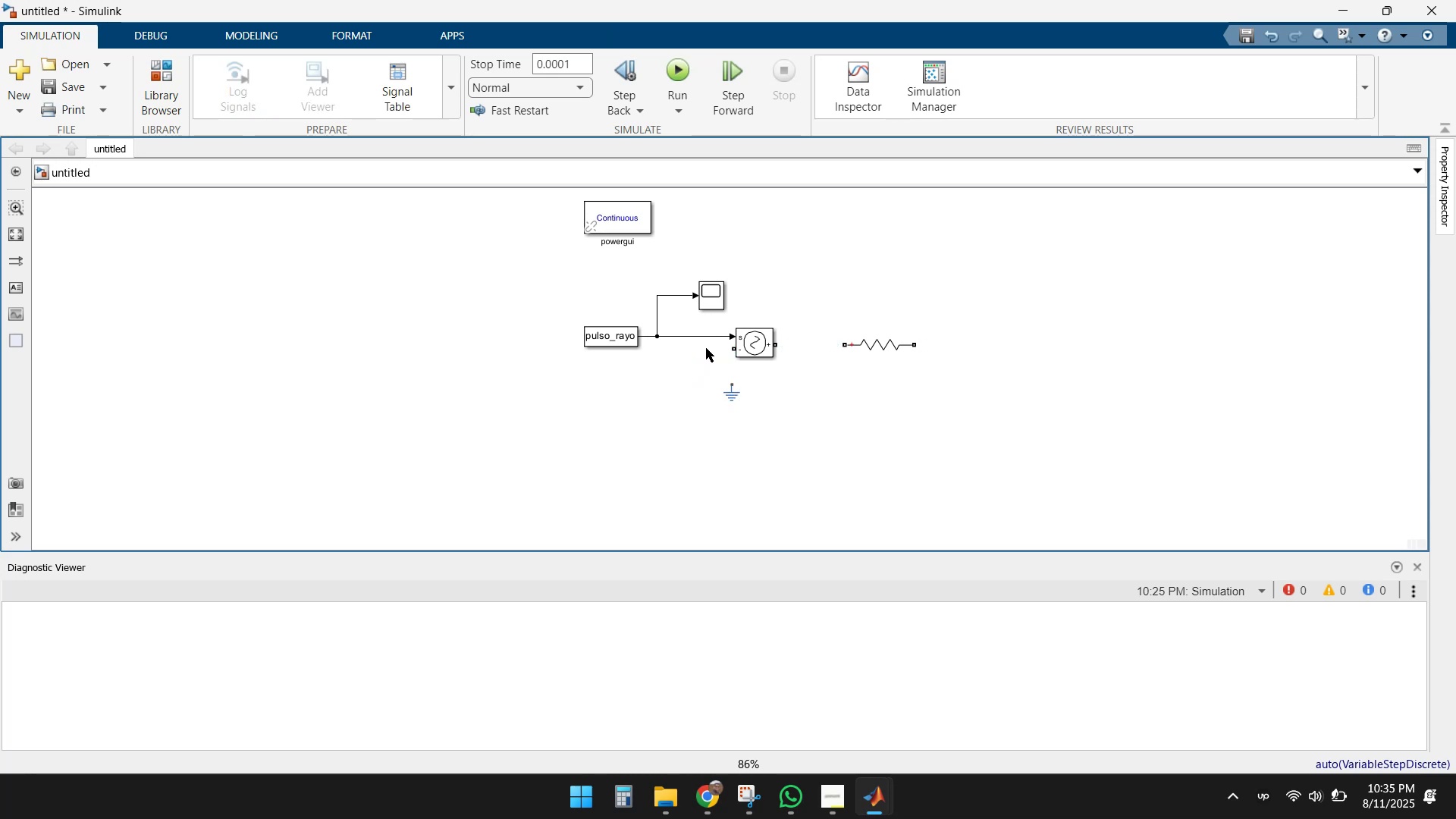 
key(Delete)
 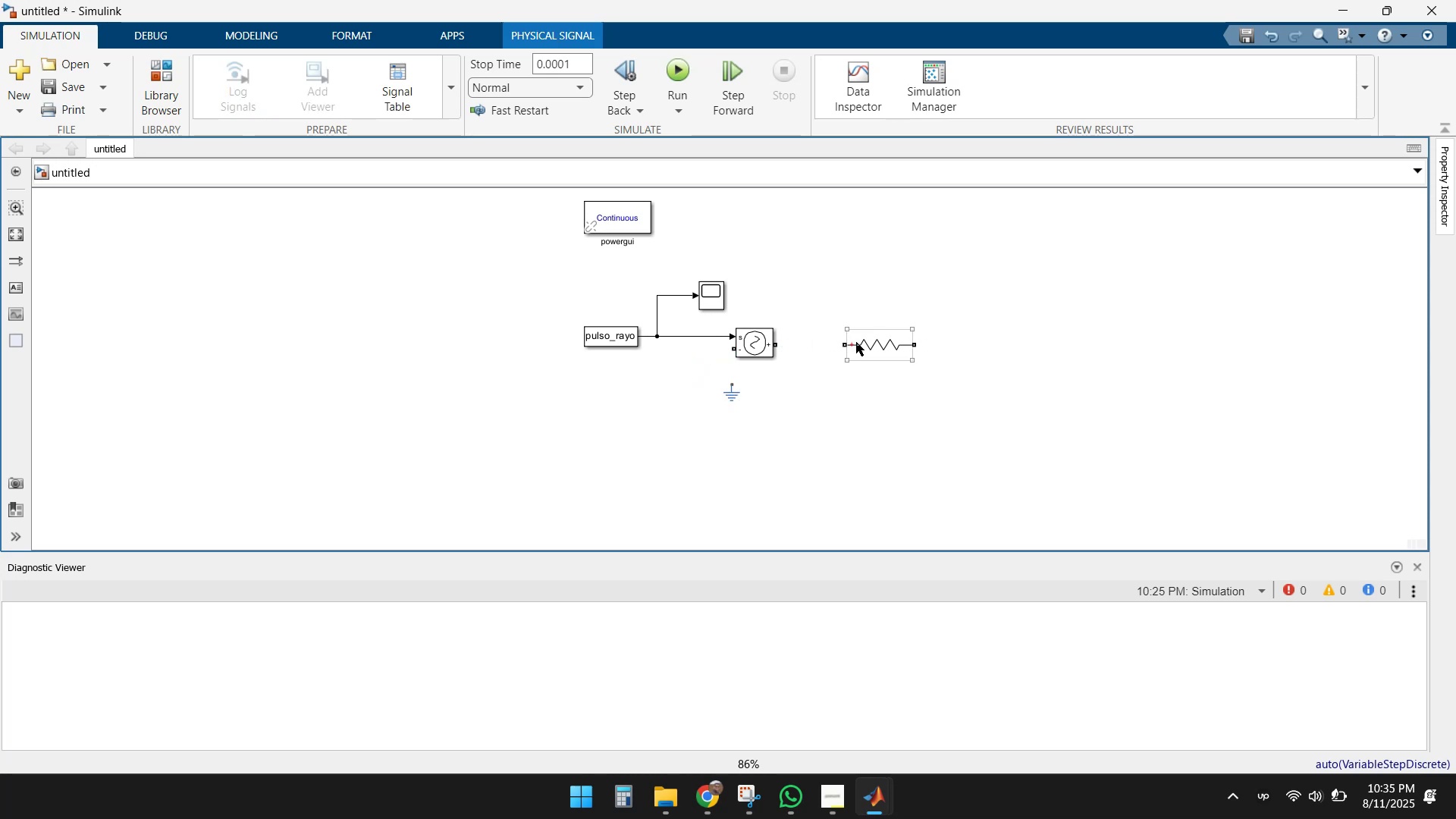 
left_click_drag(start_coordinate=[880, 342], to_coordinate=[866, 344])
 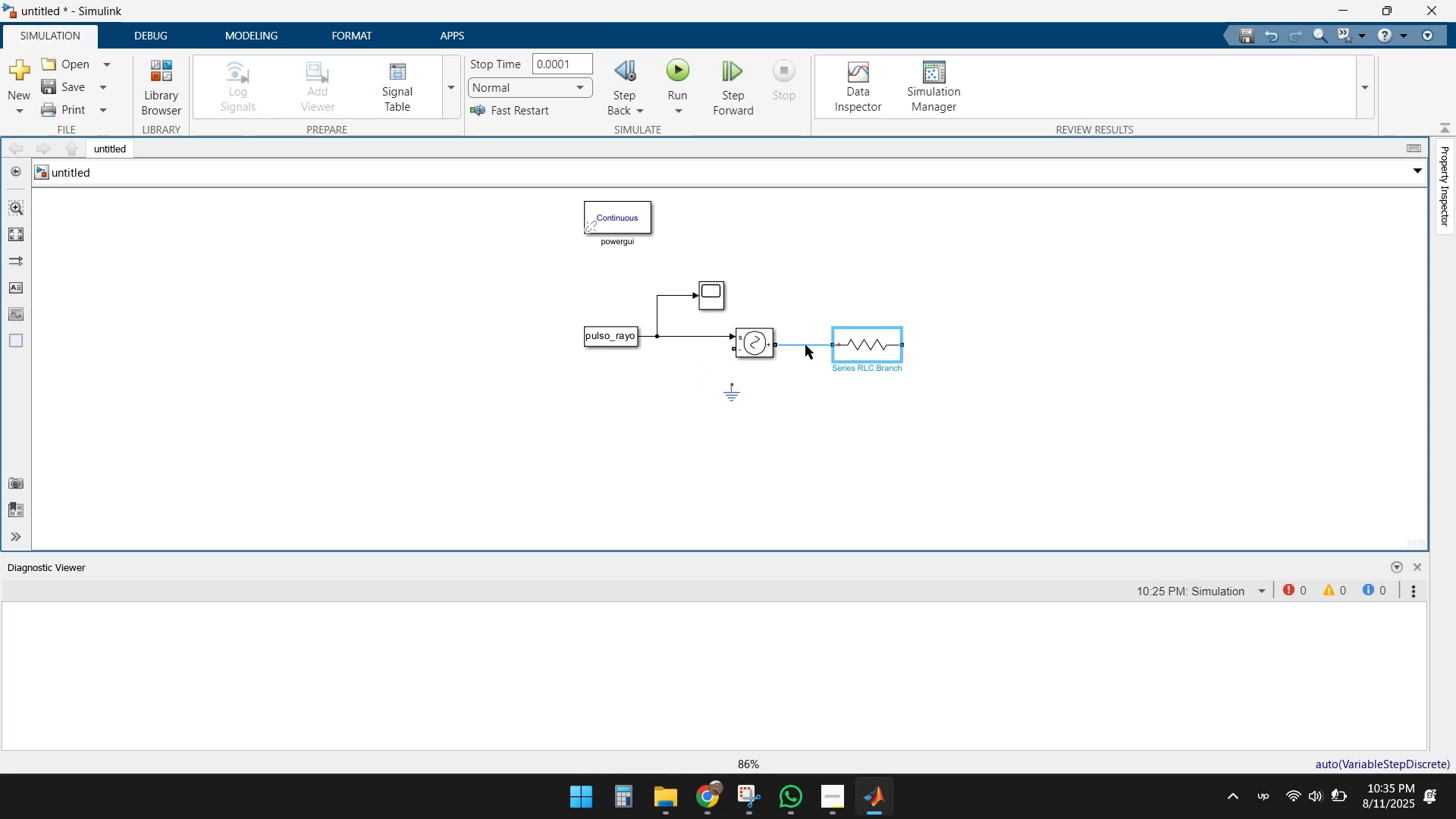 
left_click([805, 345])
 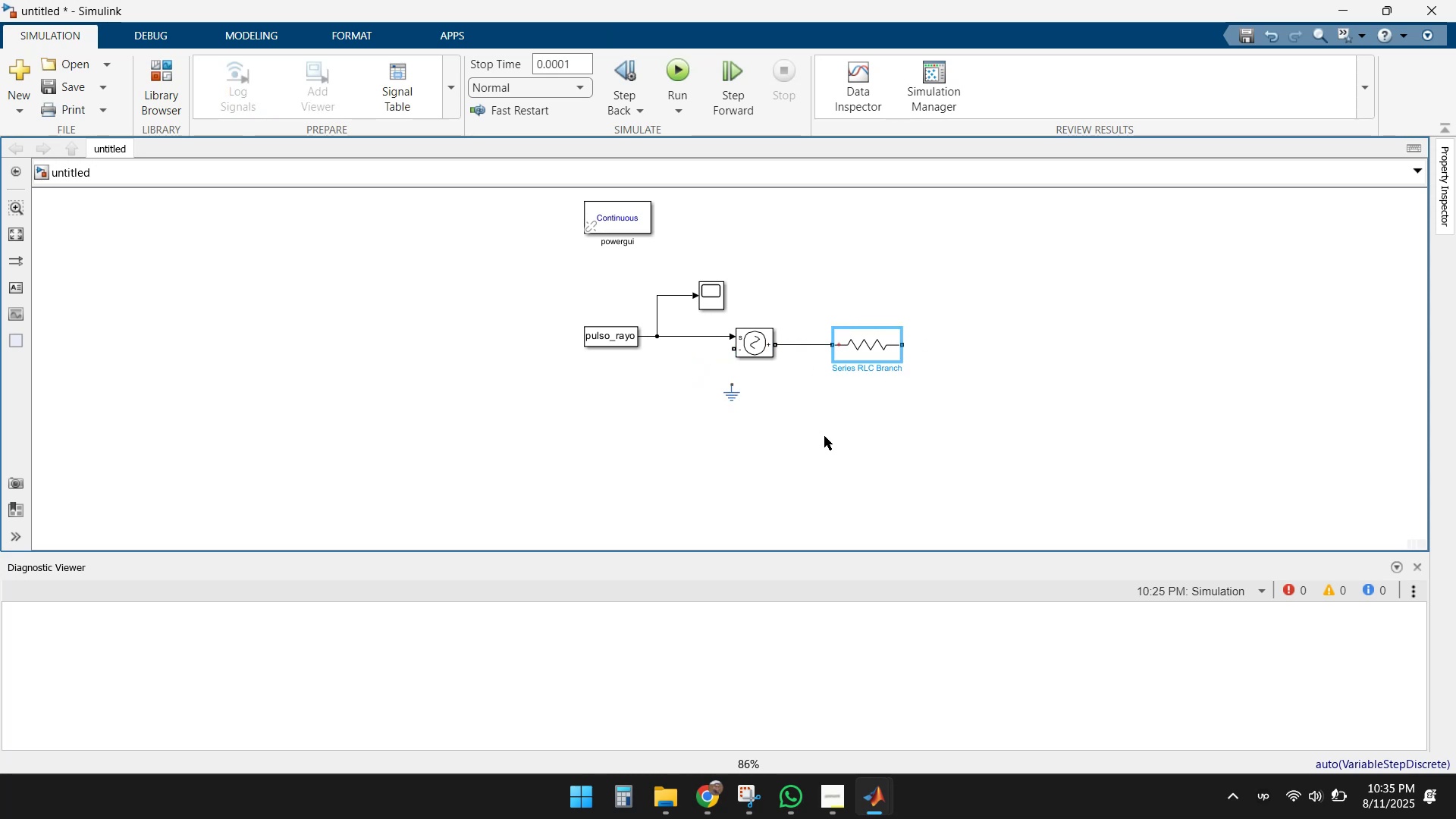 
left_click([824, 437])
 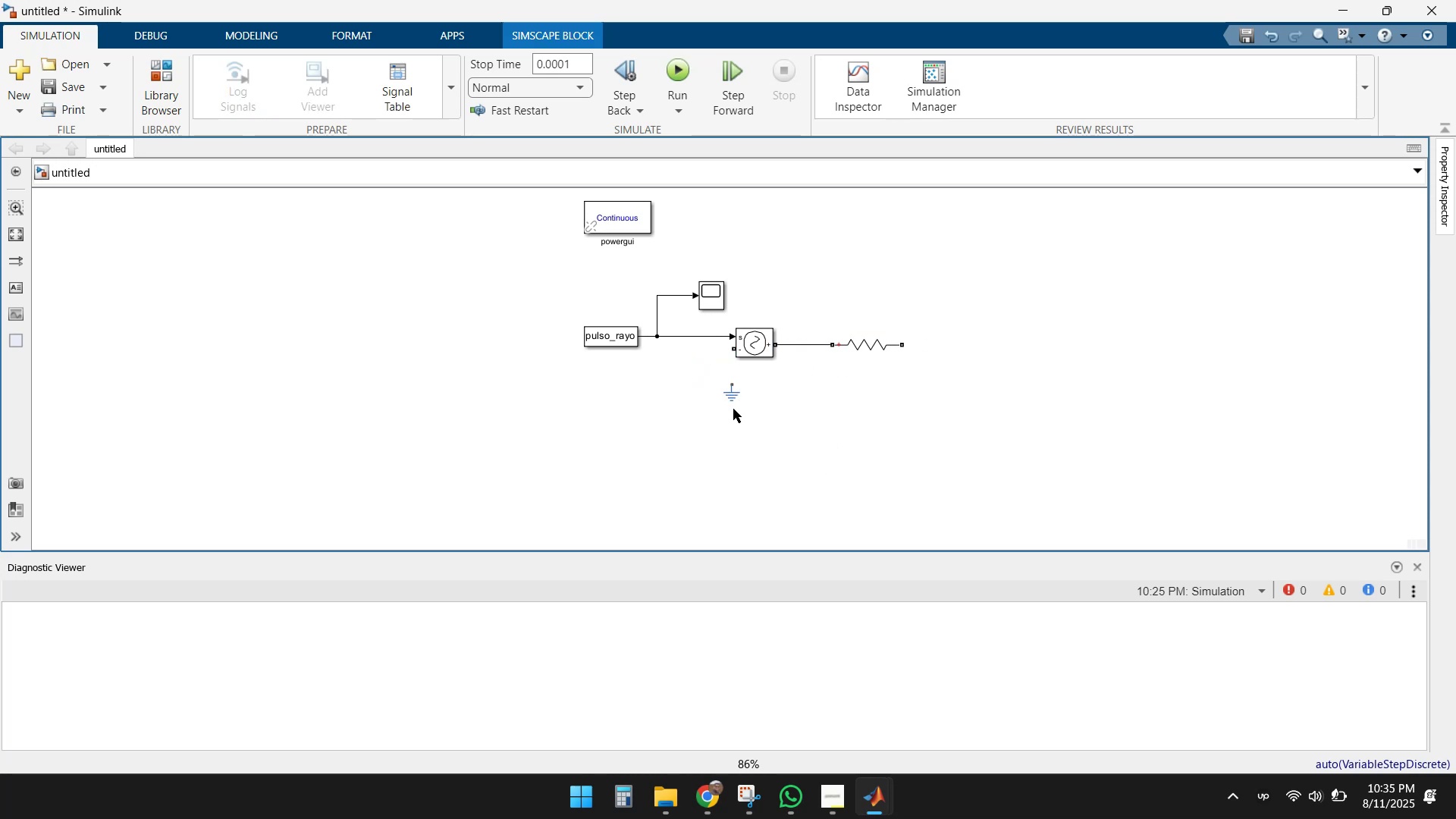 
left_click_drag(start_coordinate=[730, 397], to_coordinate=[918, 391])
 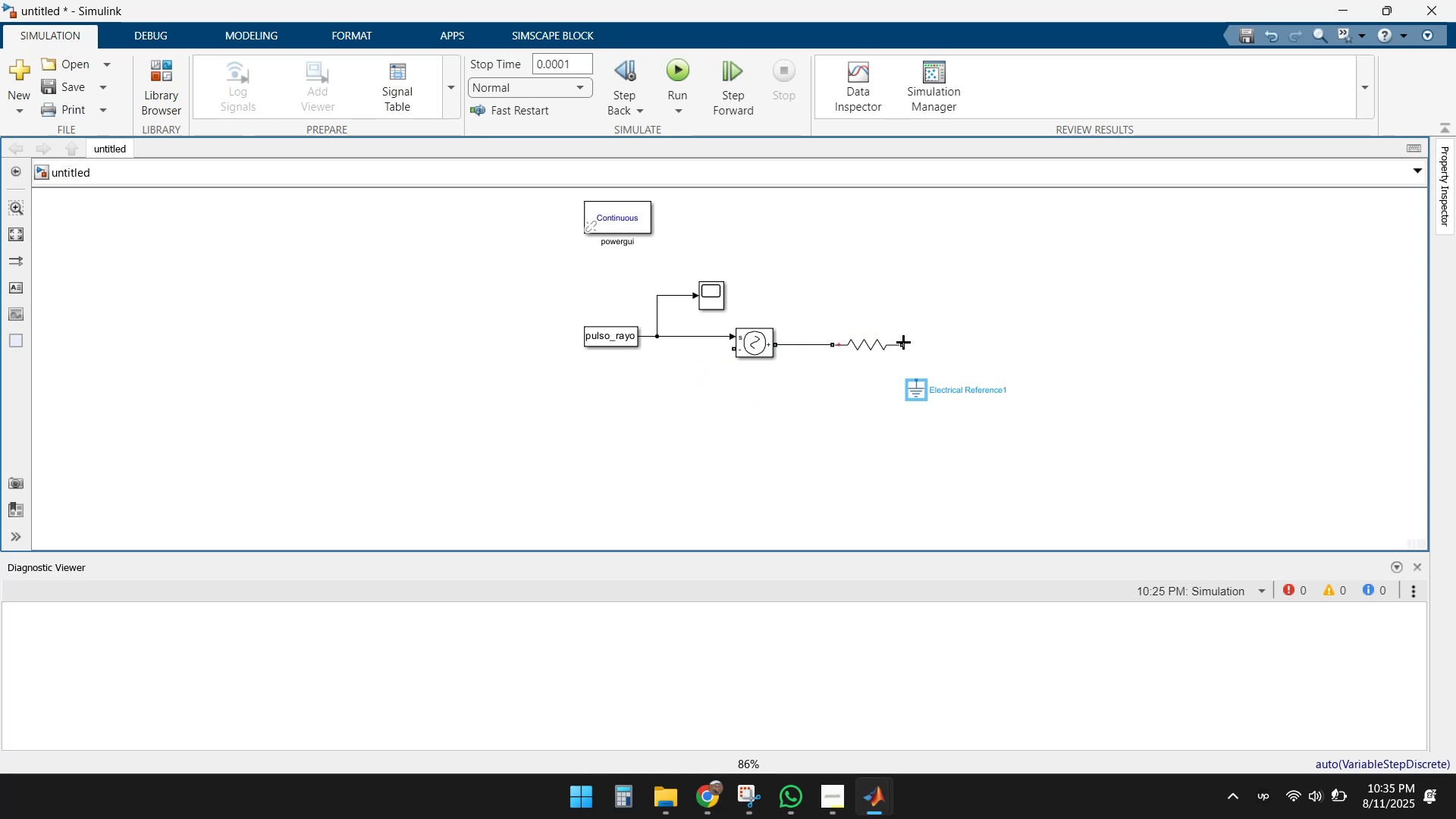 
left_click_drag(start_coordinate=[903, 342], to_coordinate=[921, 380])
 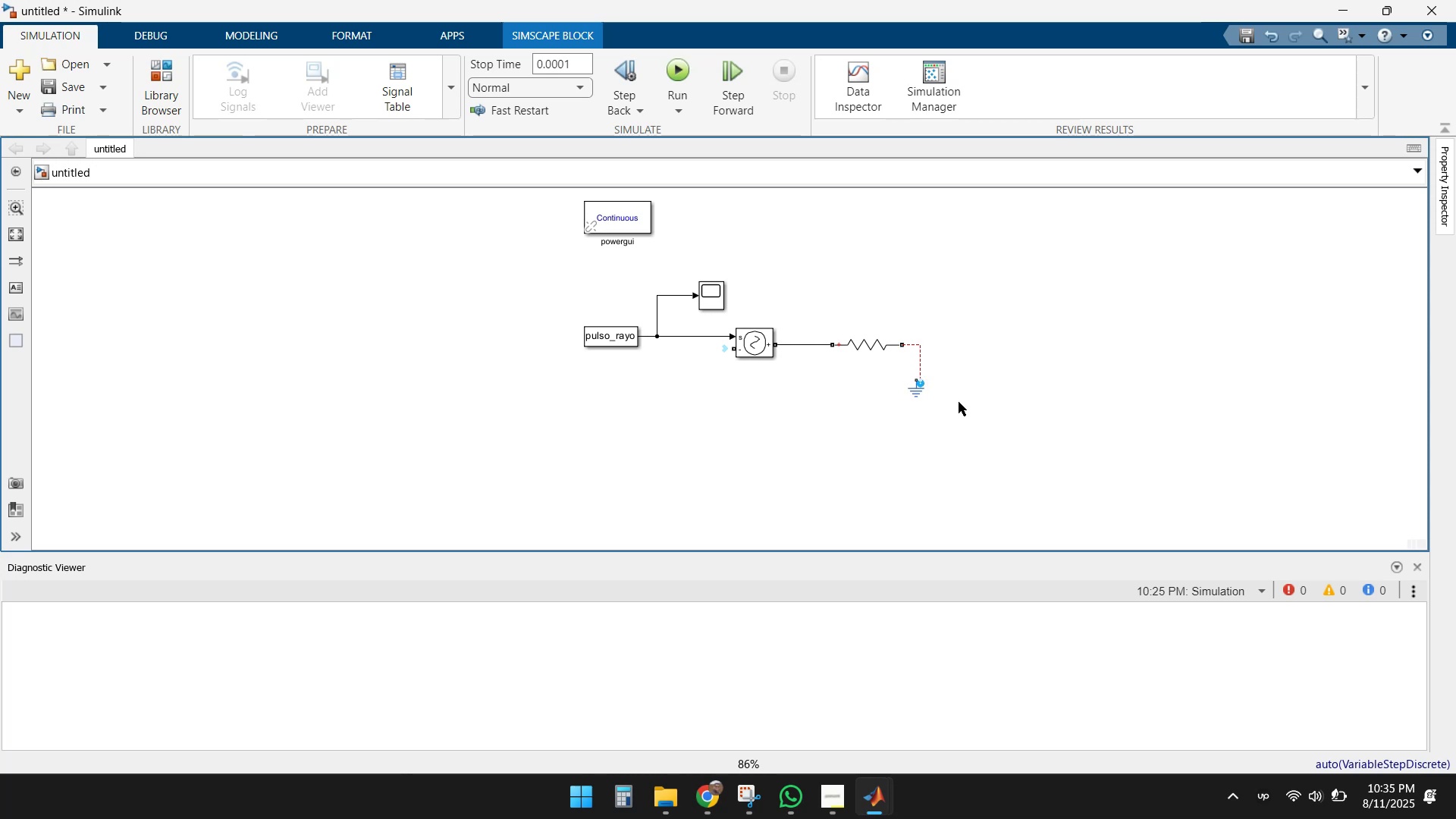 
left_click([959, 398])
 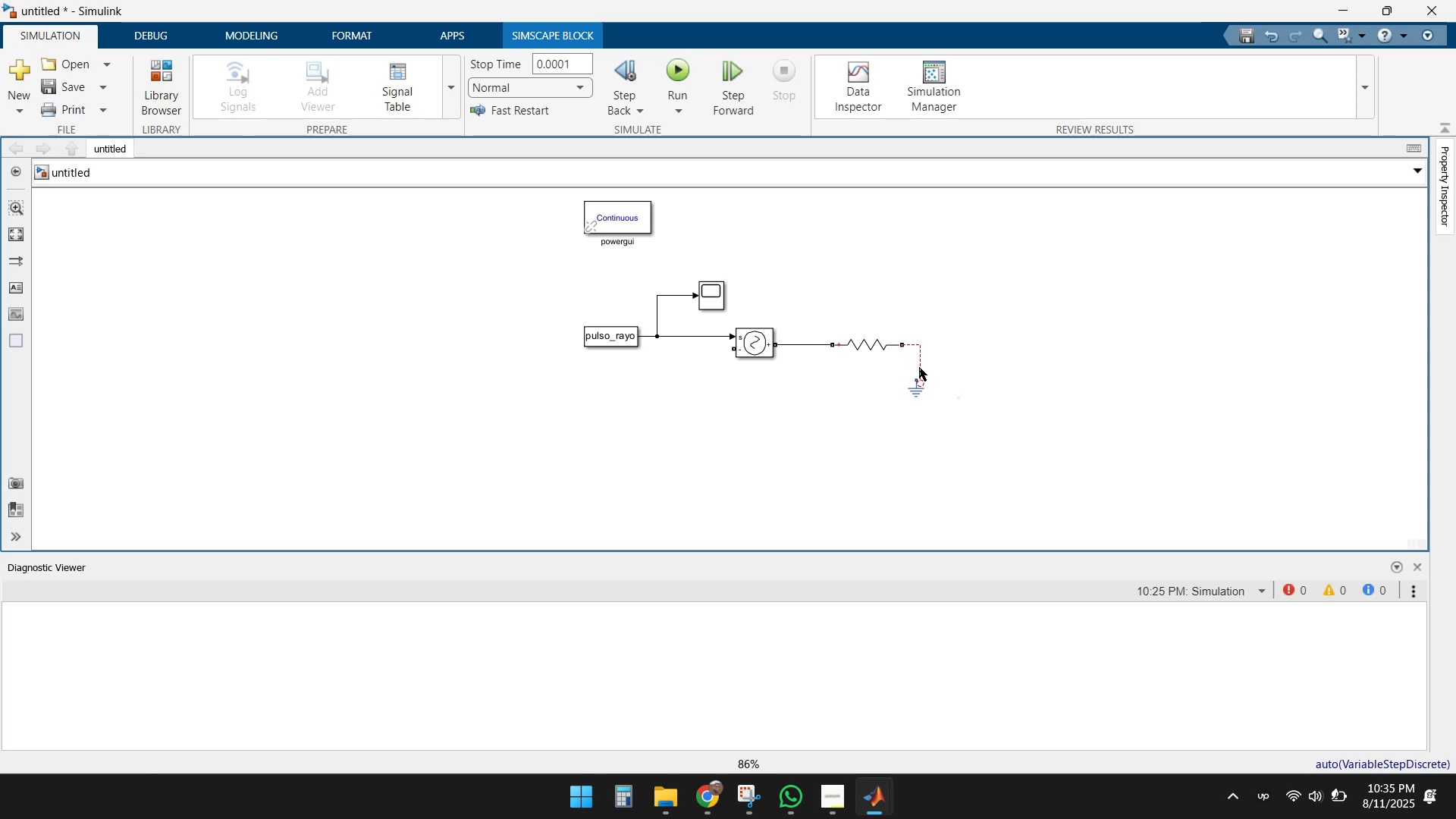 
left_click([919, 367])
 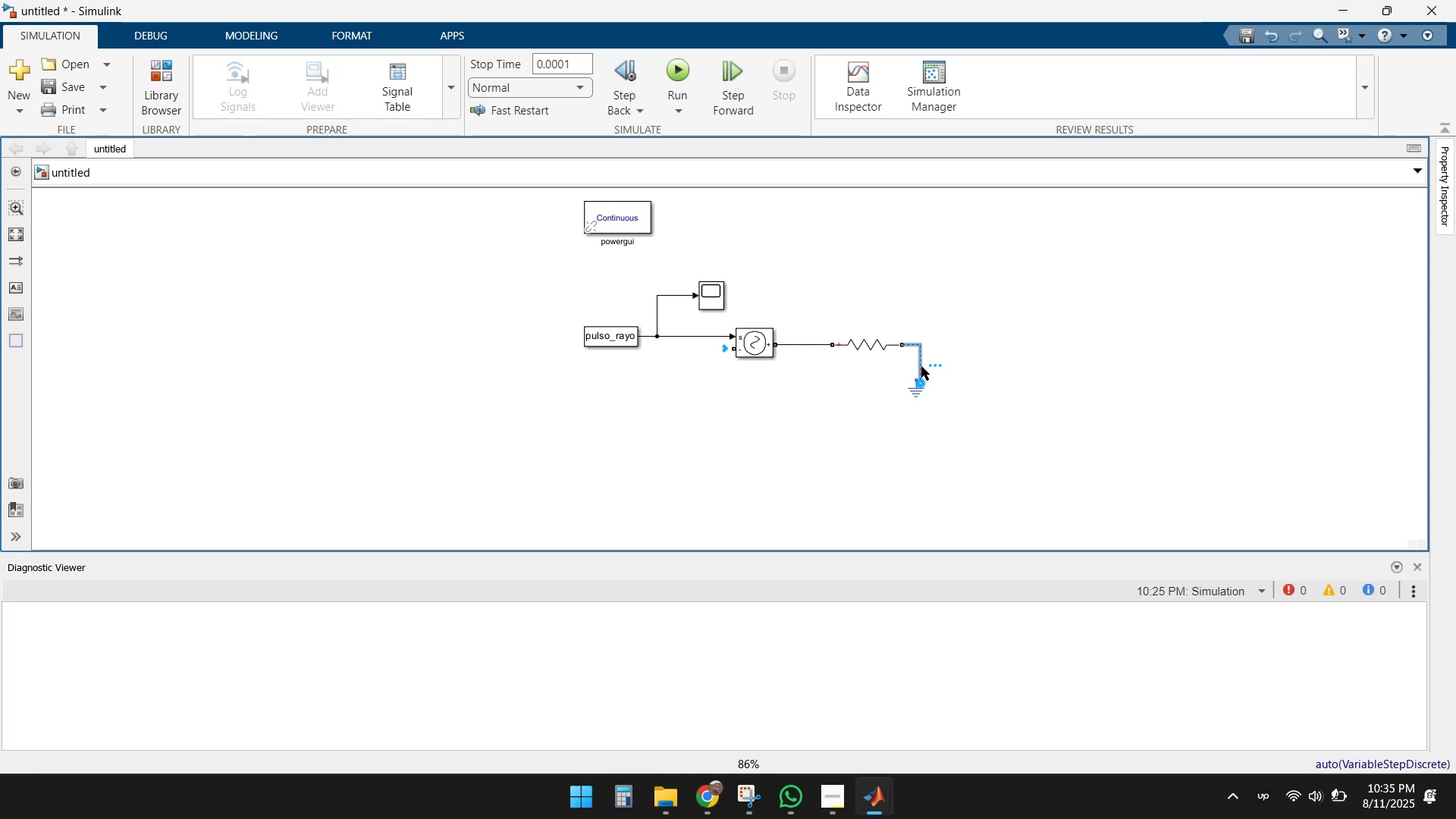 
key(Delete)
 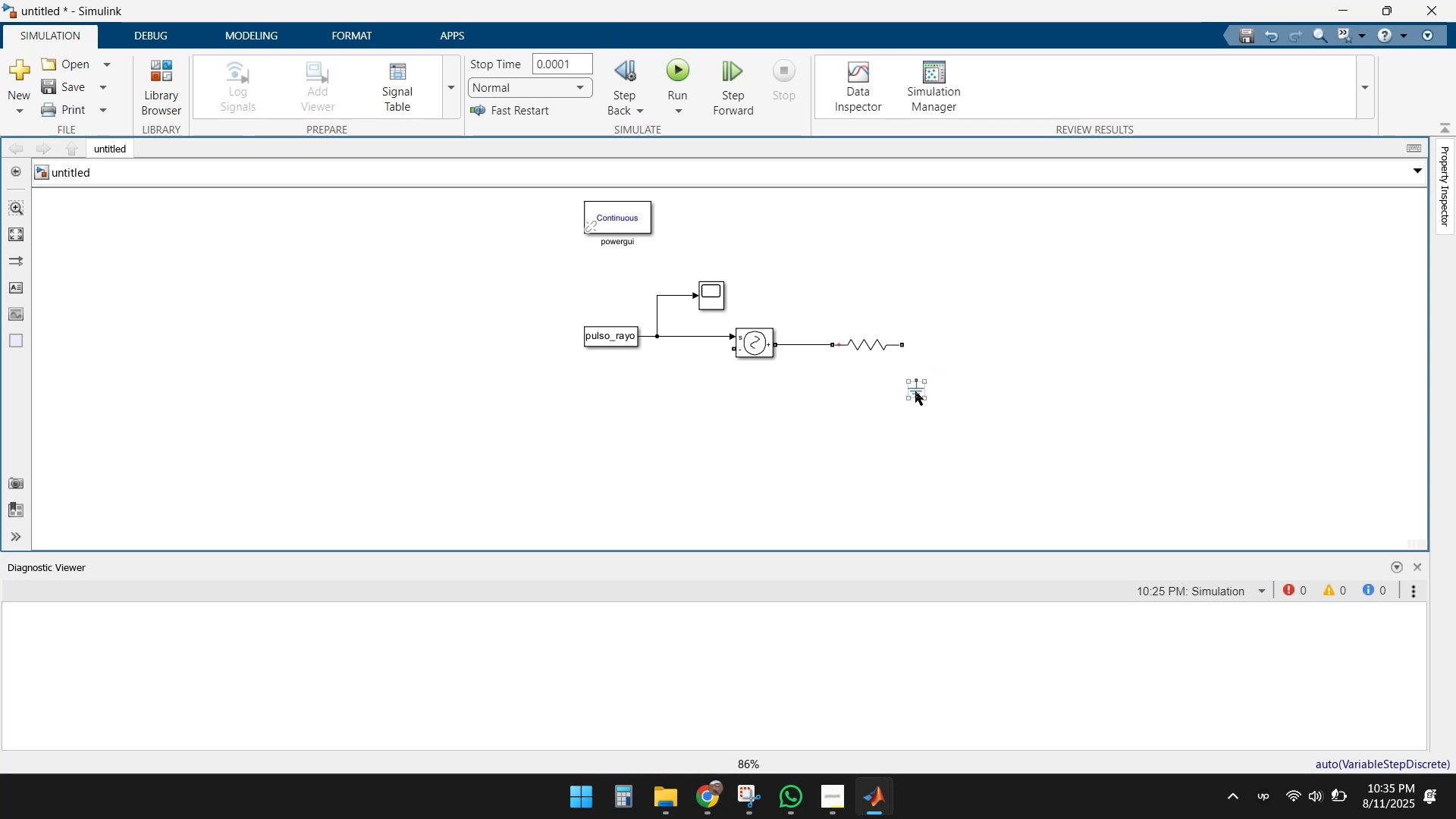 
left_click_drag(start_coordinate=[915, 391], to_coordinate=[934, 388])
 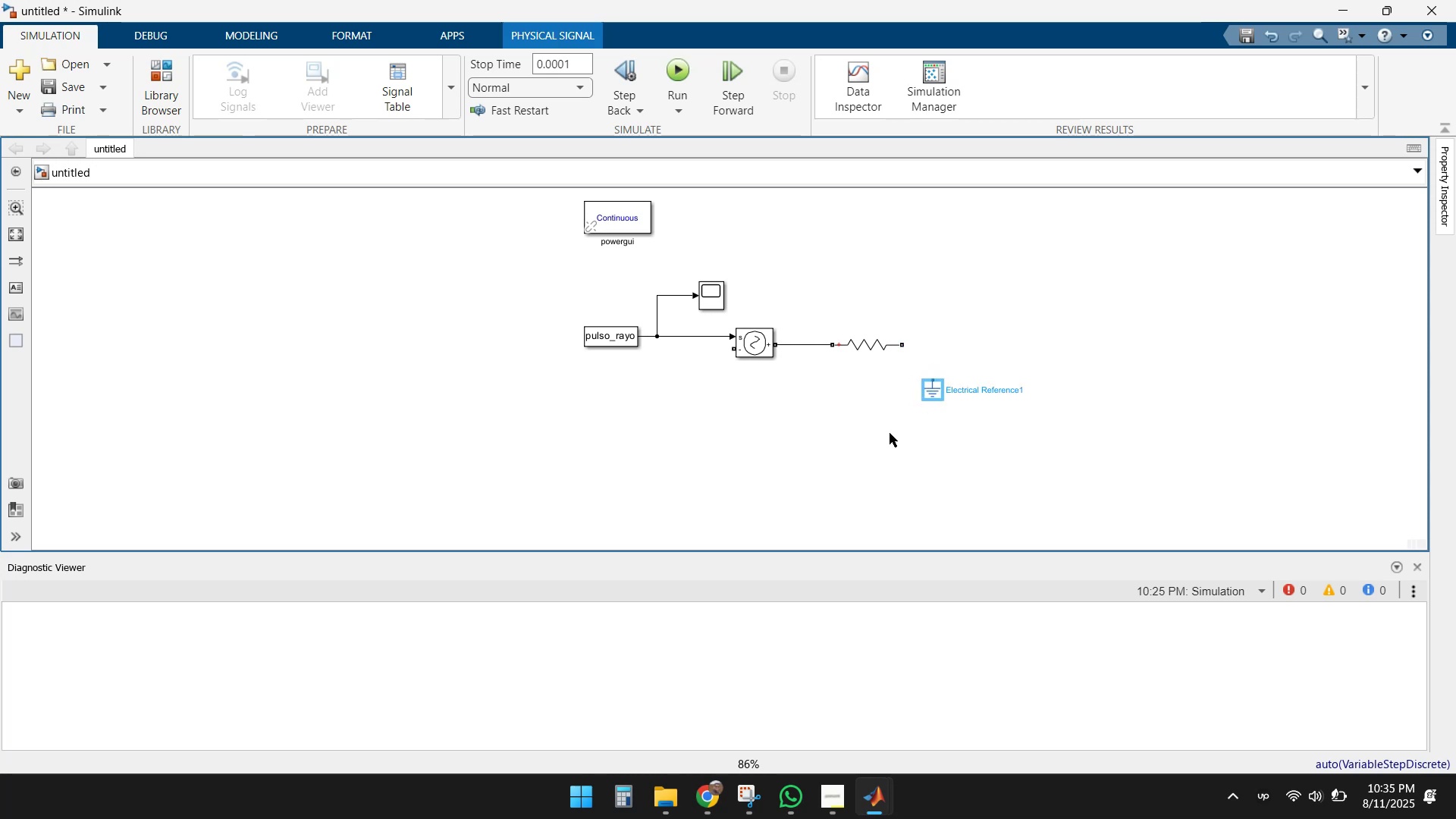 
left_click([890, 433])
 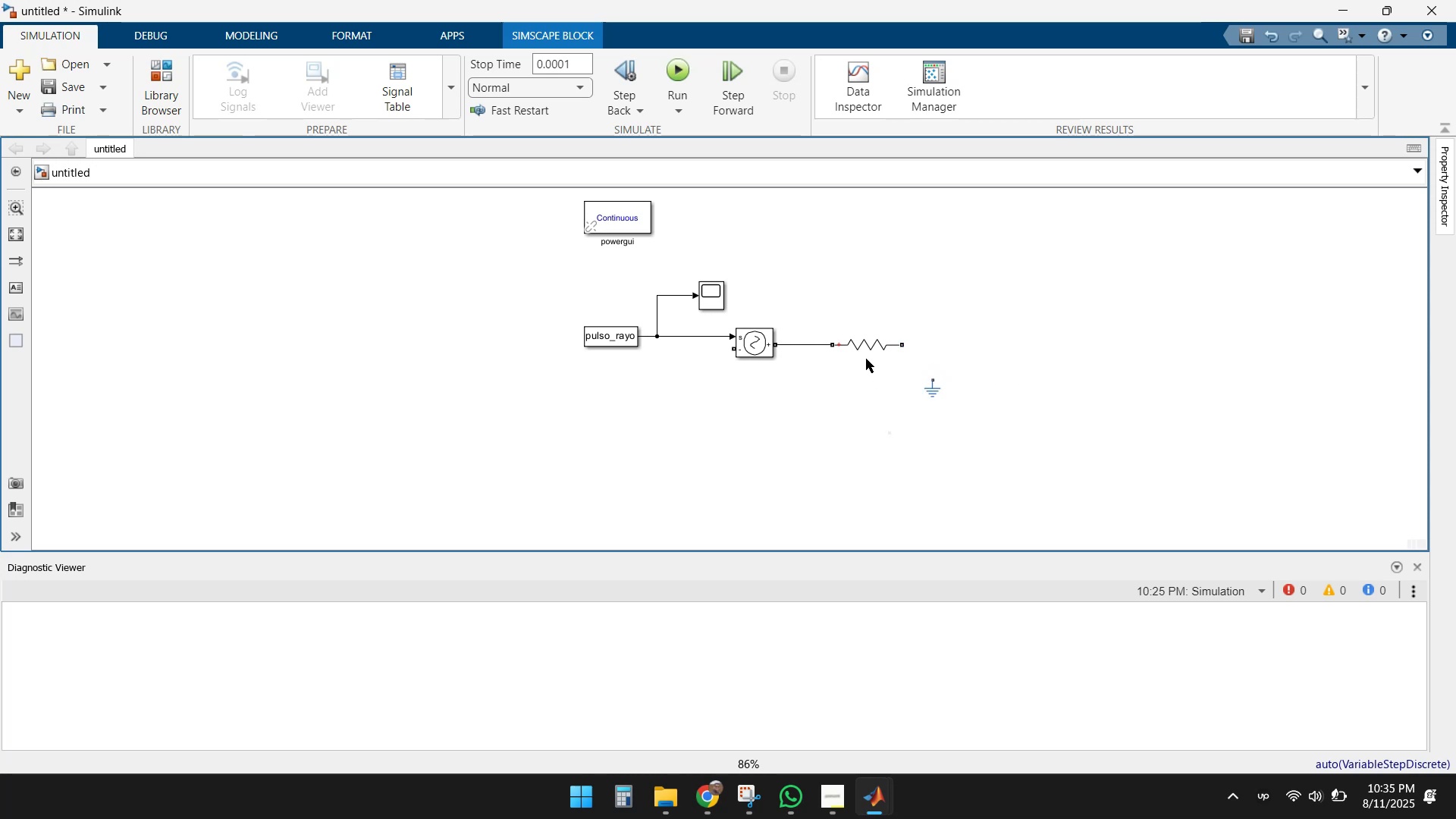 
left_click([864, 344])
 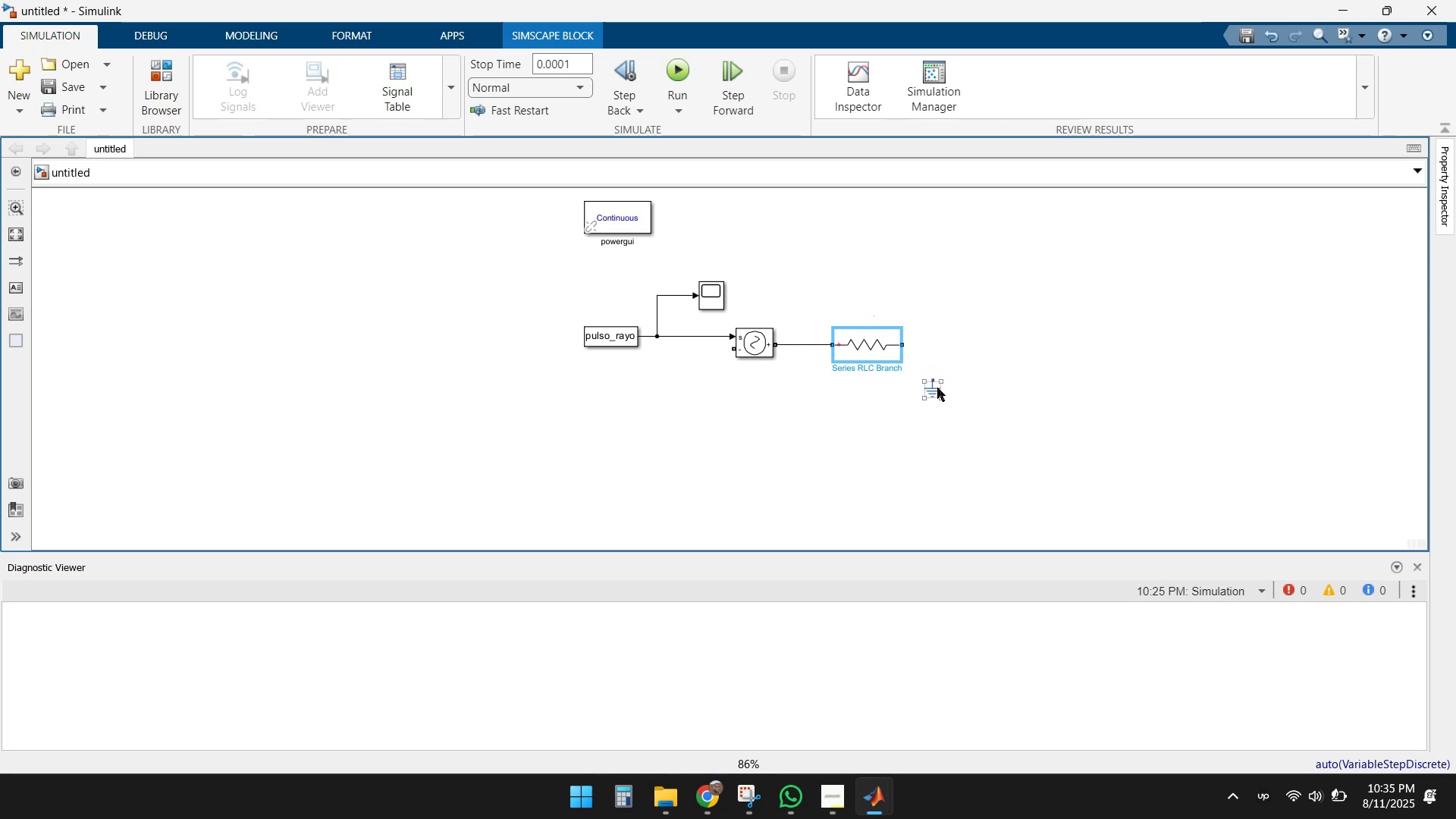 
left_click([935, 388])
 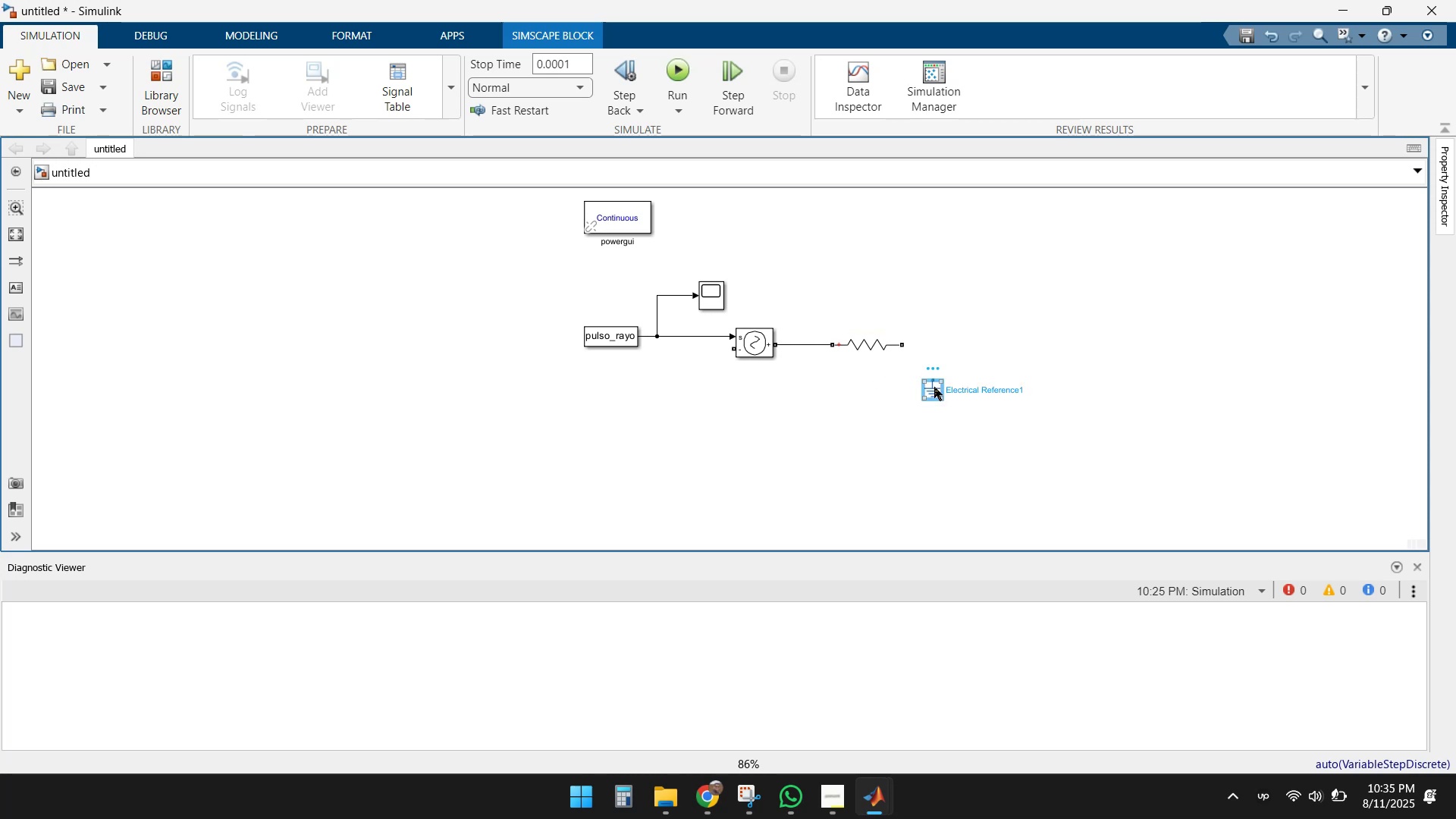 
double_click([934, 387])
 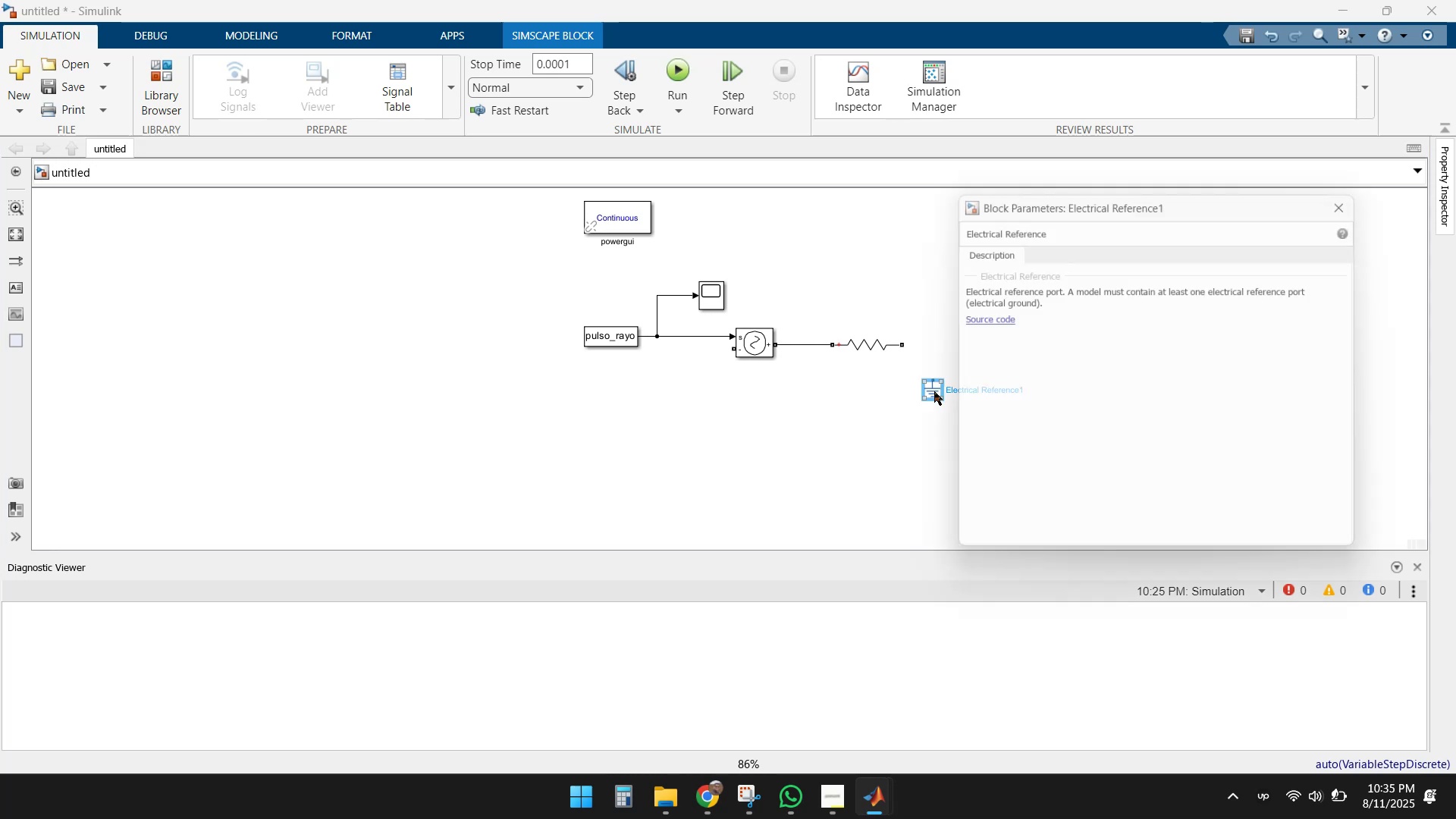 
left_click([934, 391])
 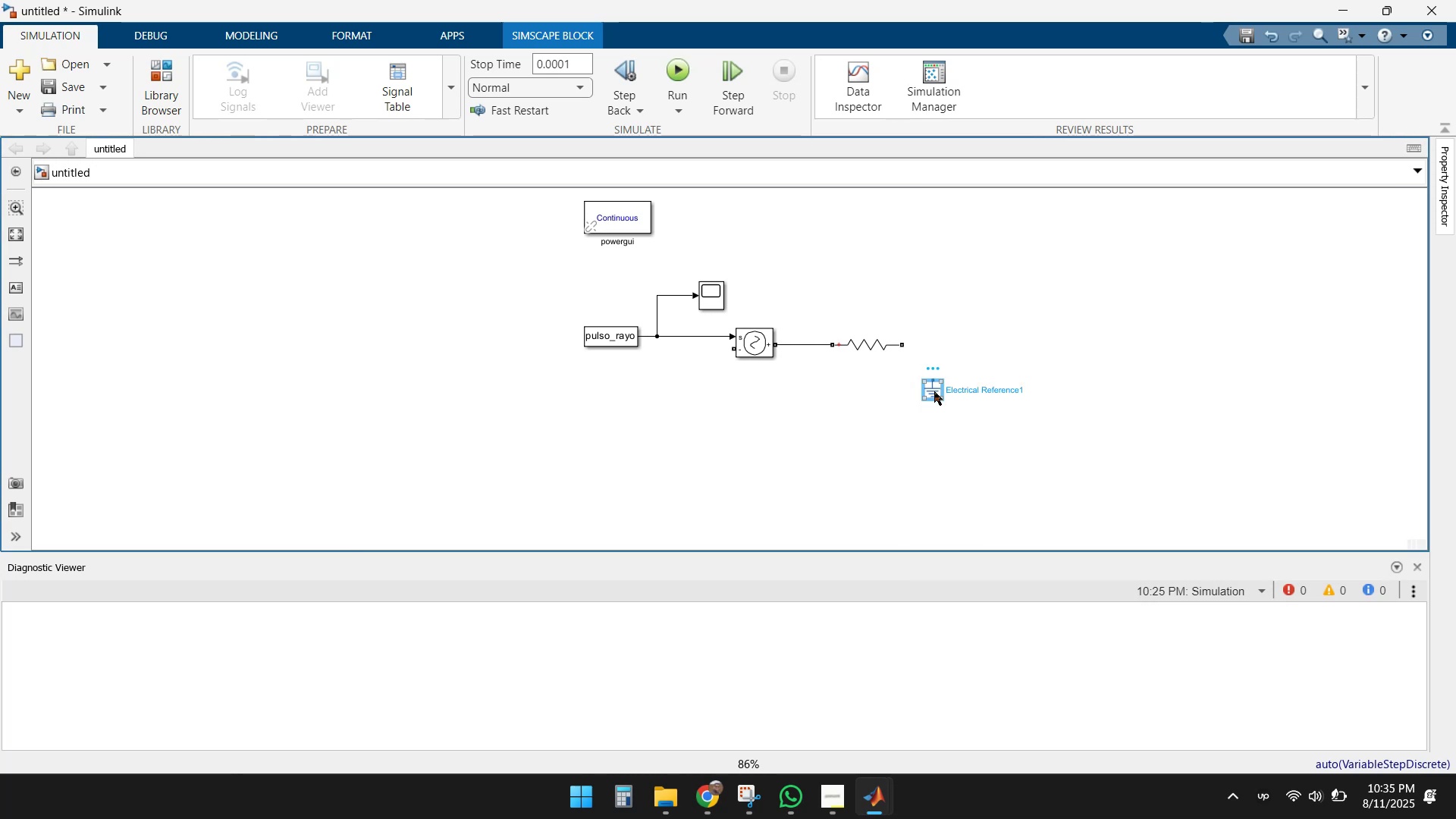 
double_click([934, 391])
 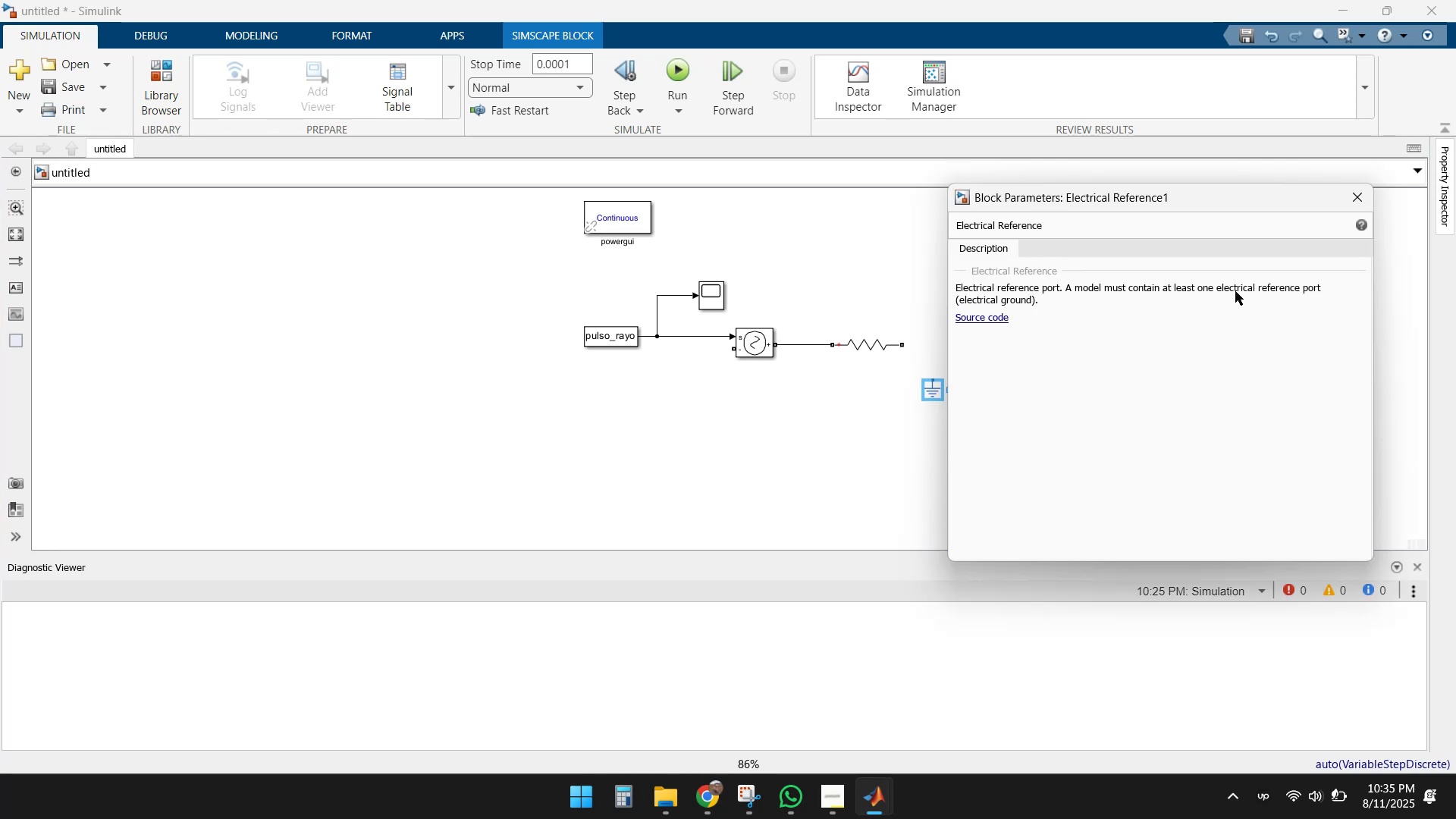 
left_click([1357, 197])
 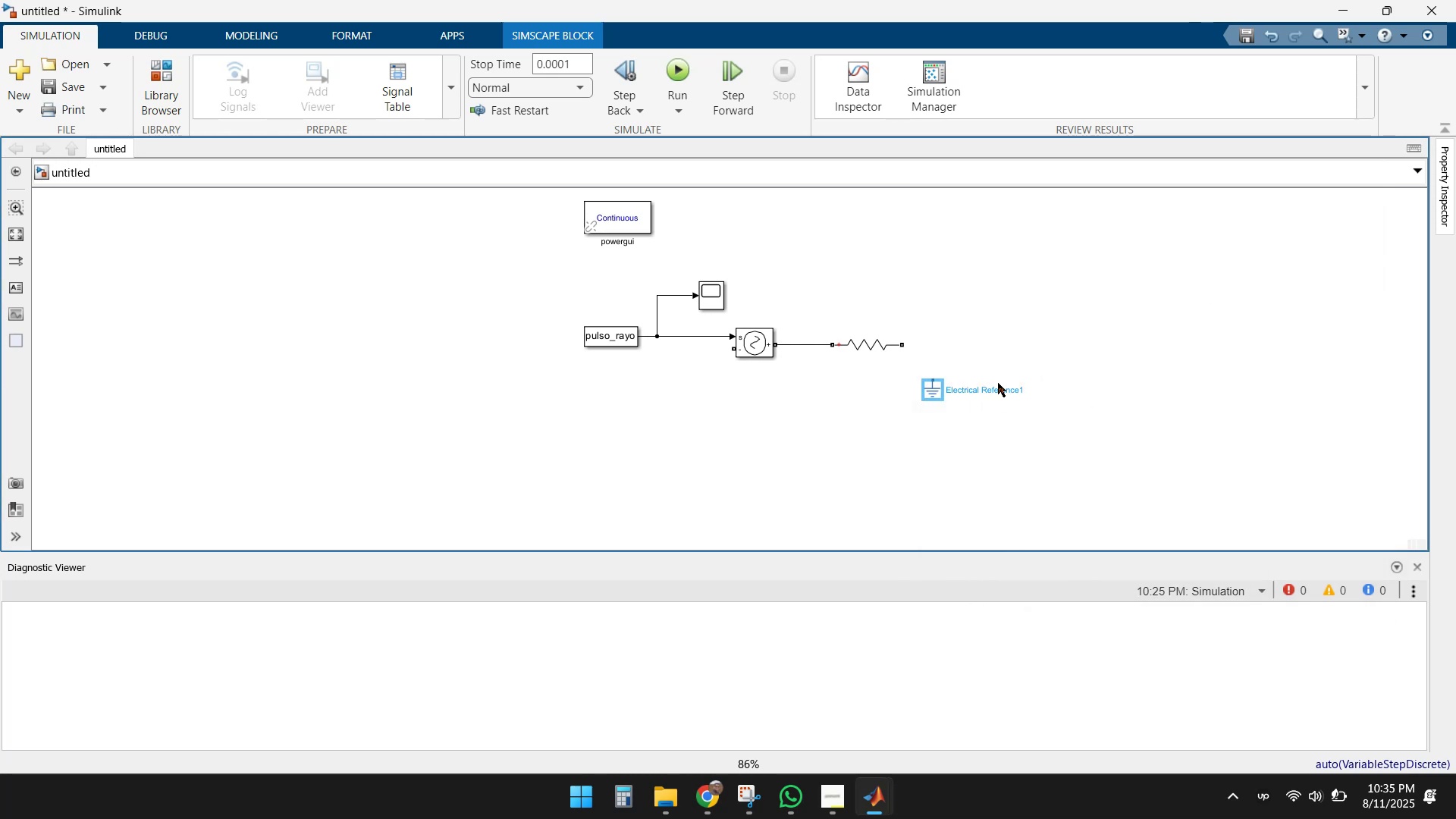 
key(Delete)
 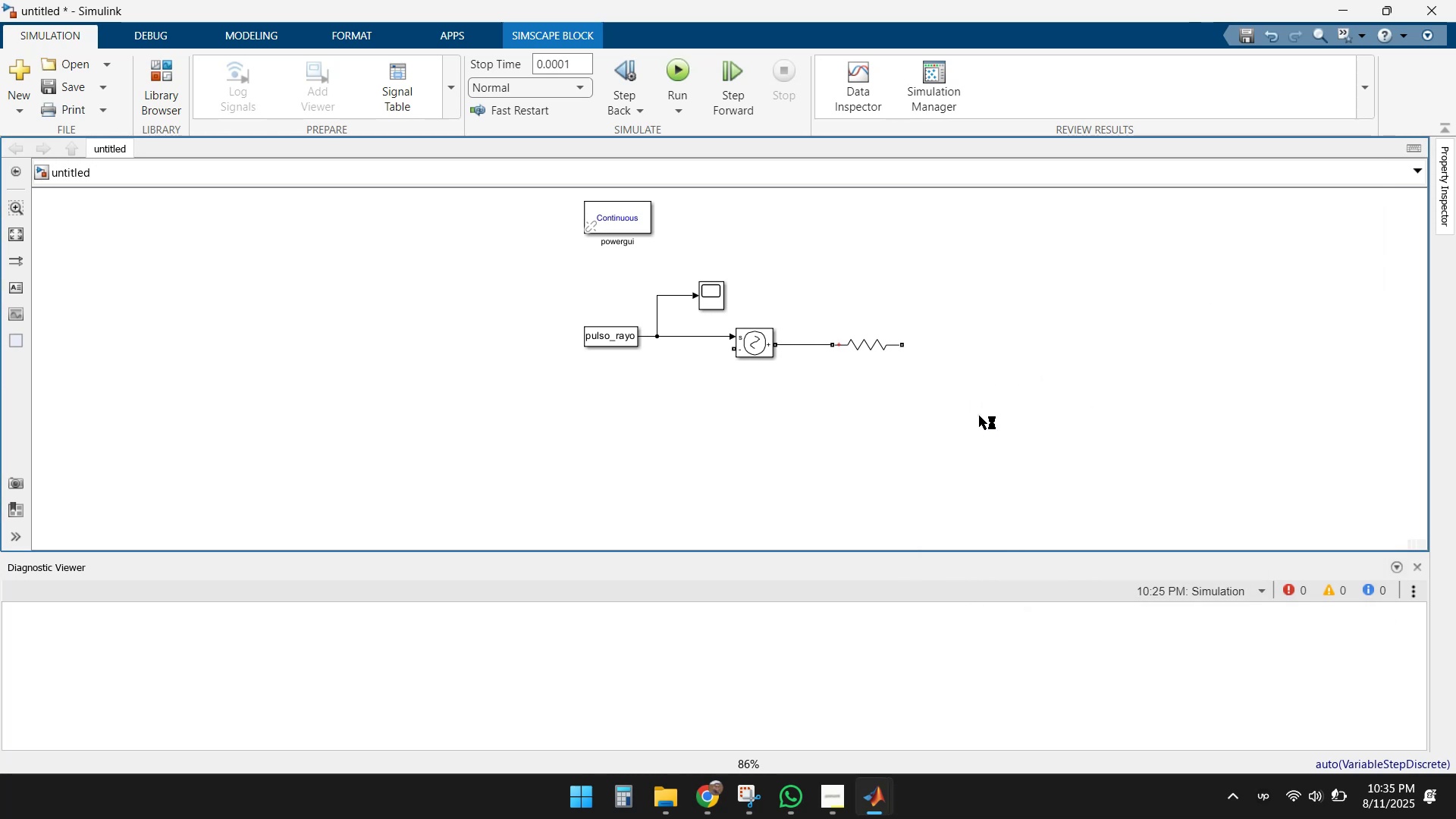 
double_click([979, 416])
 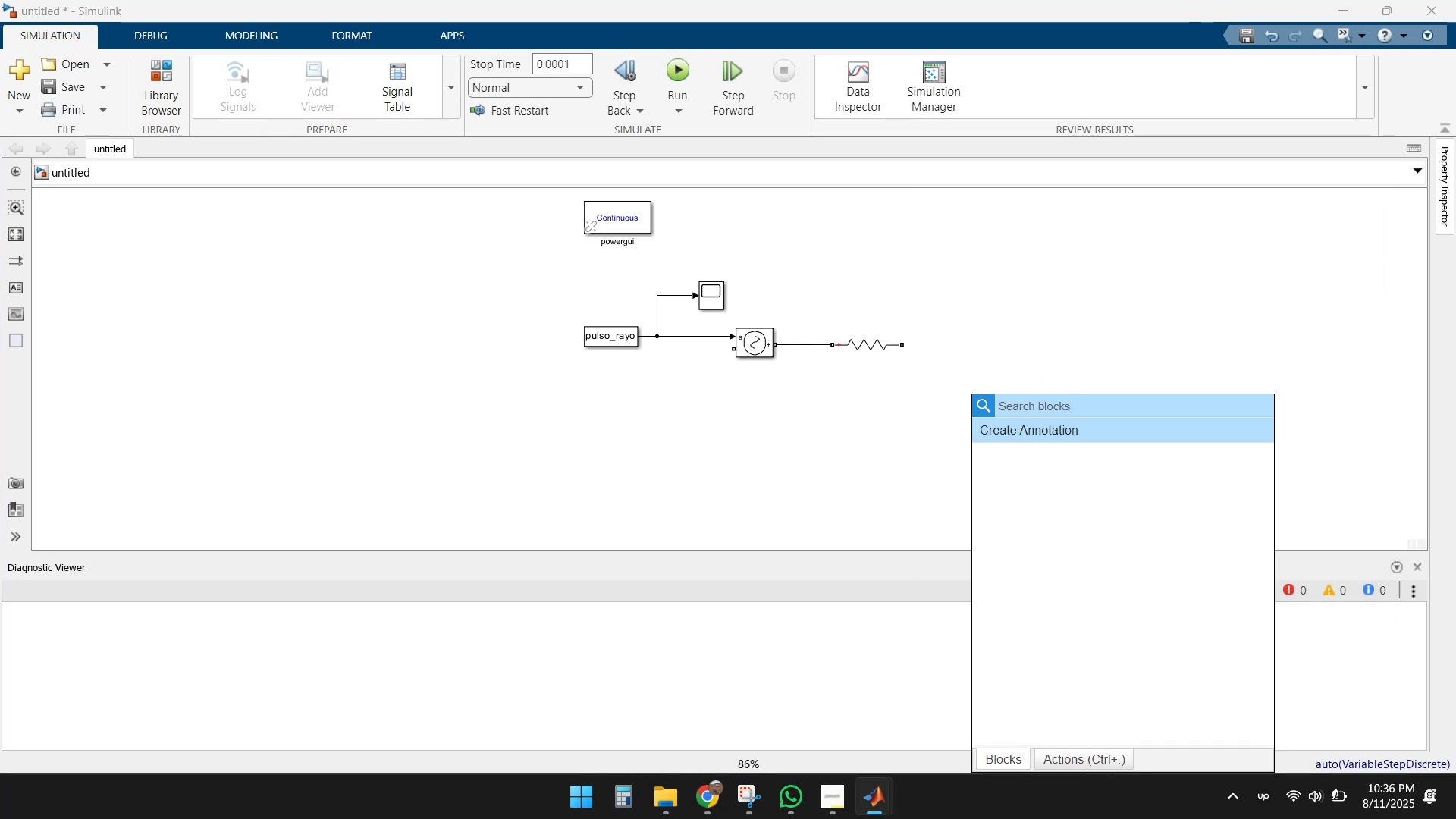 
type(electrical)
 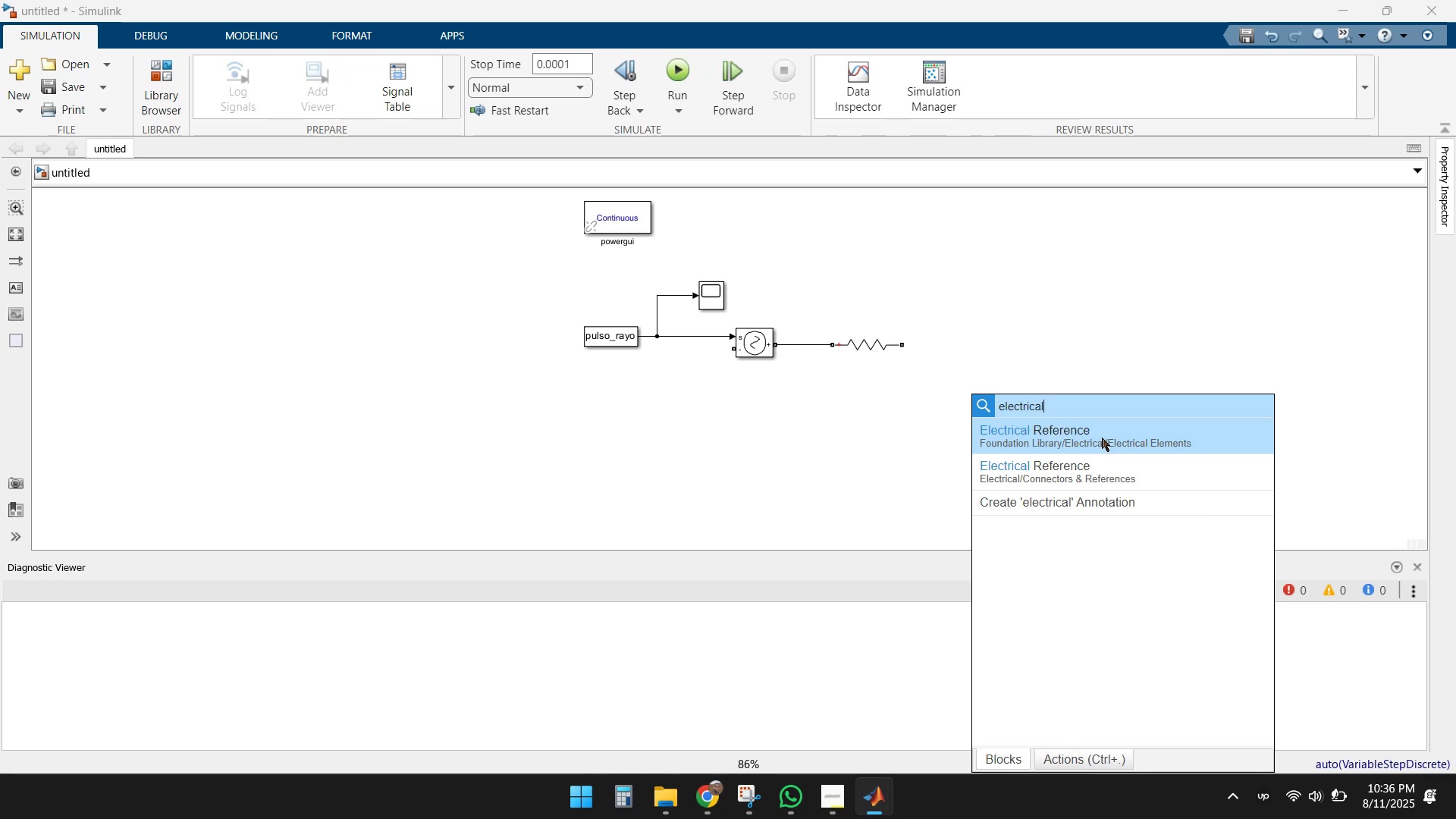 
left_click([1090, 479])
 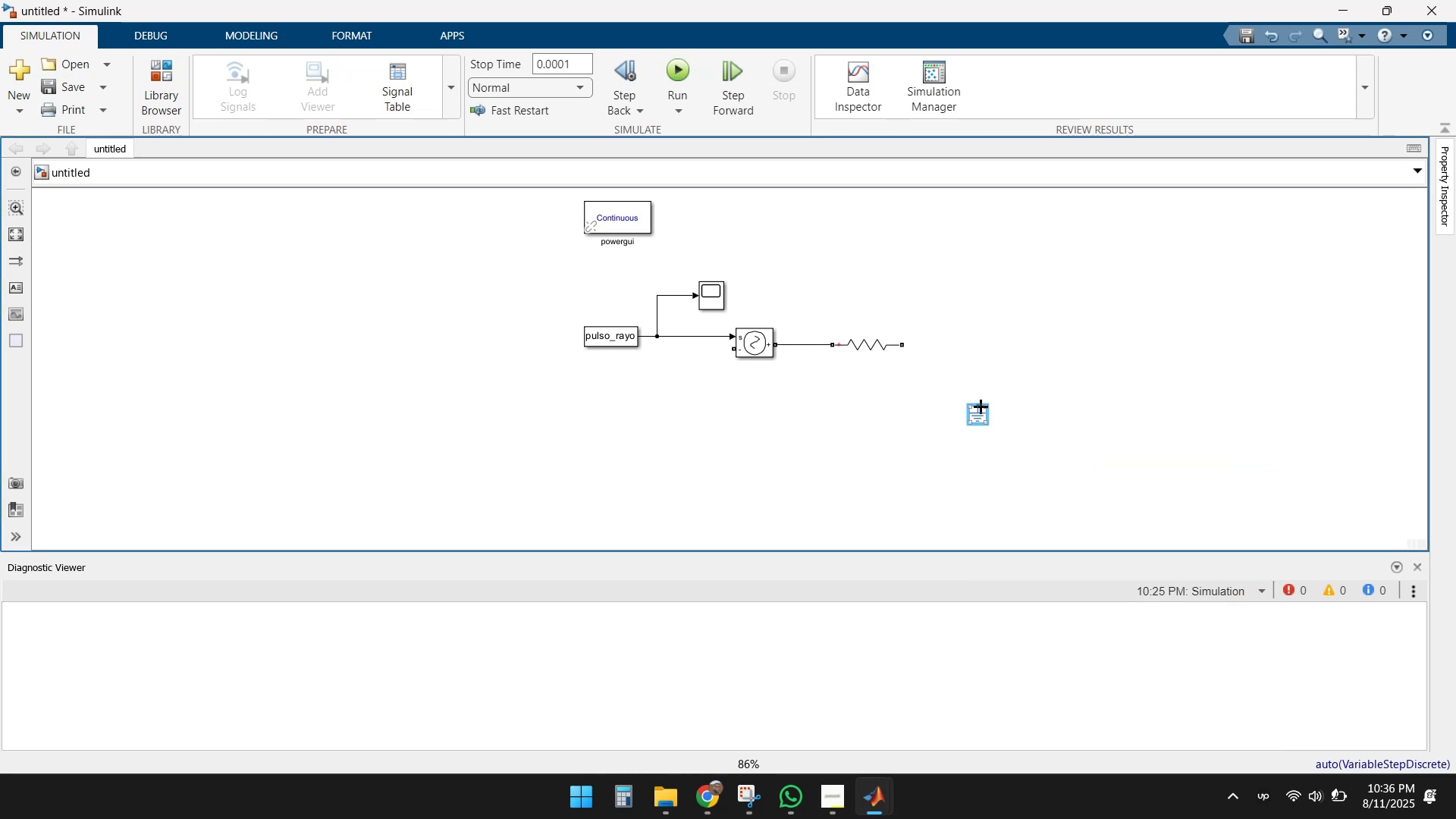 
left_click_drag(start_coordinate=[981, 405], to_coordinate=[902, 345])
 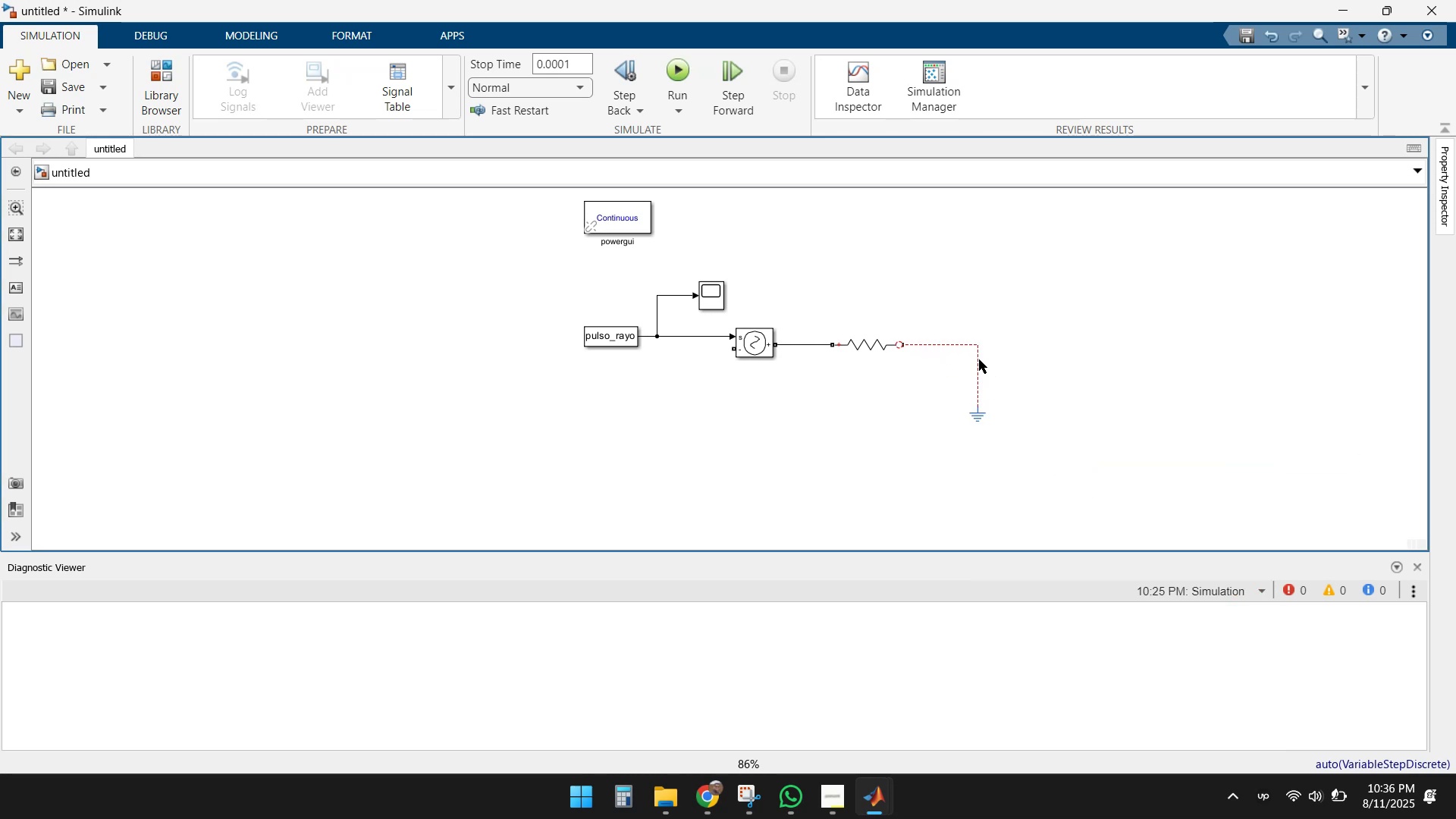 
left_click([979, 359])
 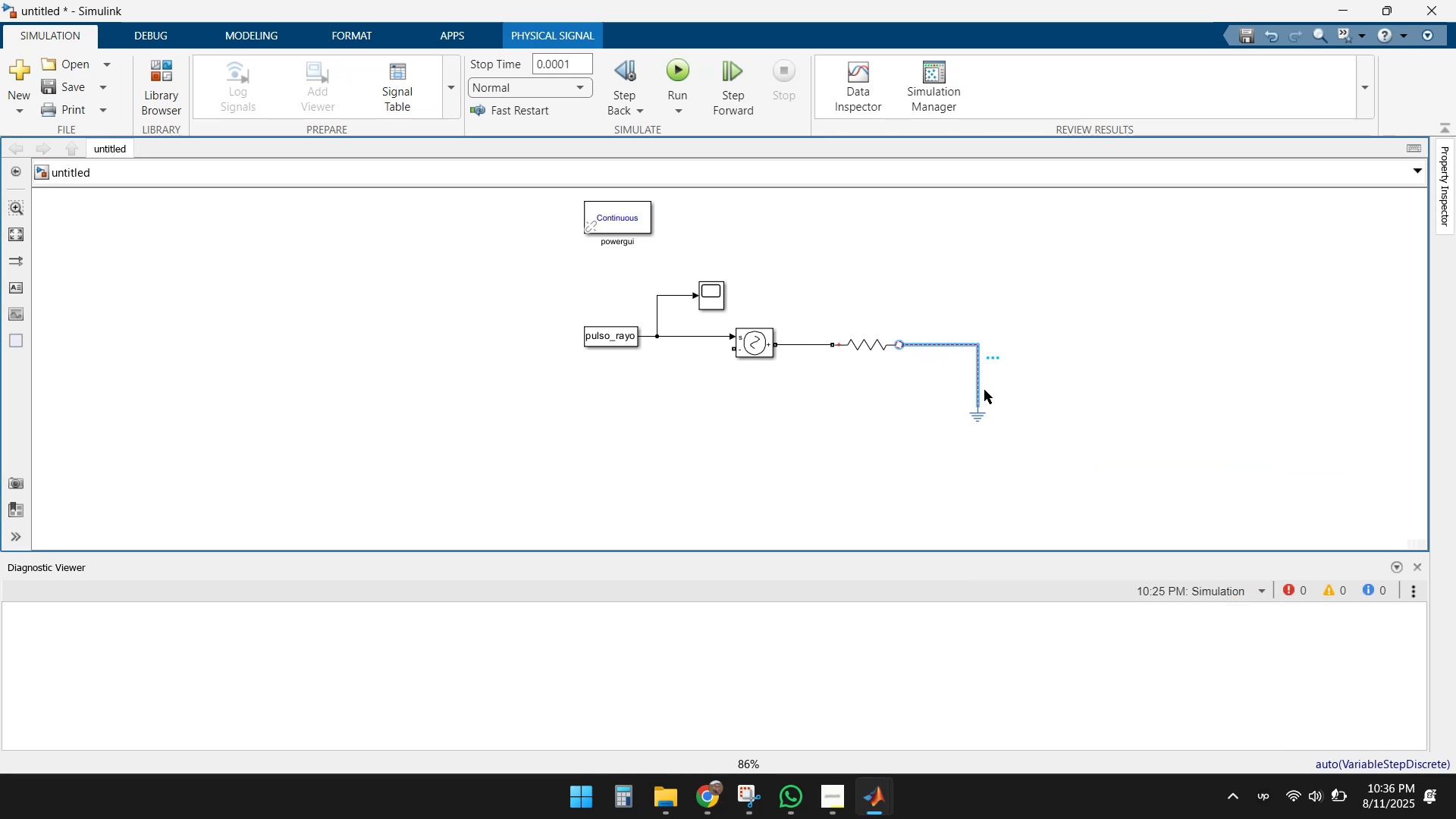 
key(Home)
 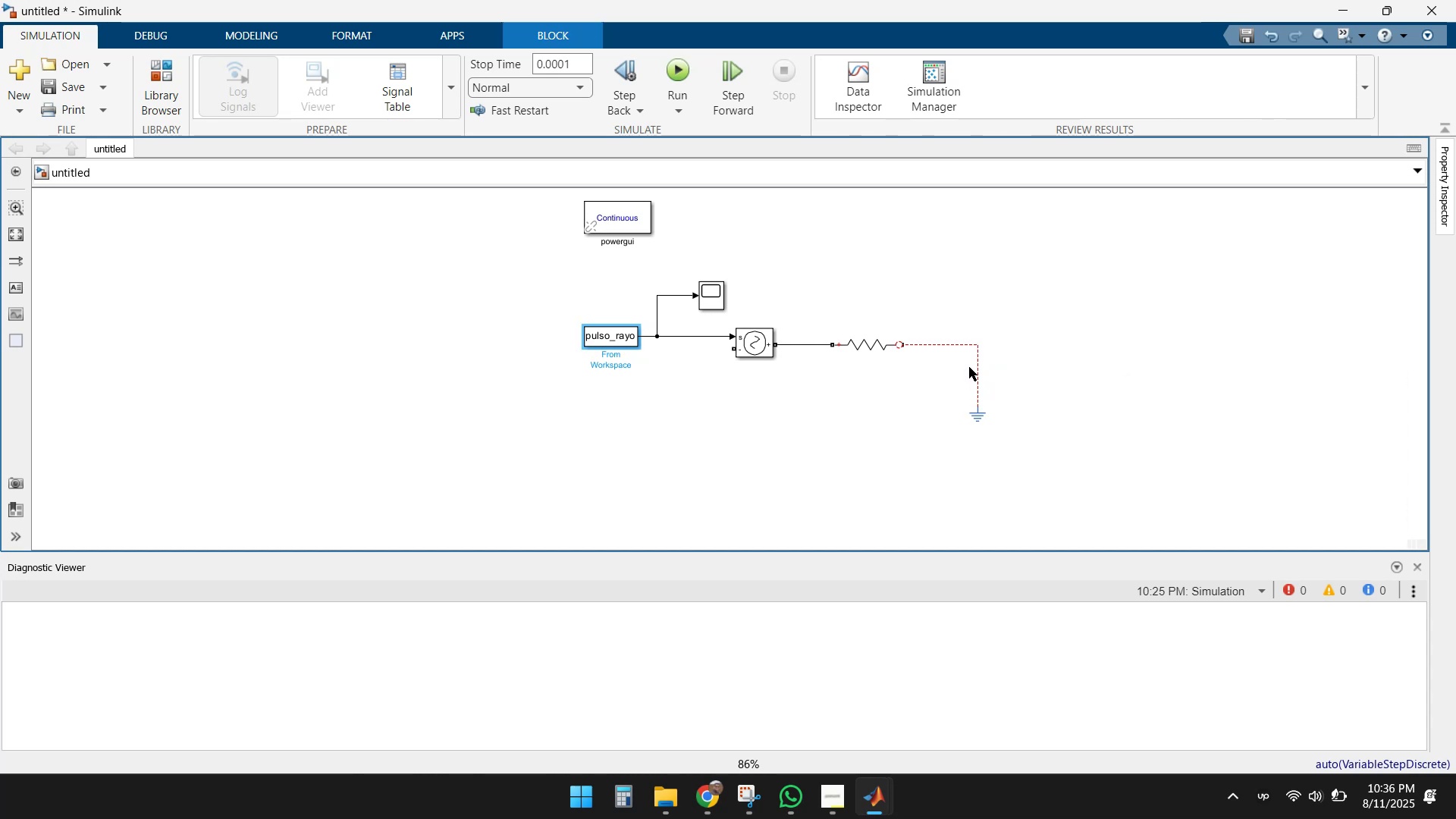 
double_click([984, 366])
 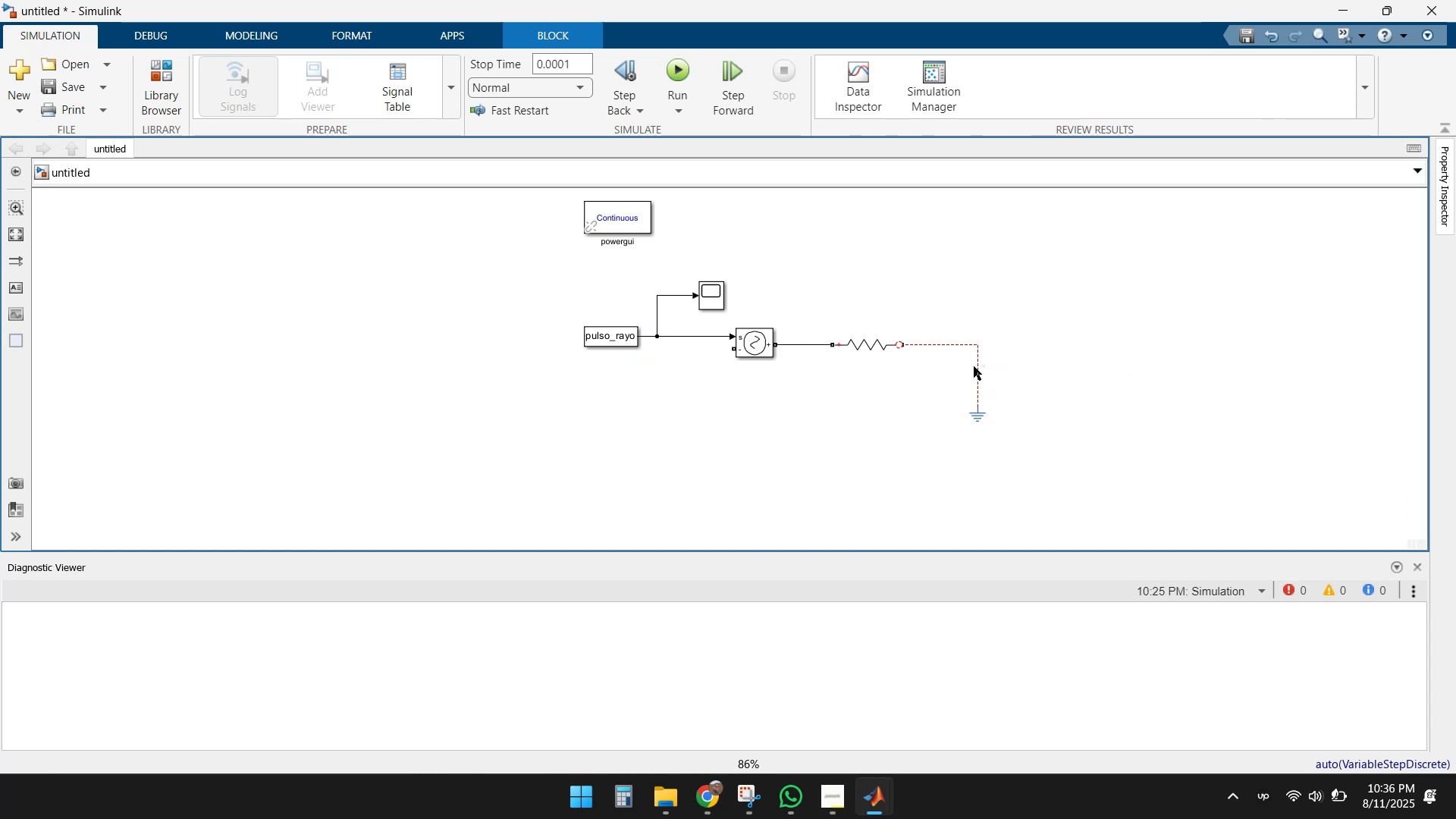 
left_click([974, 366])
 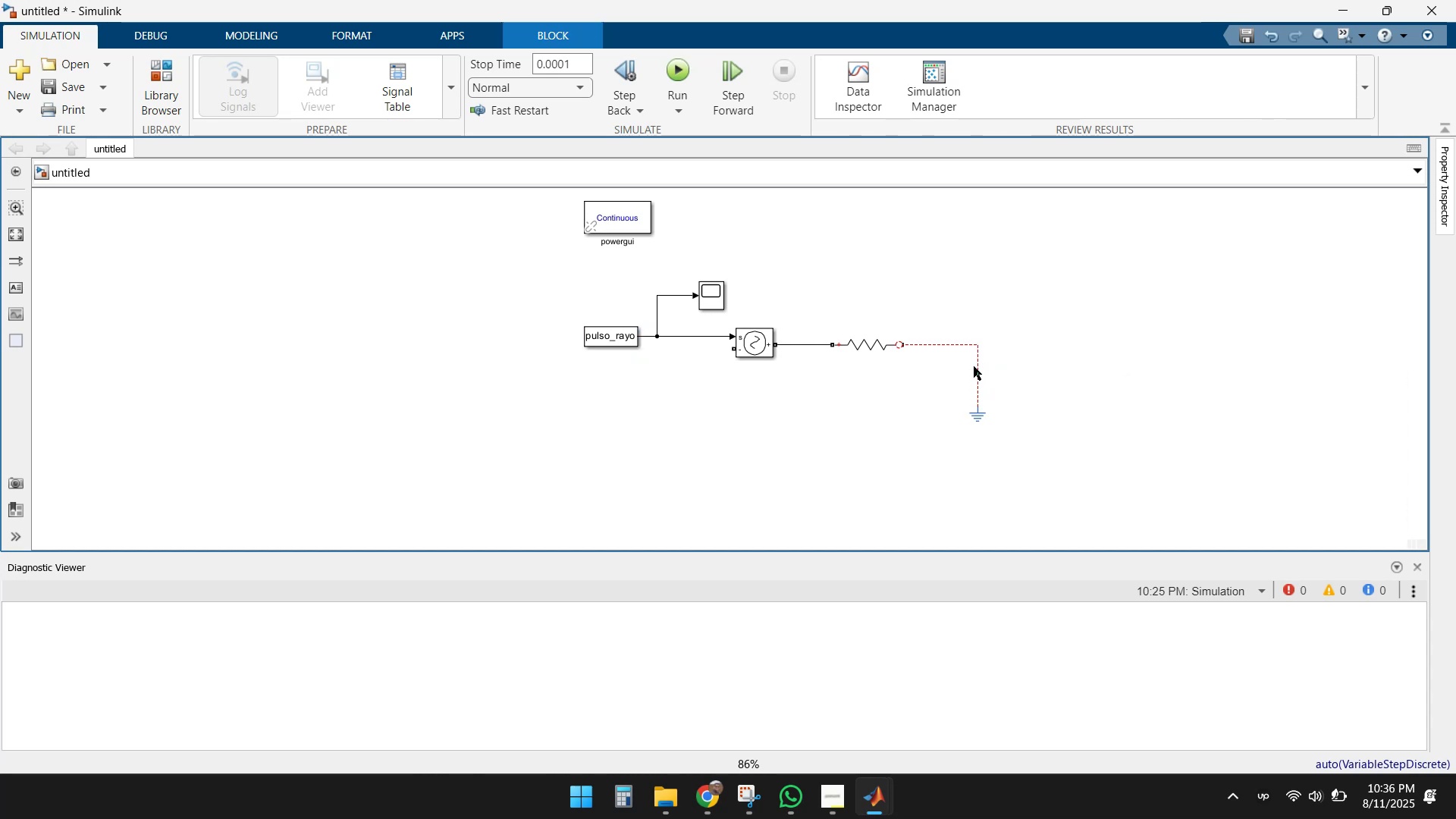 
key(Delete)
 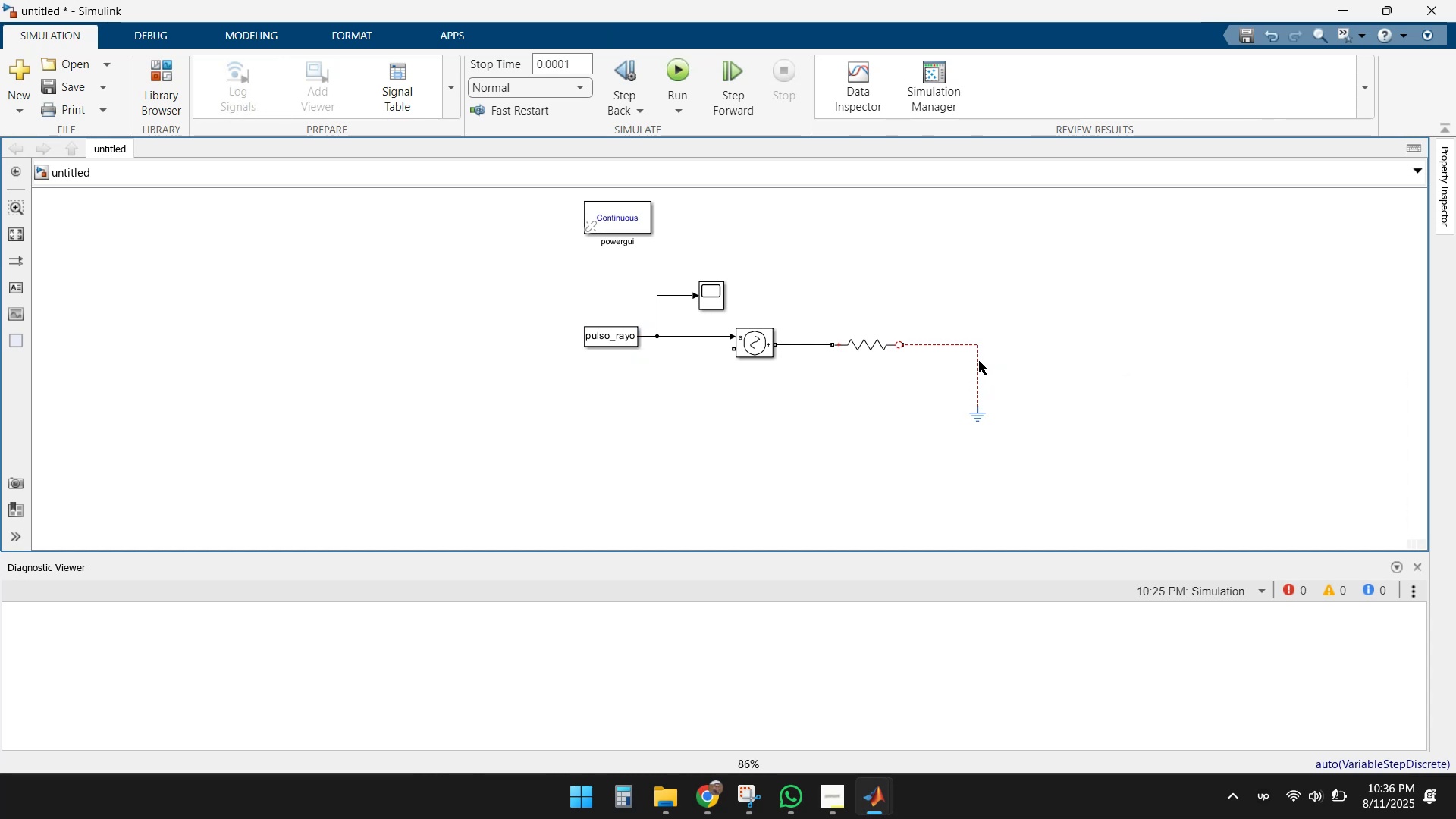 
left_click([979, 361])
 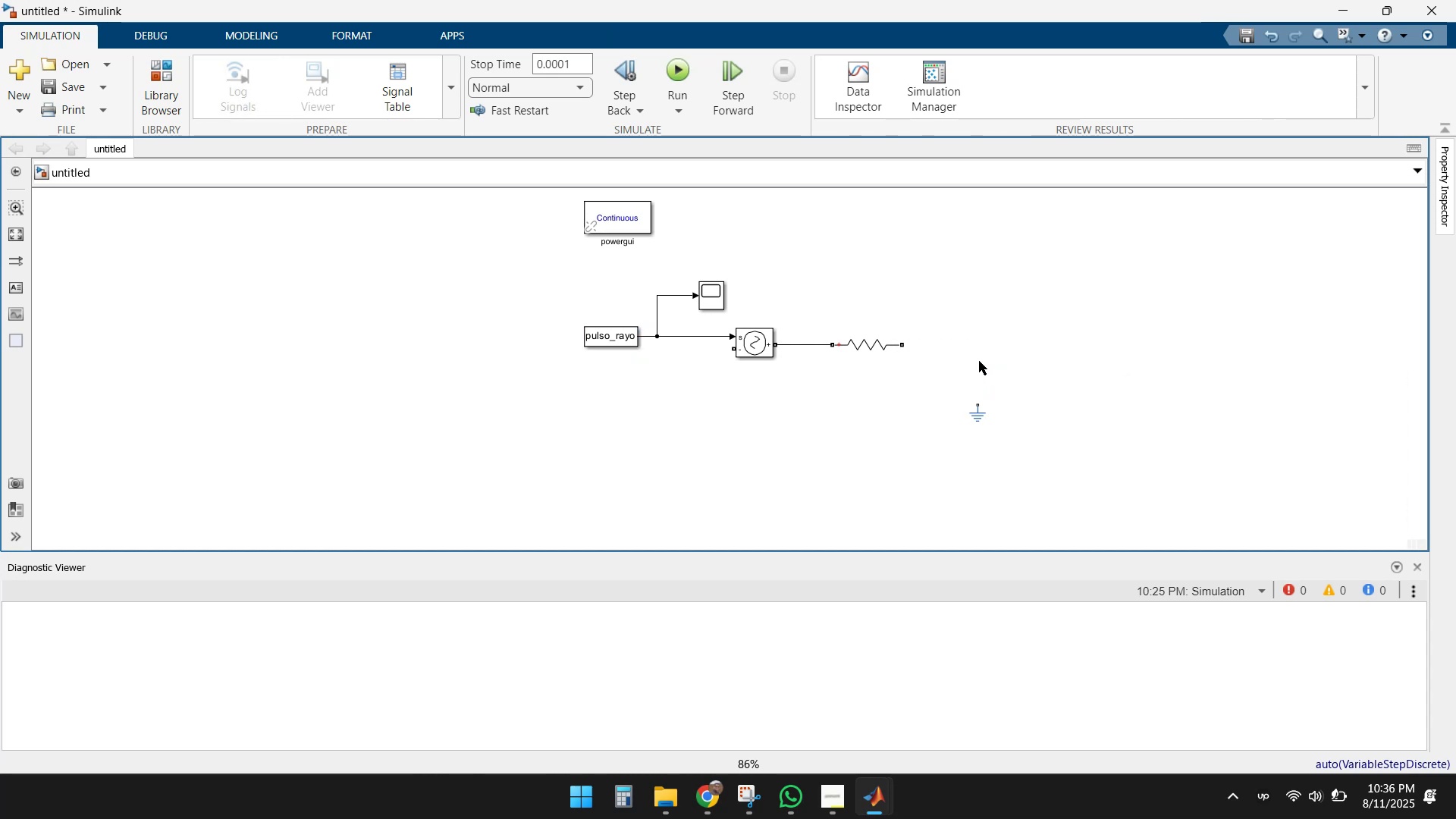 
key(Delete)
 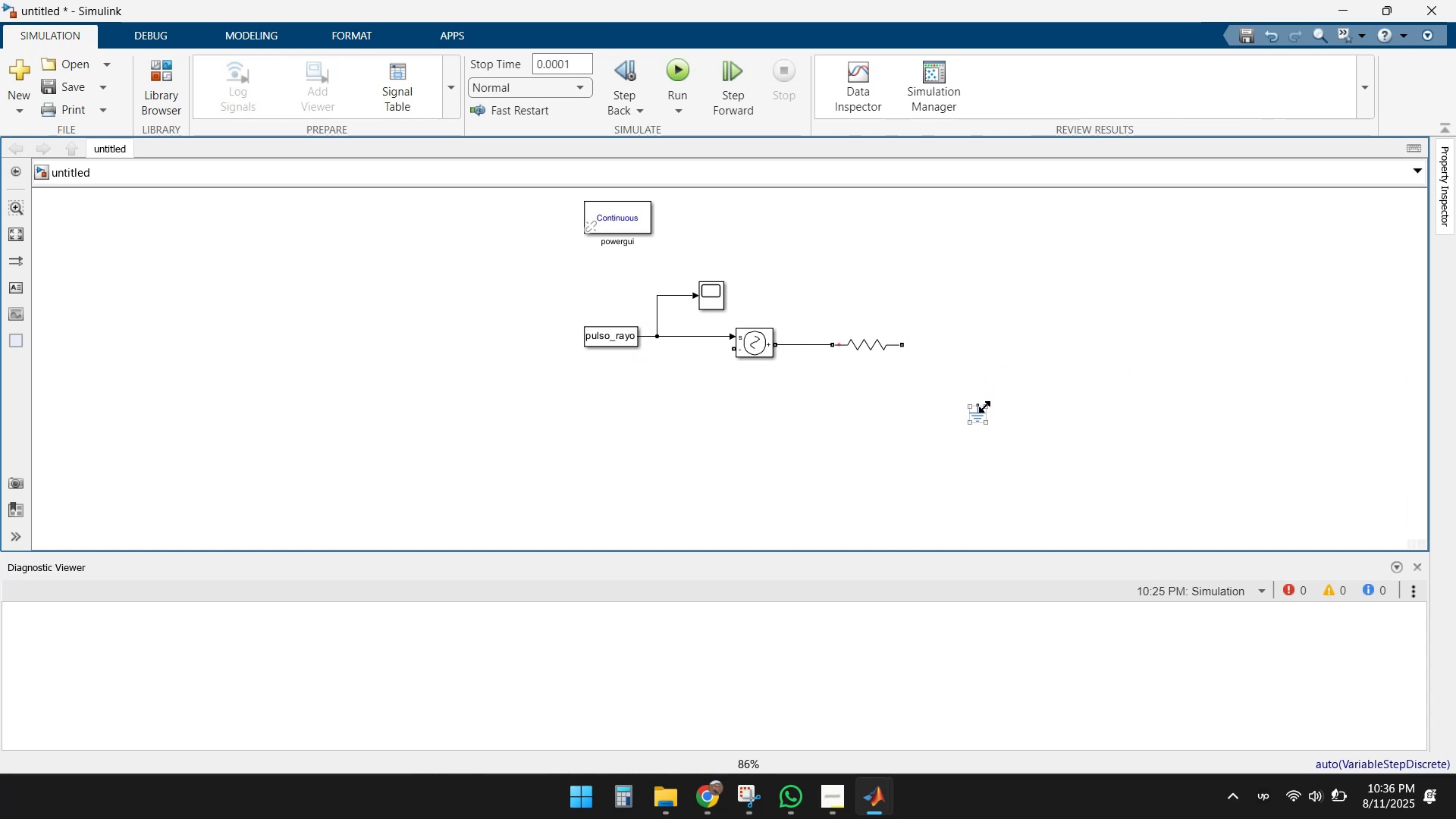 
left_click([984, 406])
 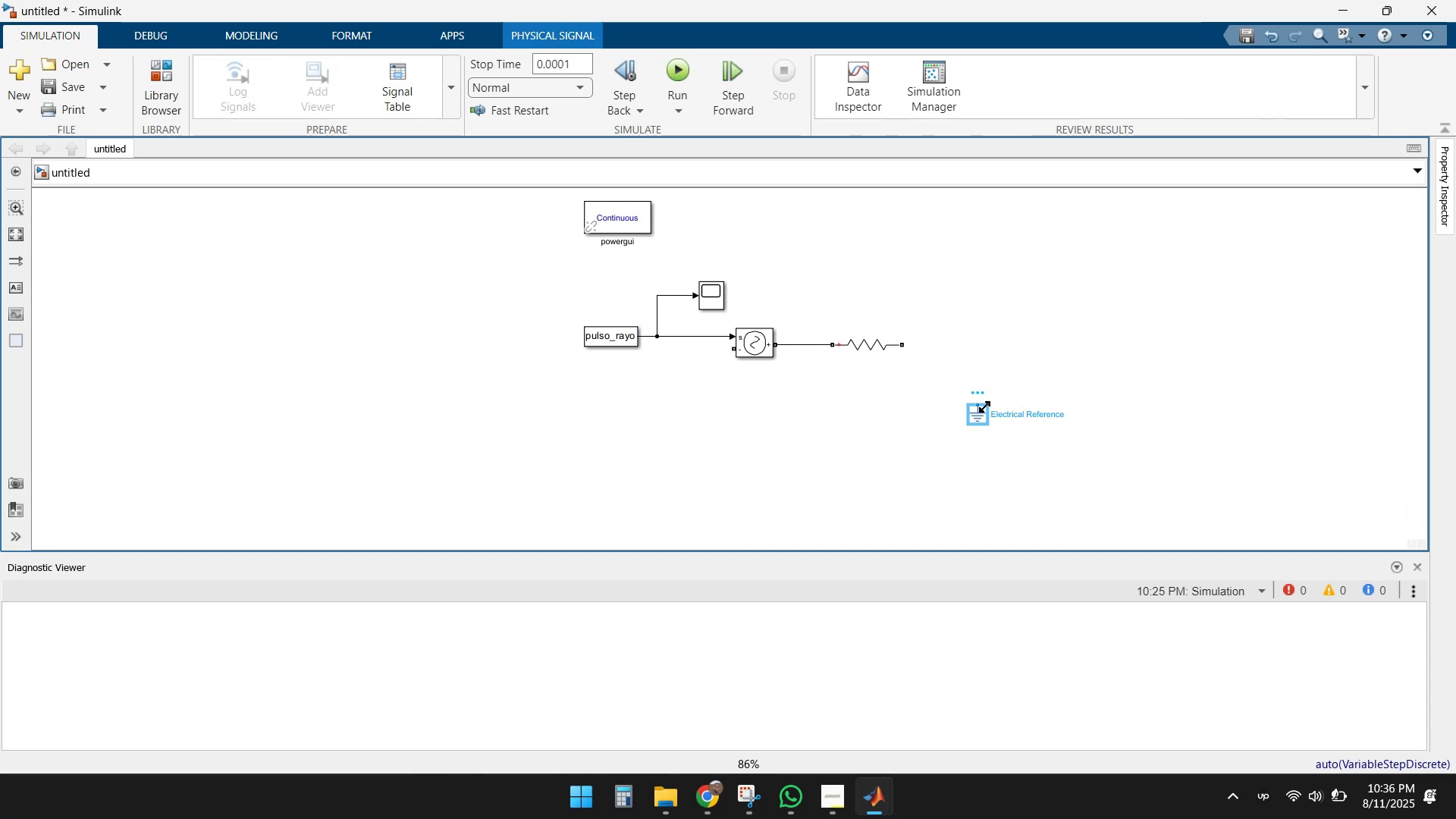 
key(Delete)
 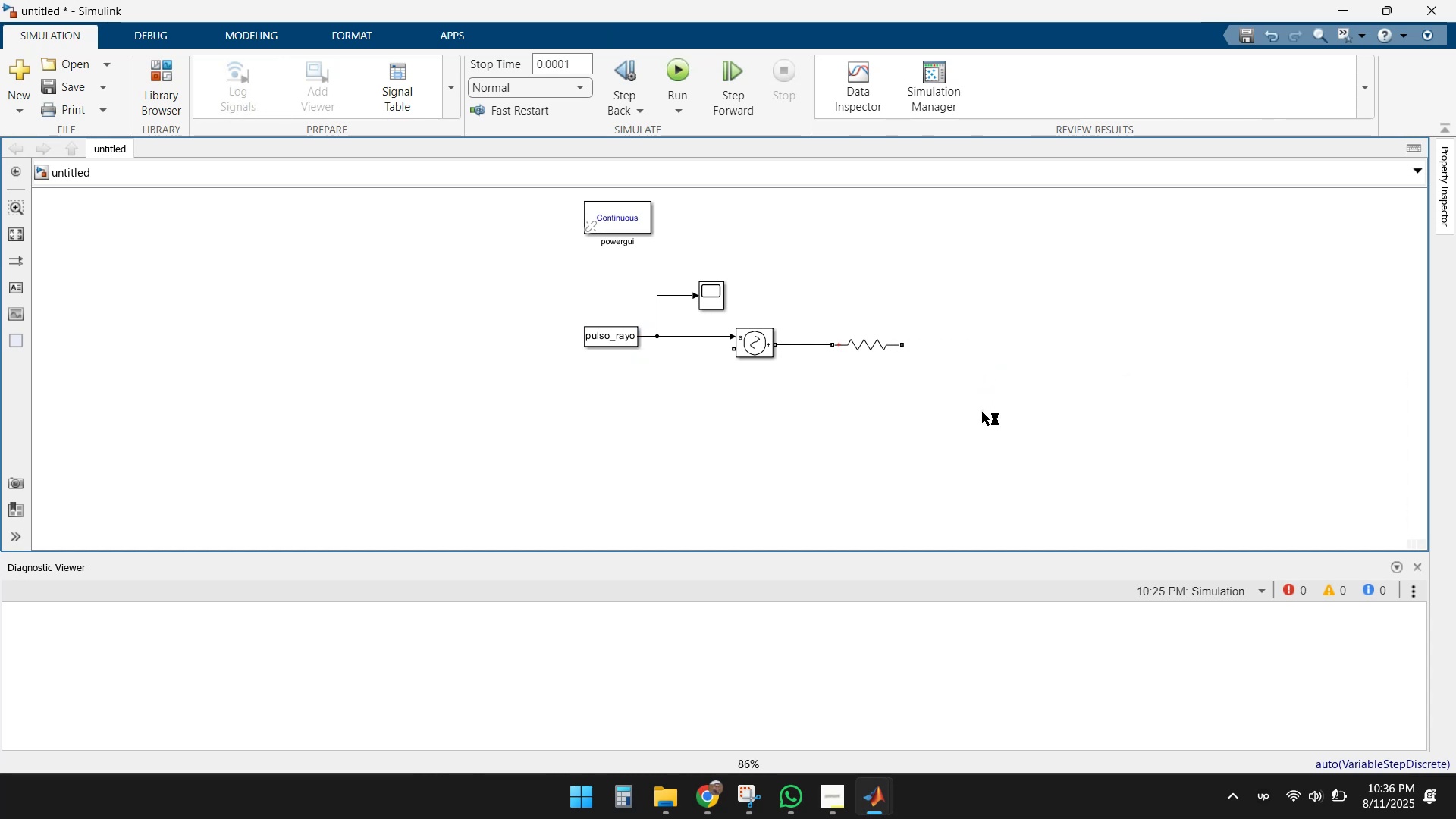 
double_click([982, 412])
 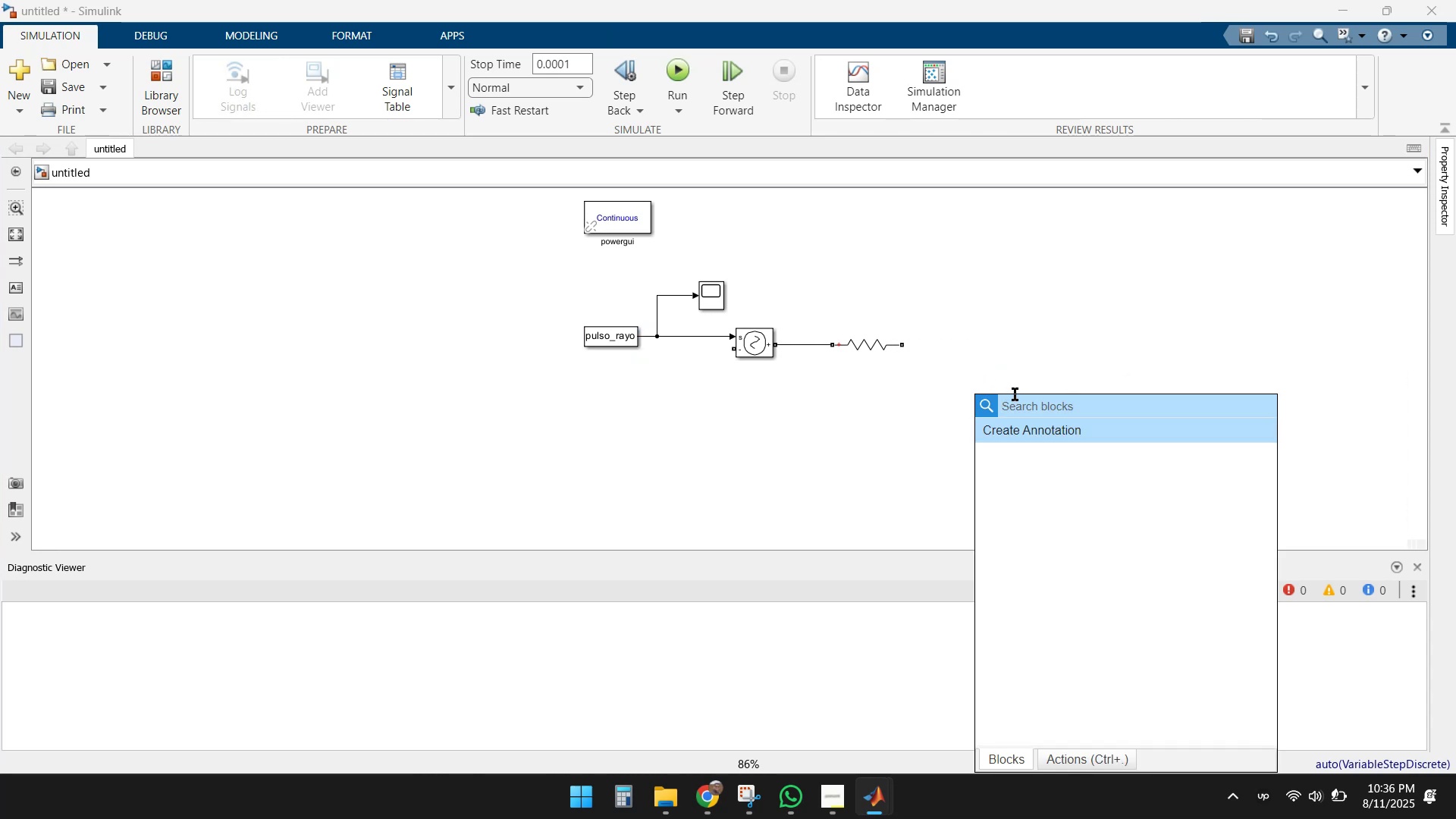 
type(electrical)
 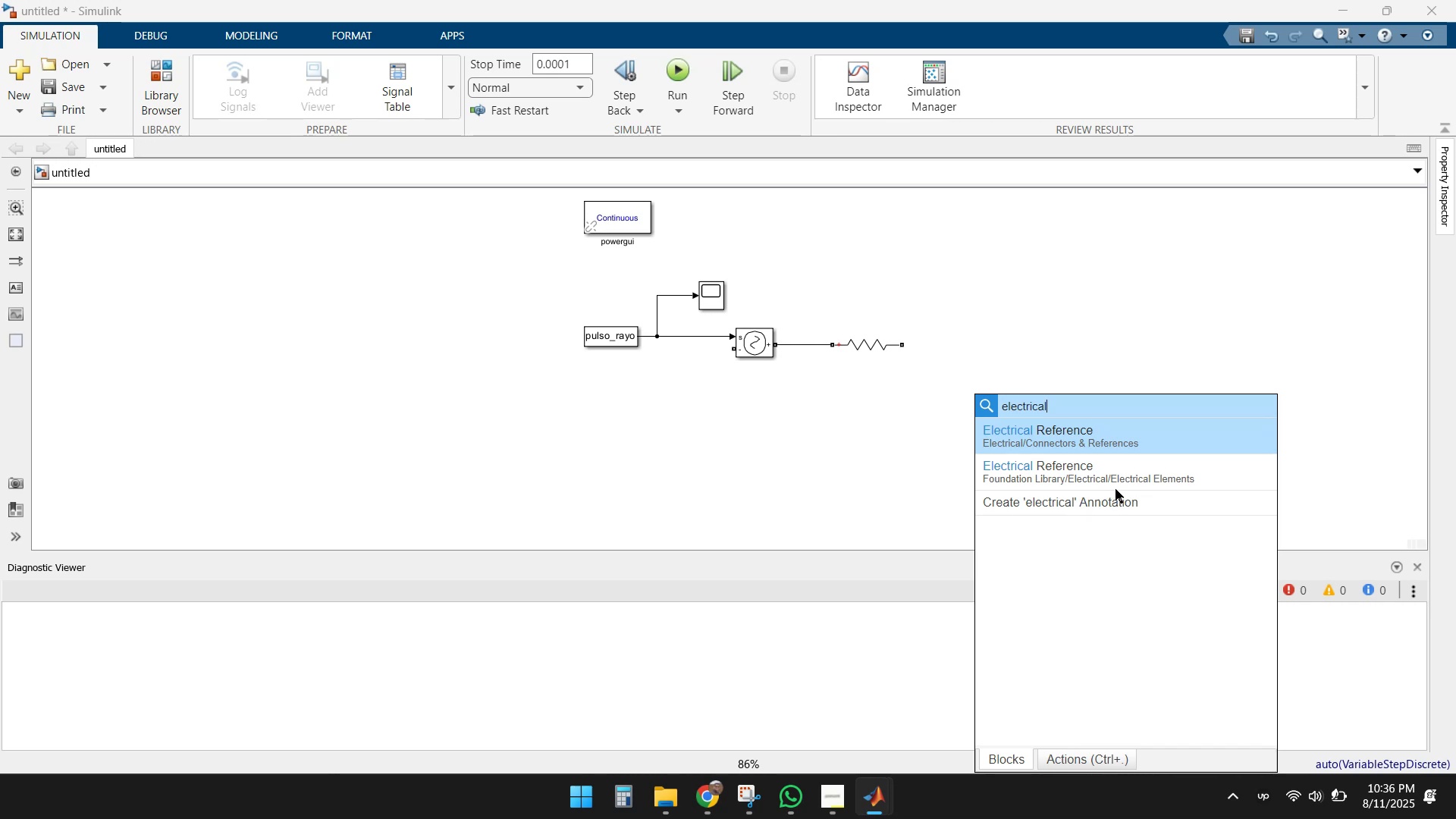 
left_click([1081, 476])
 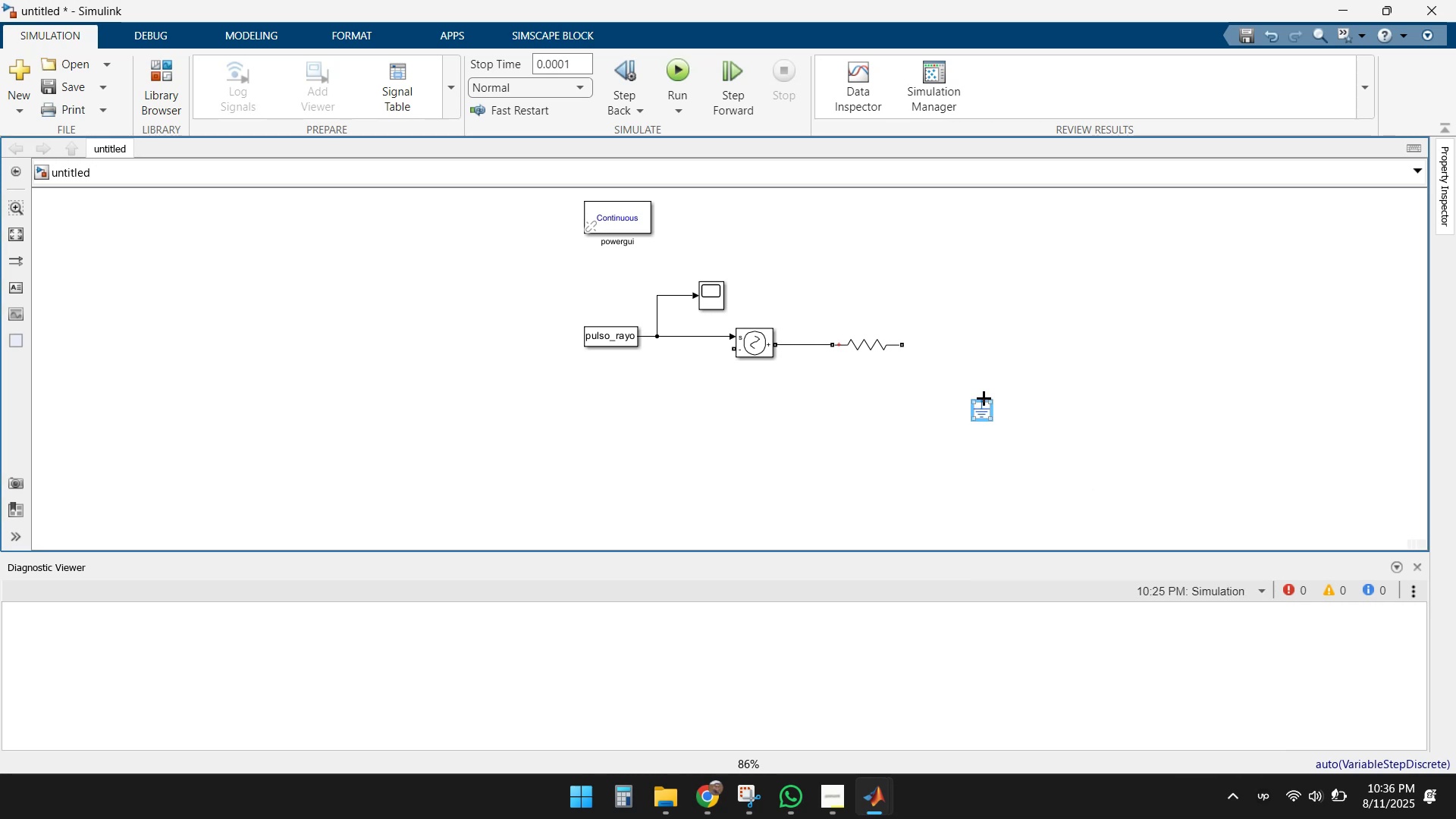 
left_click_drag(start_coordinate=[984, 398], to_coordinate=[906, 344])
 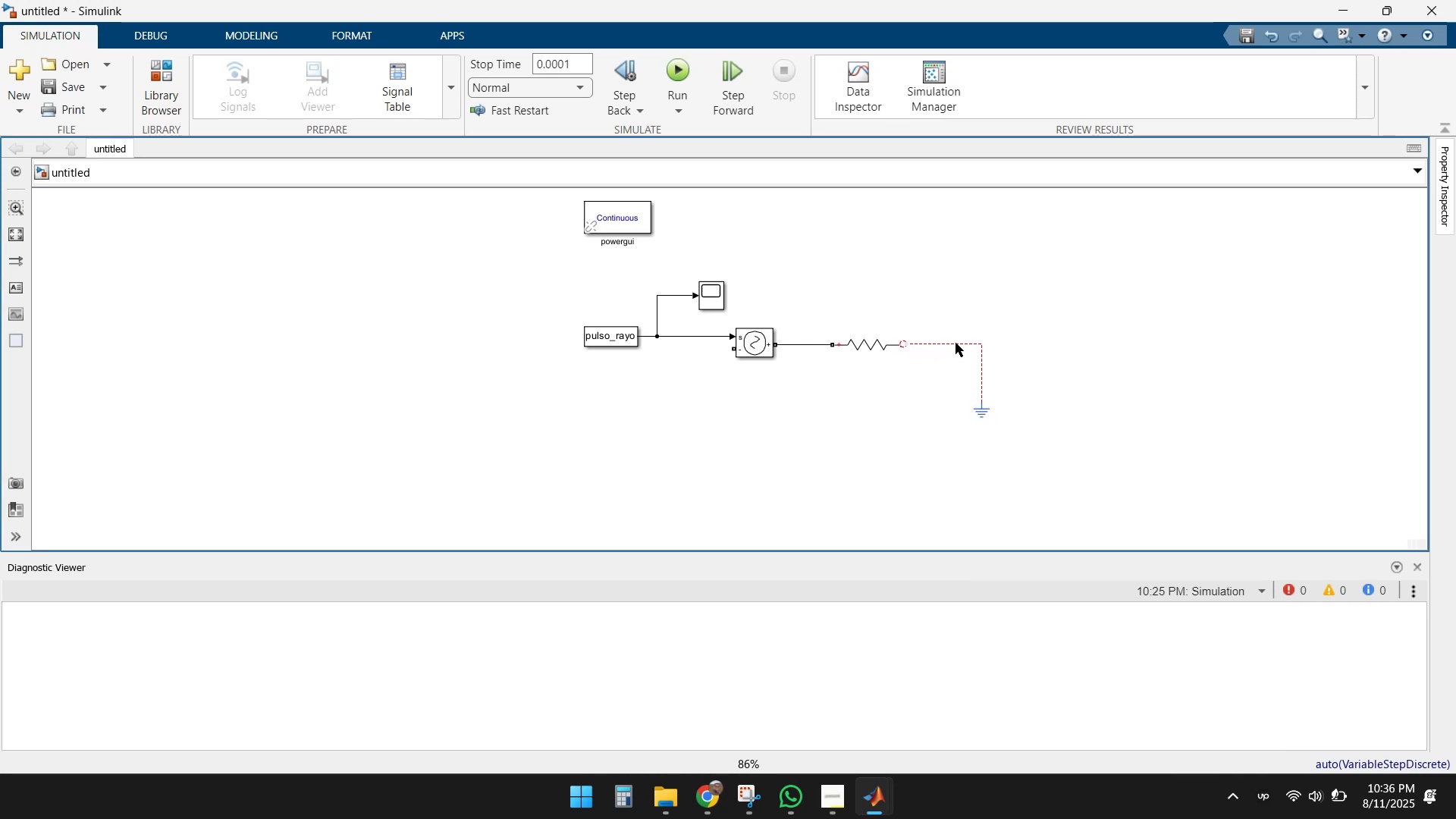 
left_click([956, 342])
 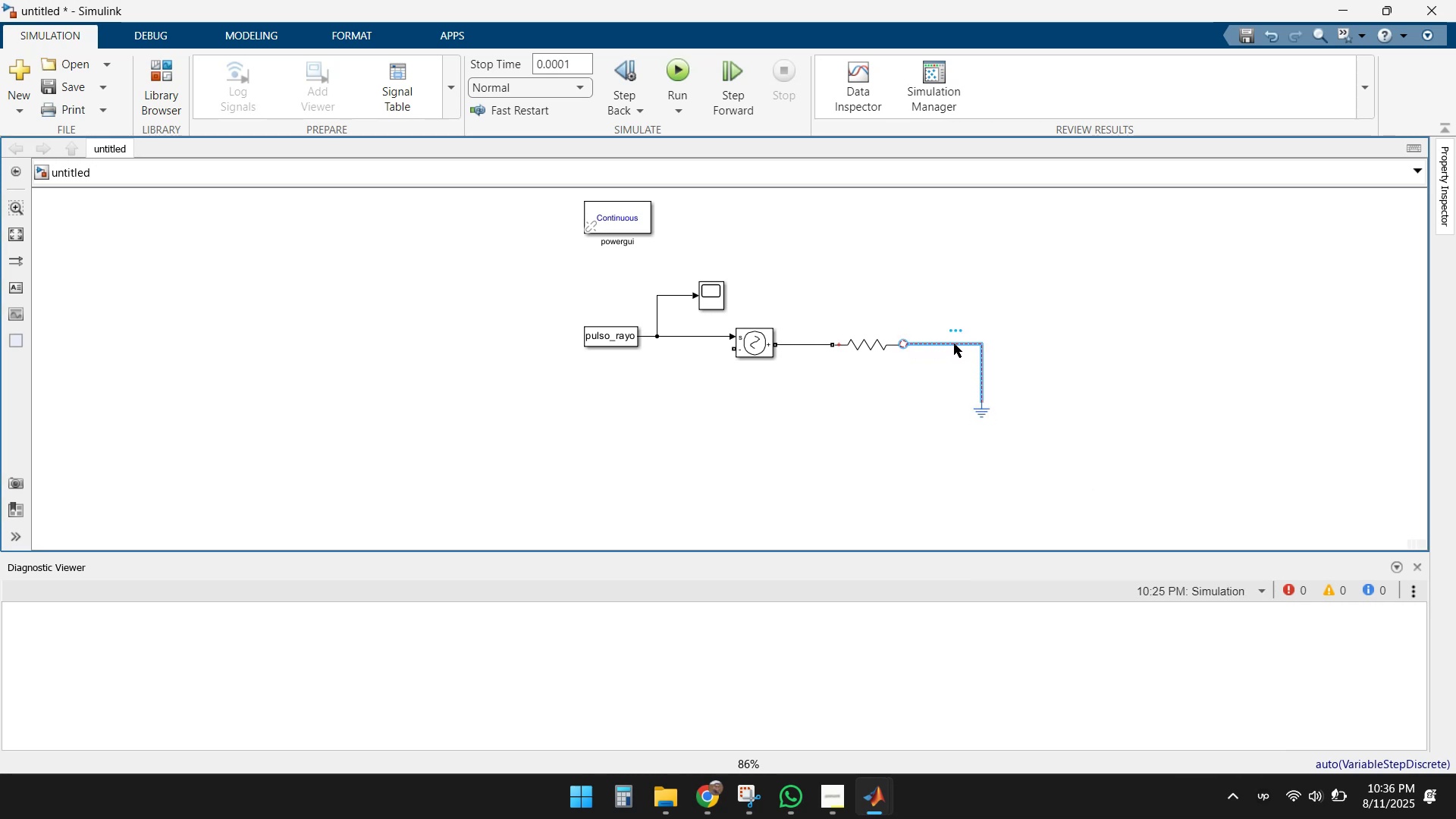 
key(Delete)
 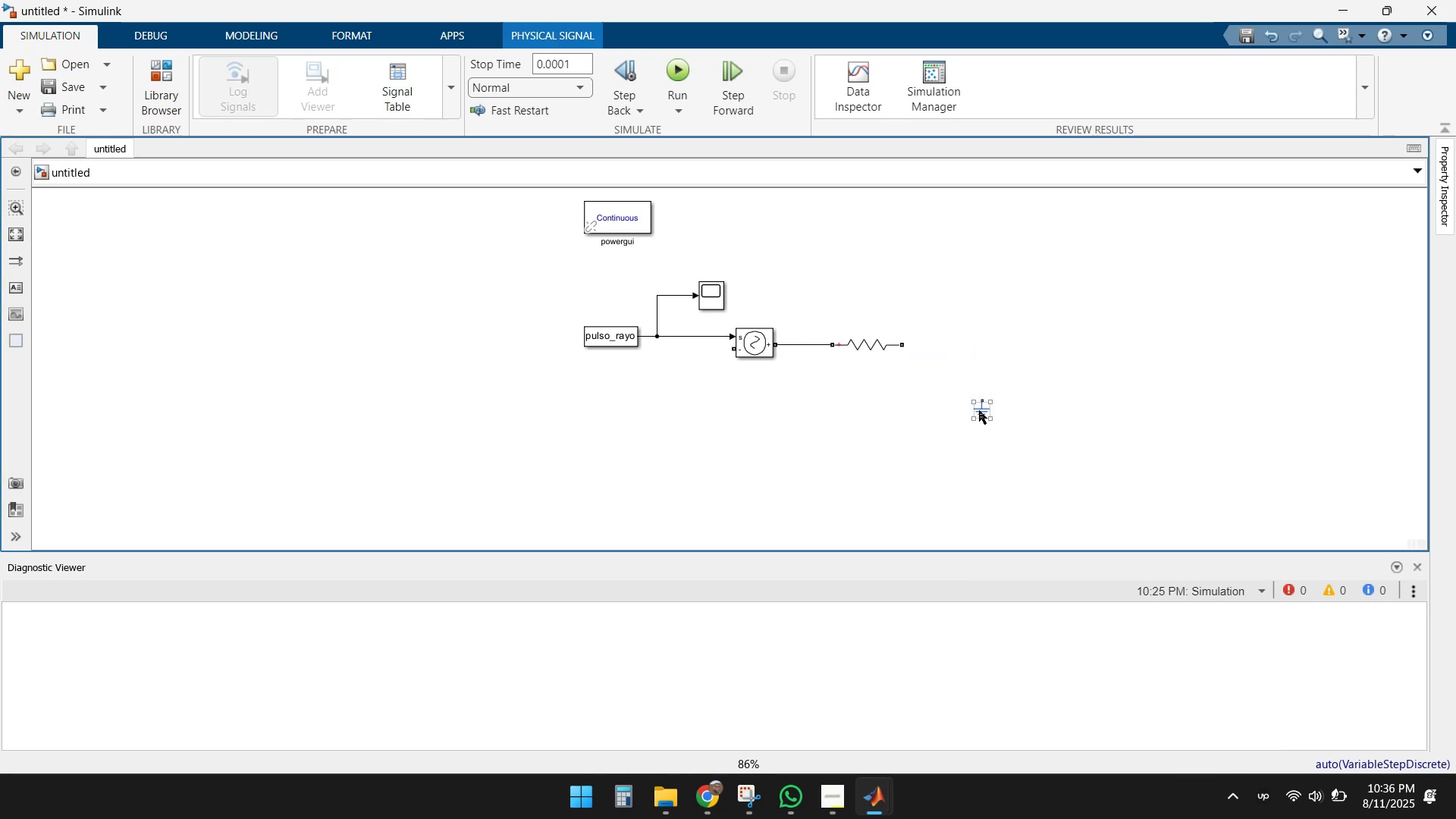 
left_click([977, 409])
 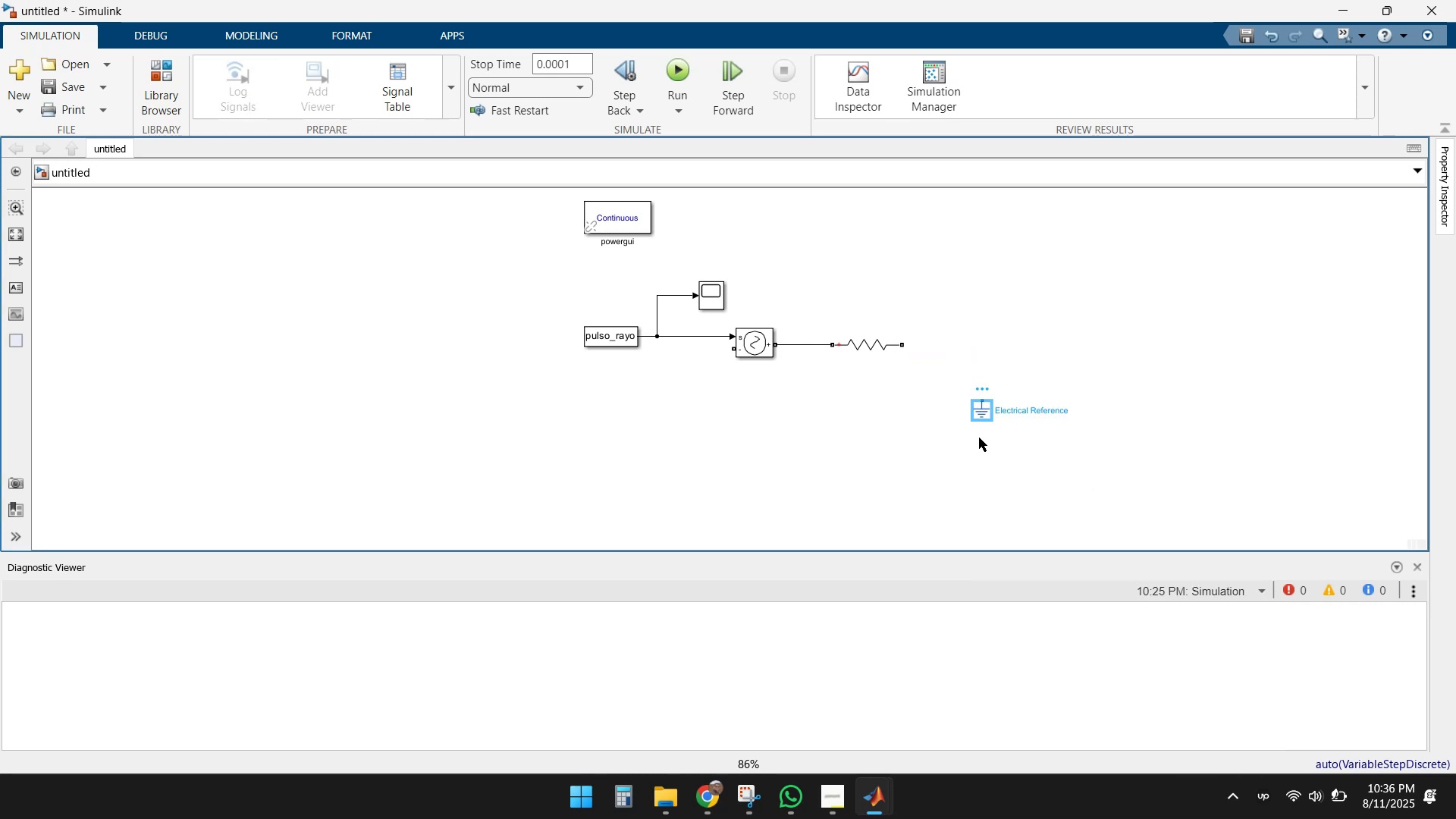 
key(Delete)
 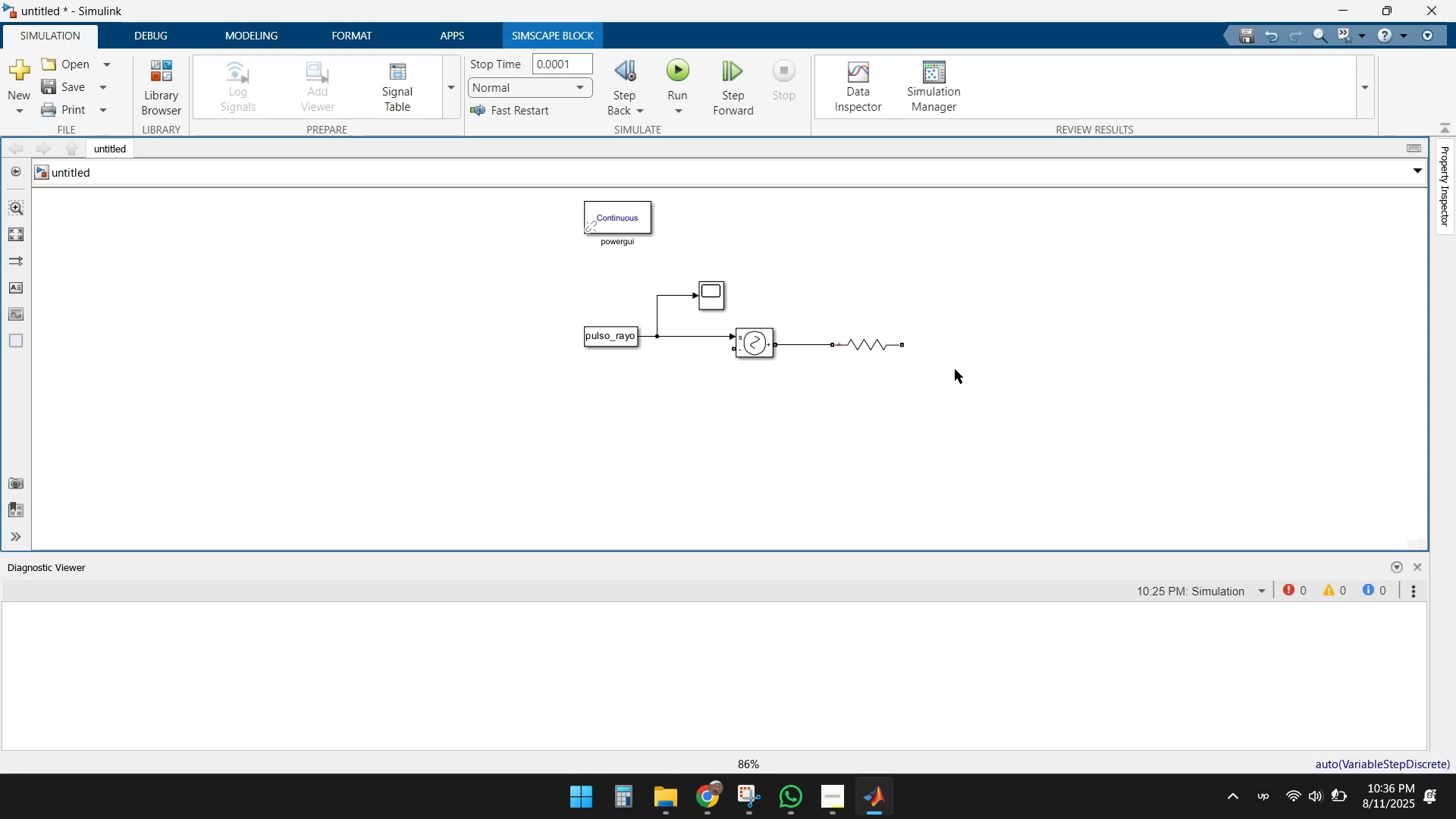 
double_click([953, 369])
 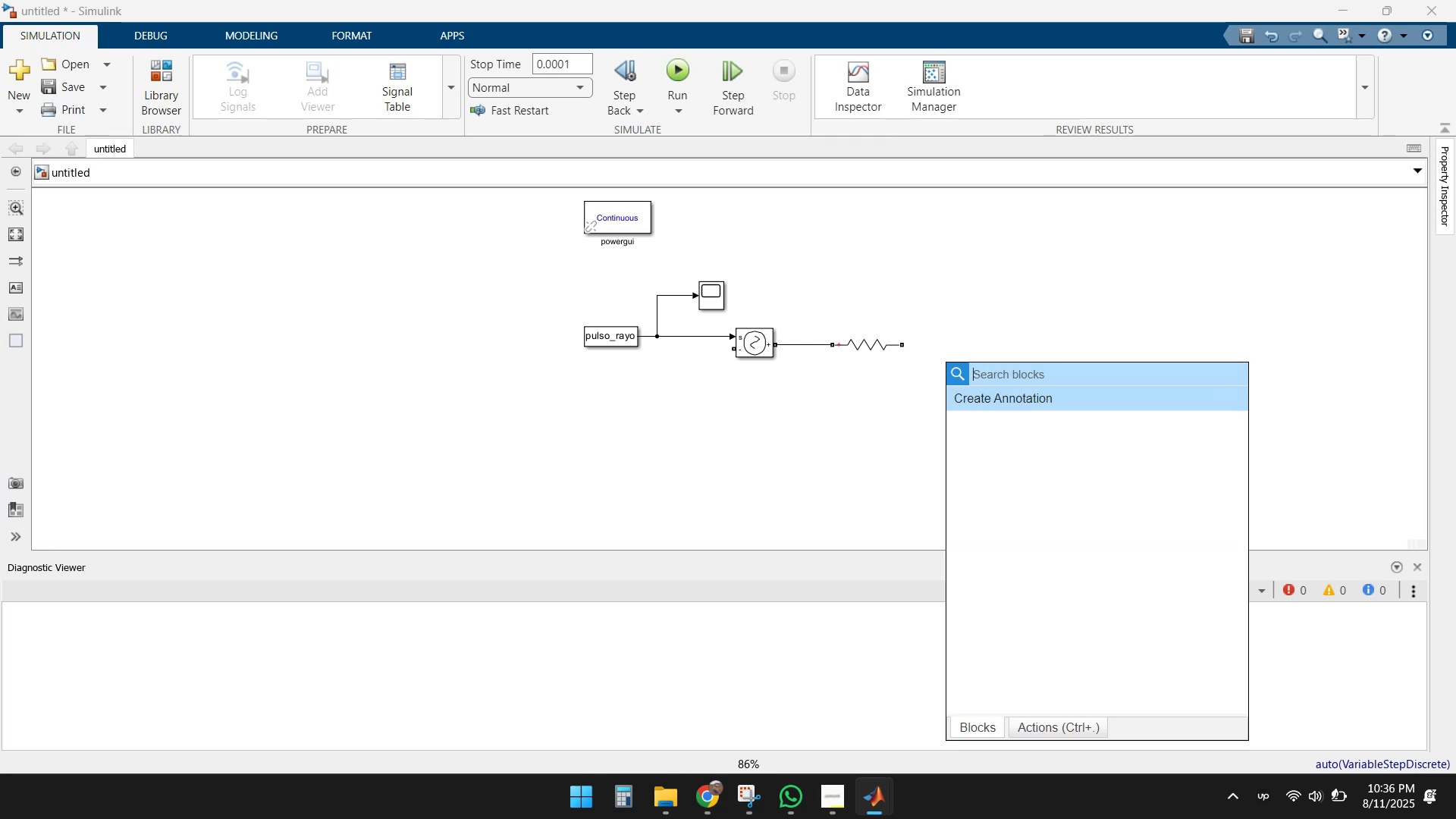 
type(electrical)
 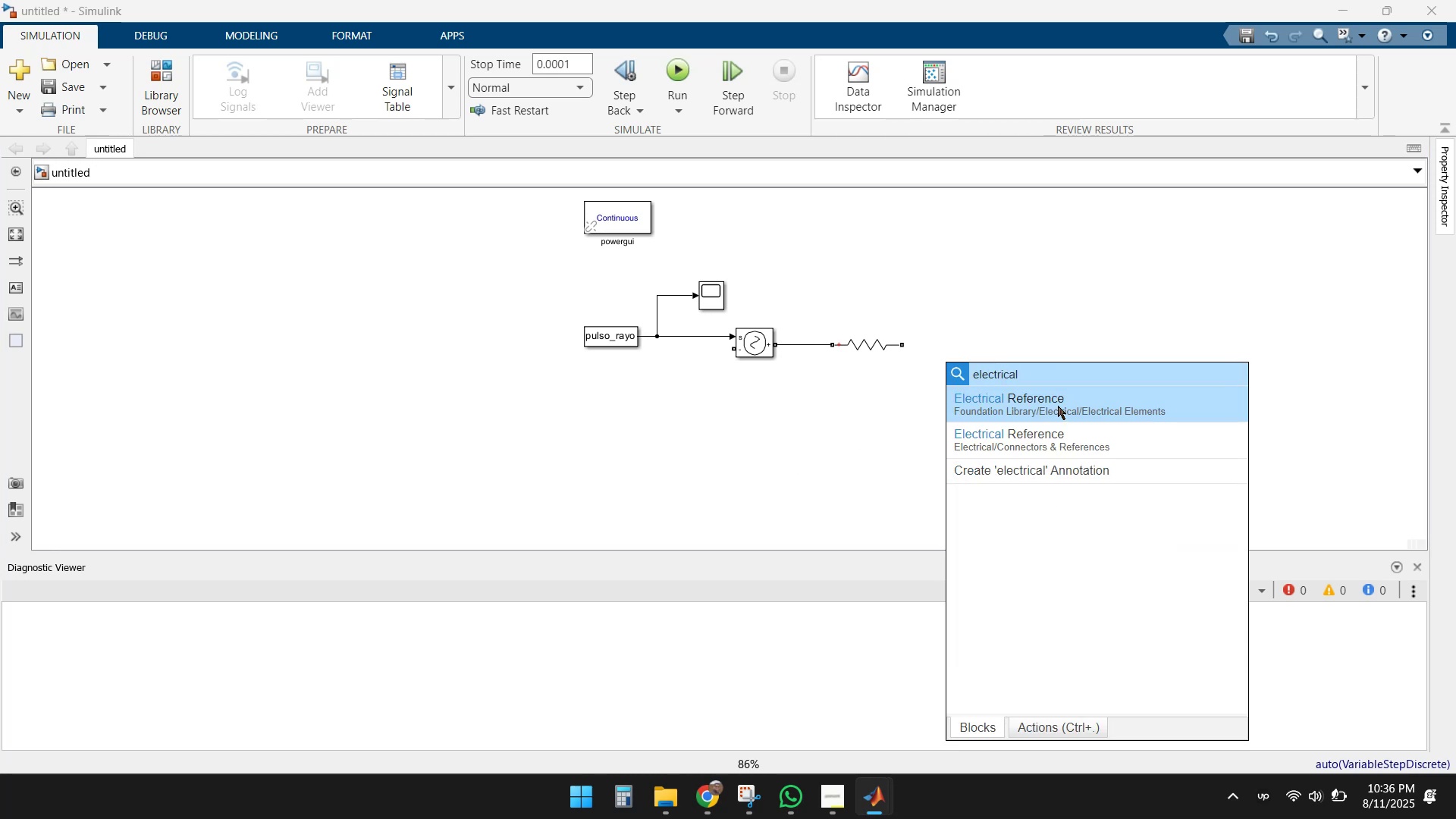 
left_click([1059, 406])
 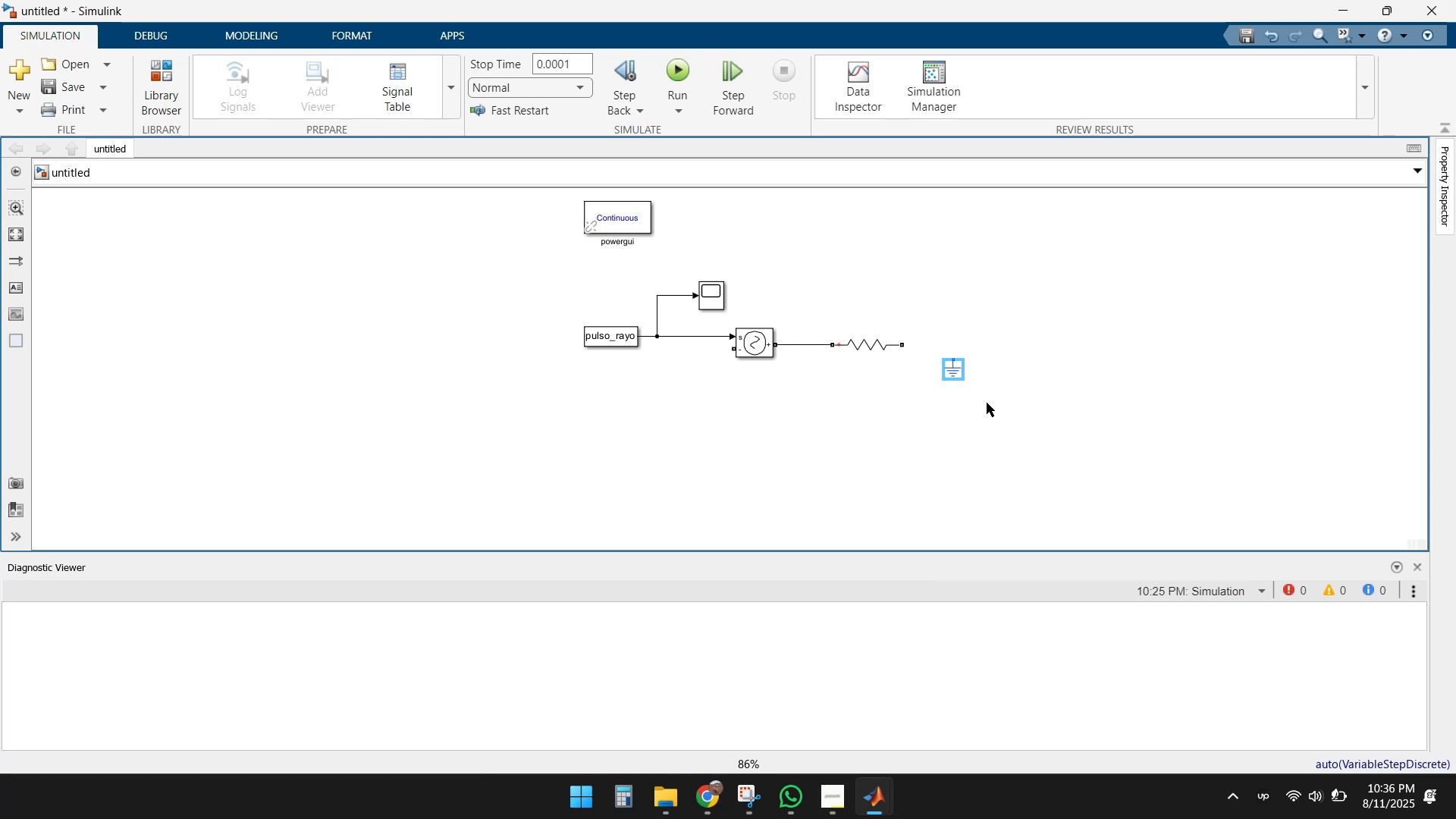 
left_click([987, 403])
 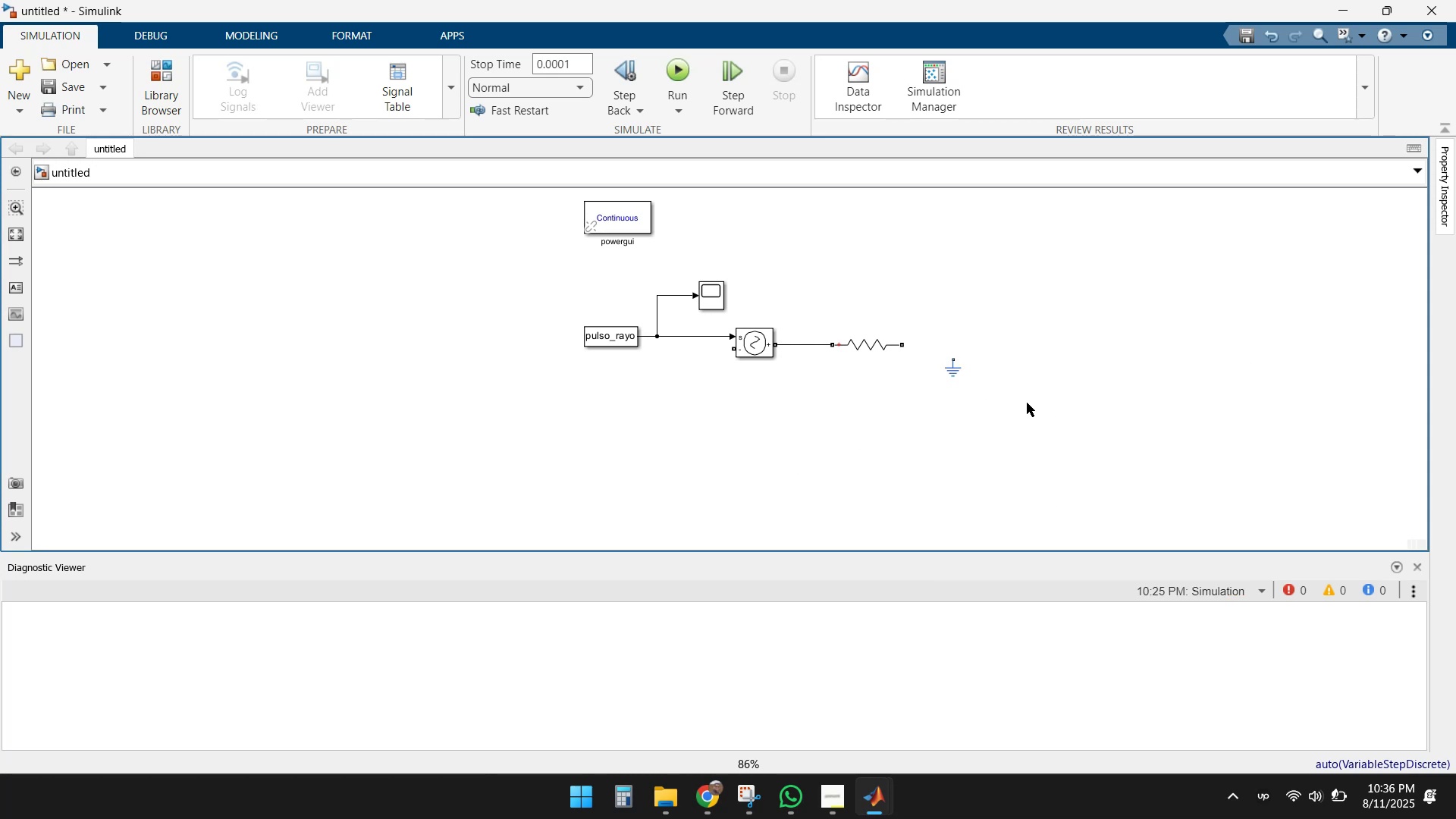 
double_click([1027, 403])
 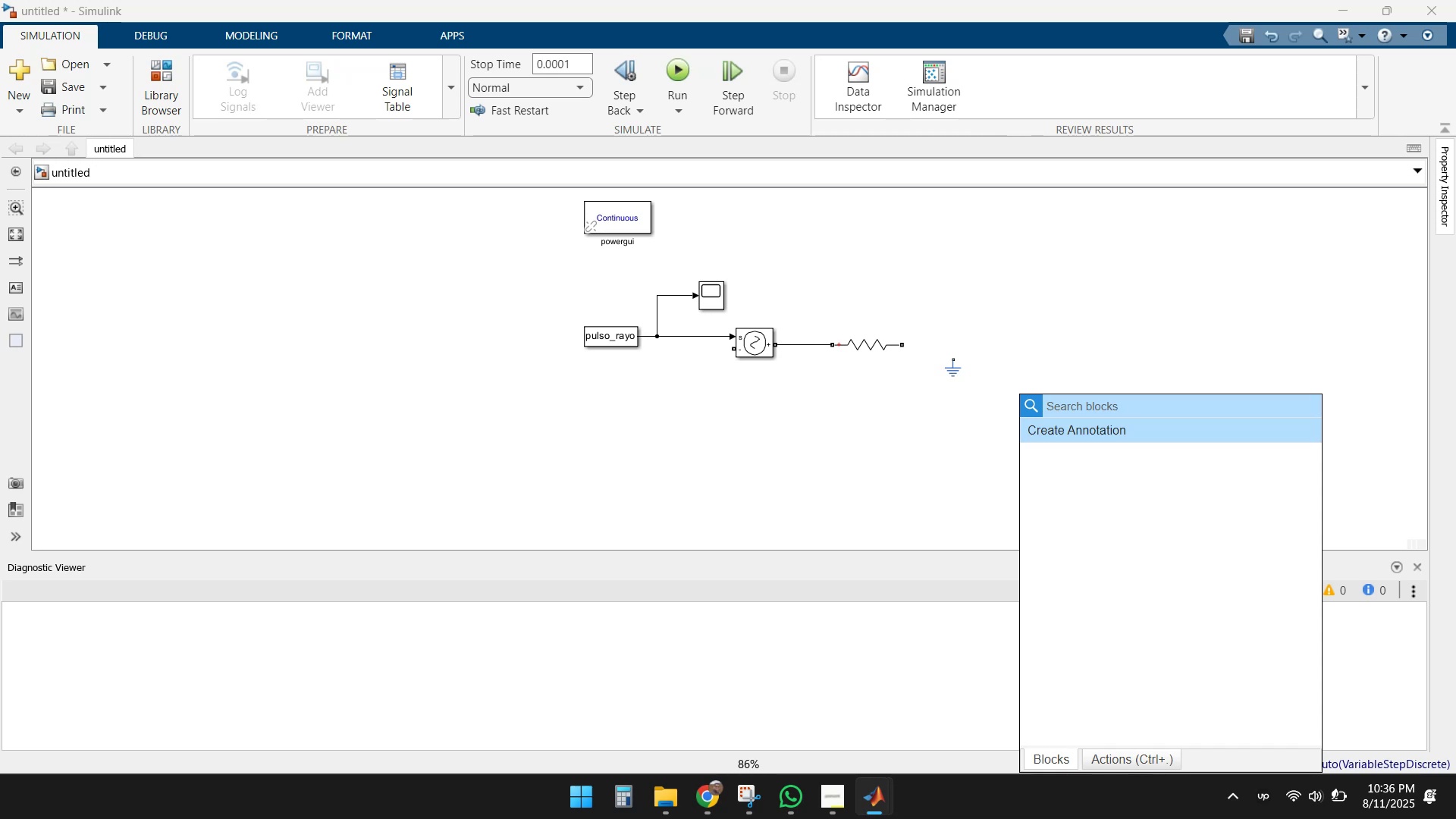 
type(ps)
 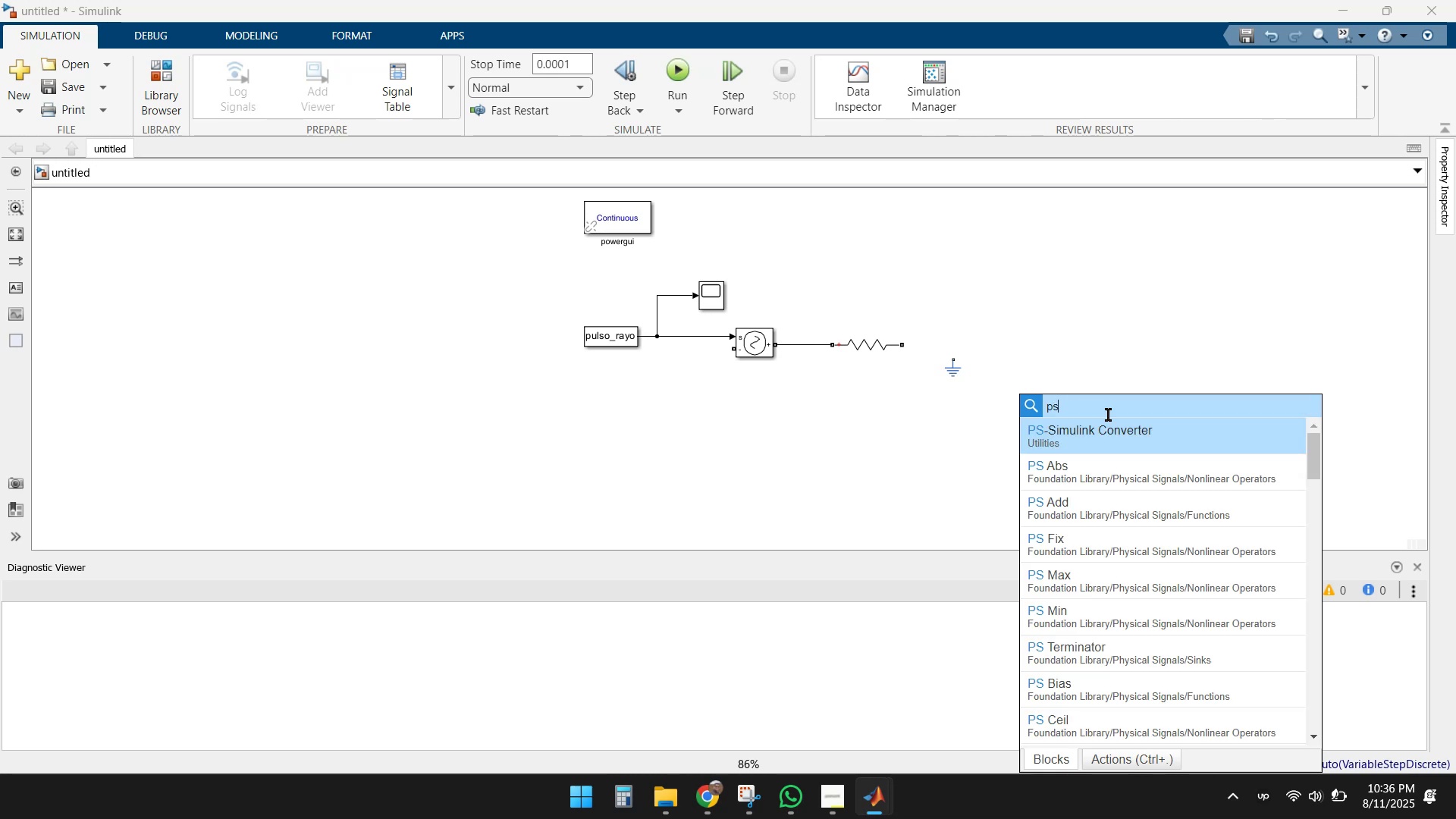 
left_click([1156, 436])
 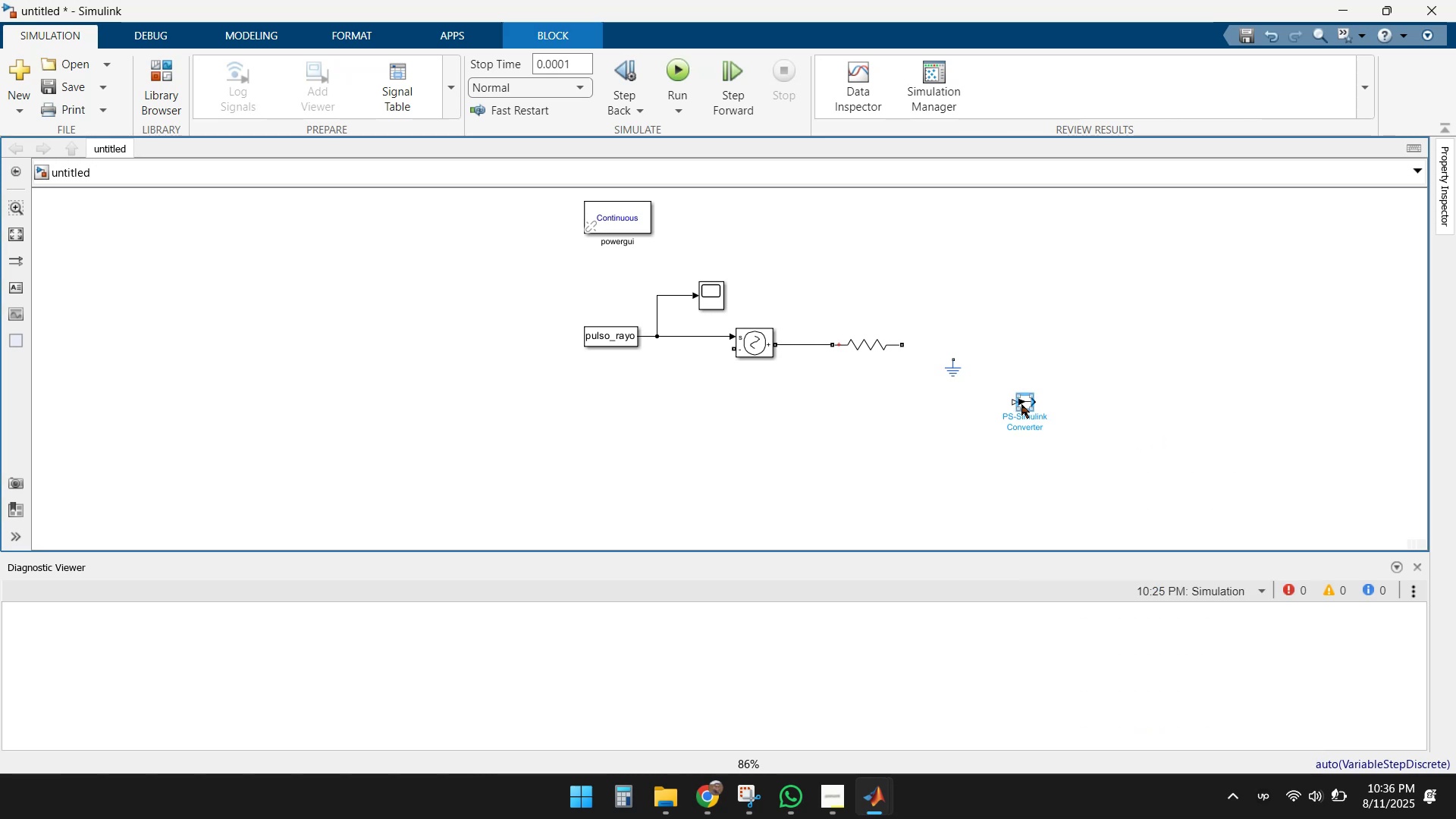 
left_click_drag(start_coordinate=[1023, 403], to_coordinate=[953, 341])
 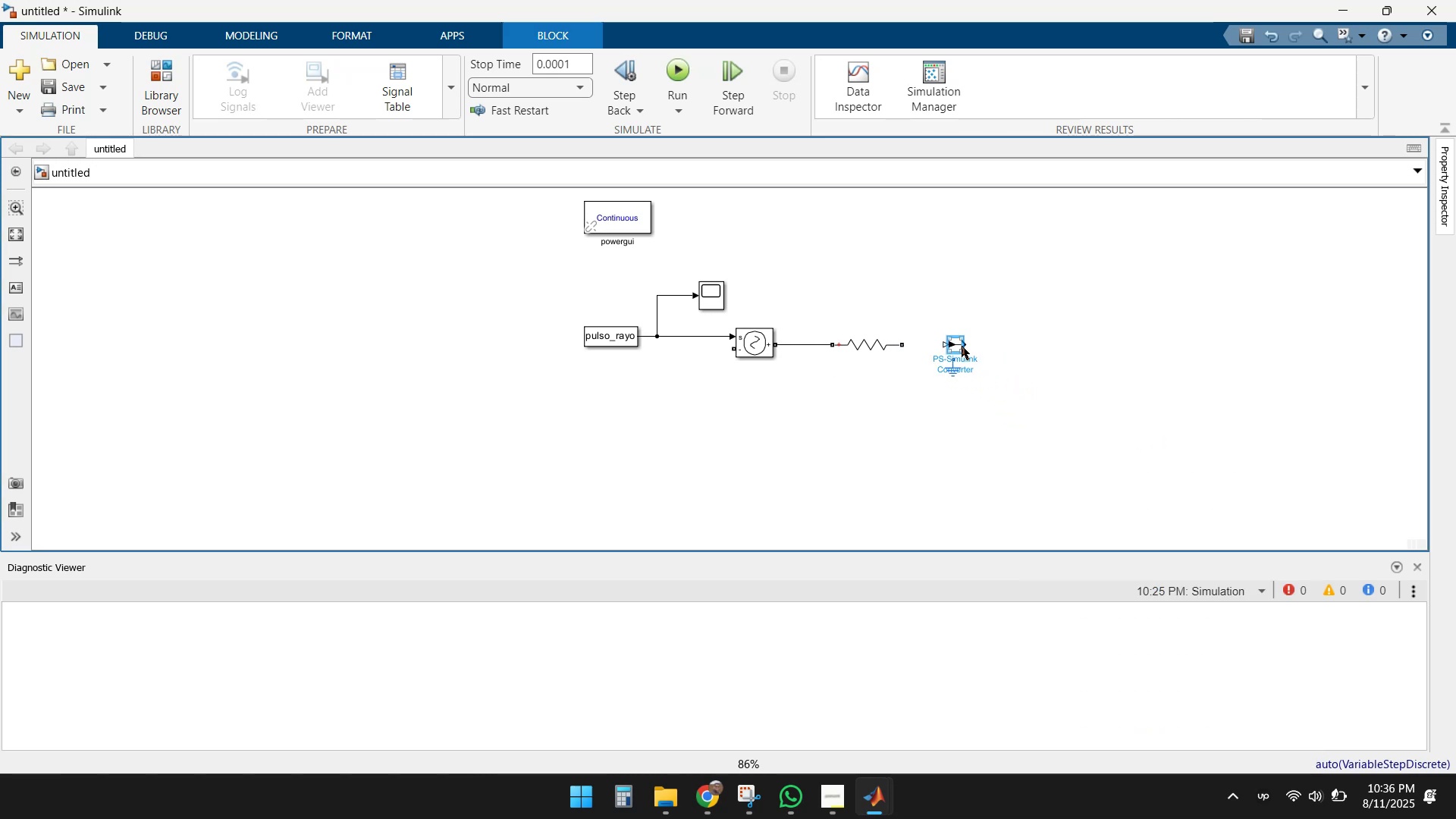 
left_click_drag(start_coordinate=[957, 343], to_coordinate=[934, 342])
 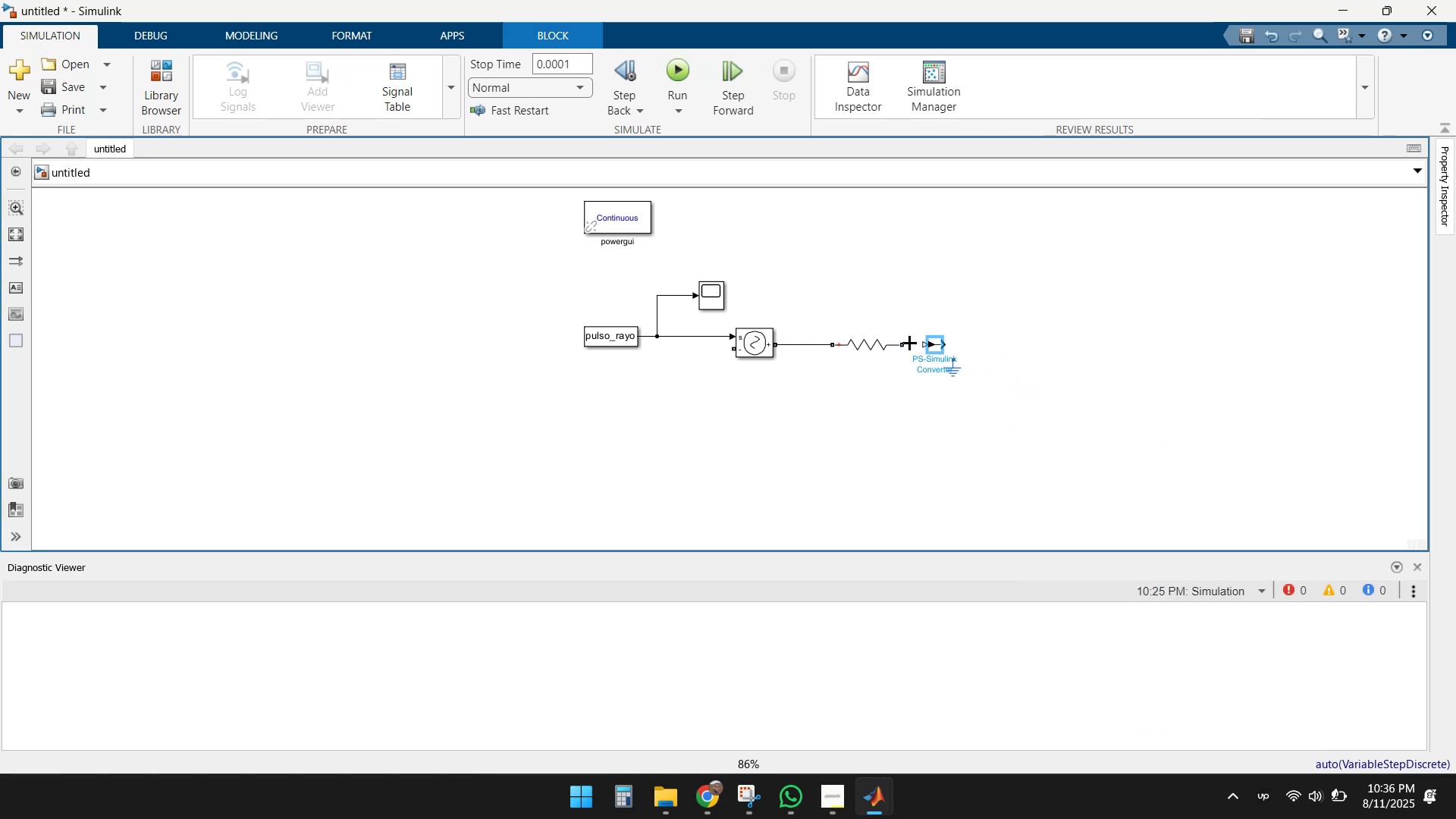 
left_click_drag(start_coordinate=[908, 343], to_coordinate=[925, 343])
 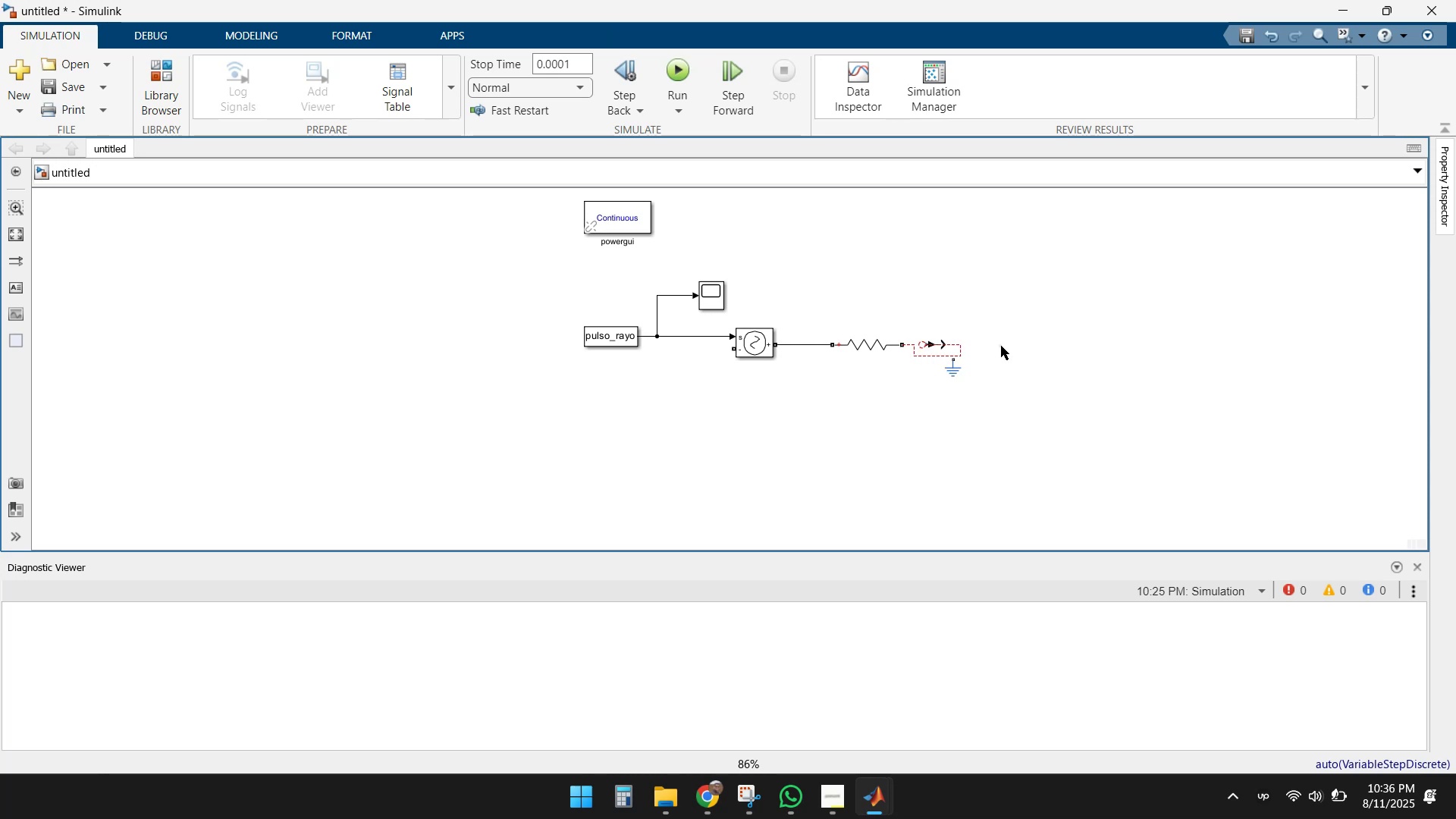 
key(Escape)
 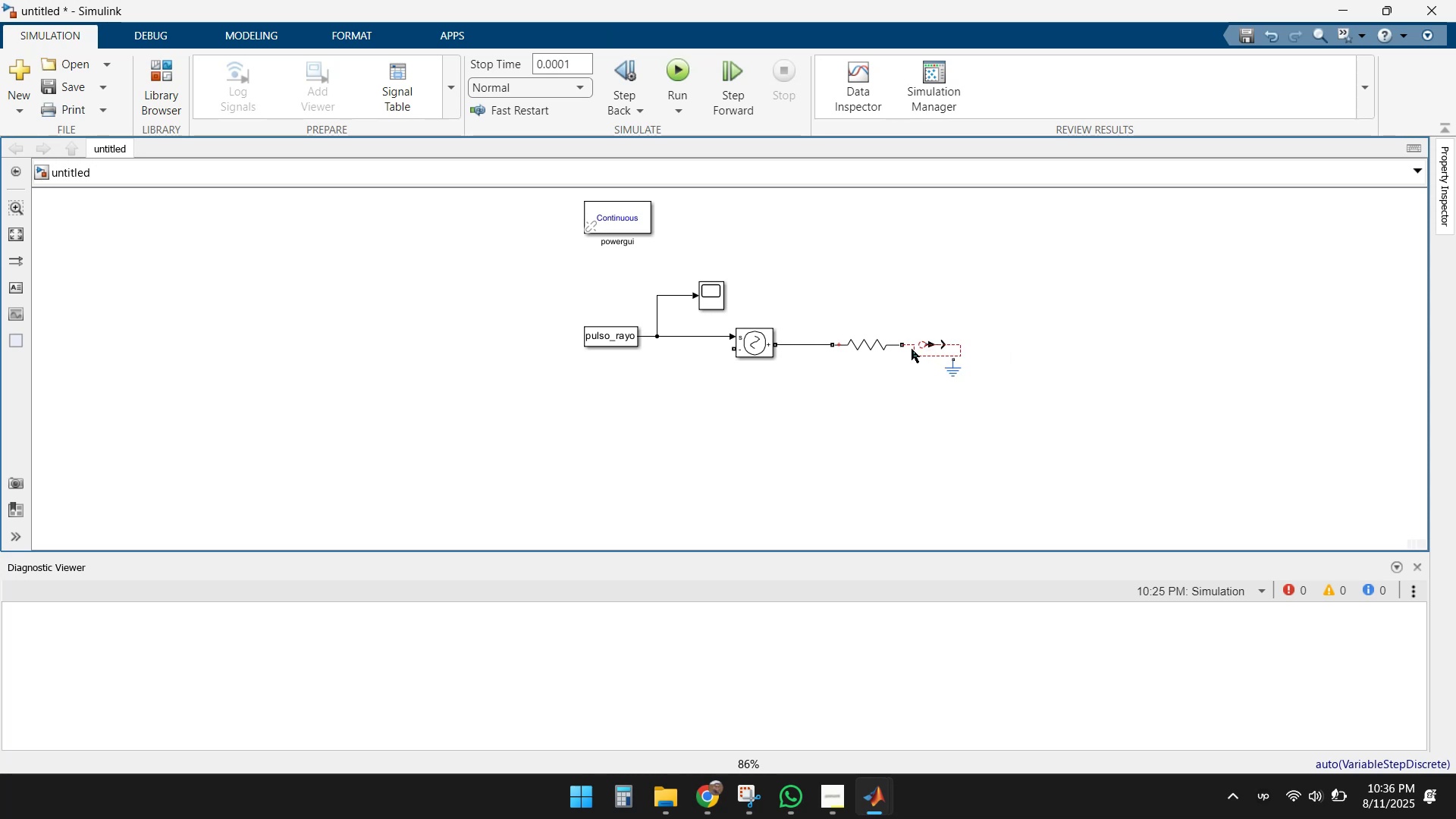 
left_click([912, 349])
 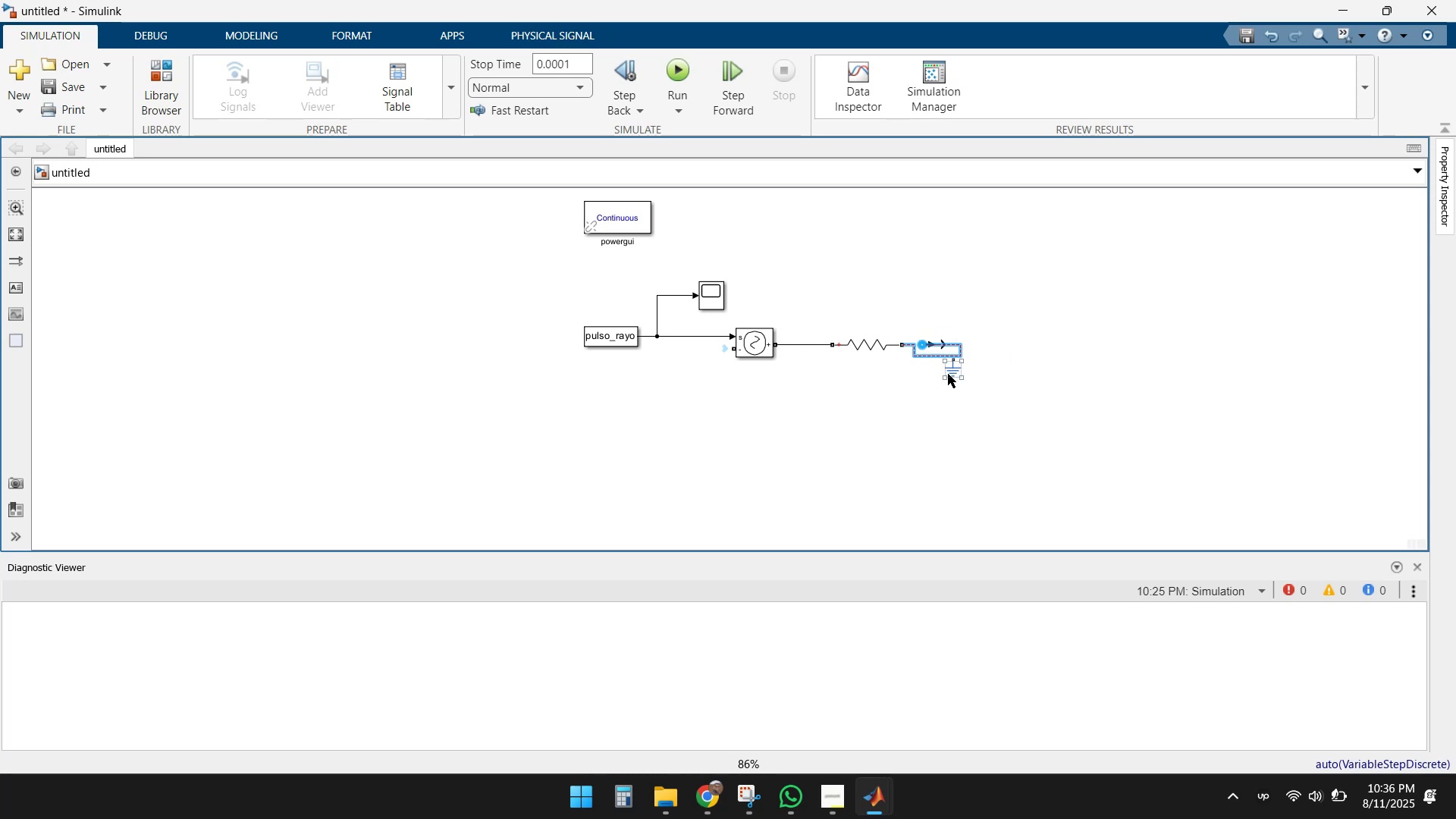 
key(Delete)
 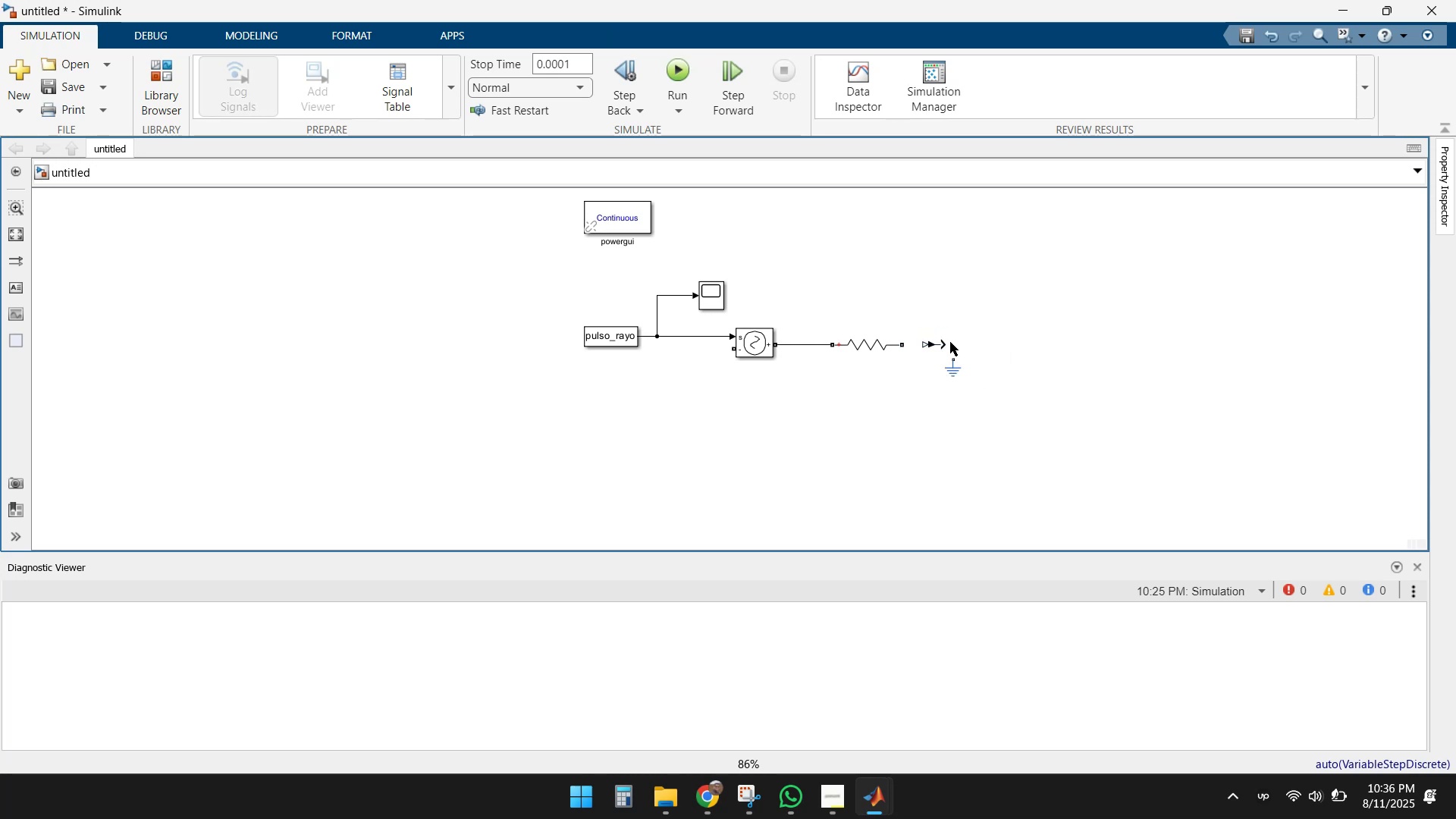 
left_click_drag(start_coordinate=[946, 342], to_coordinate=[1066, 359])
 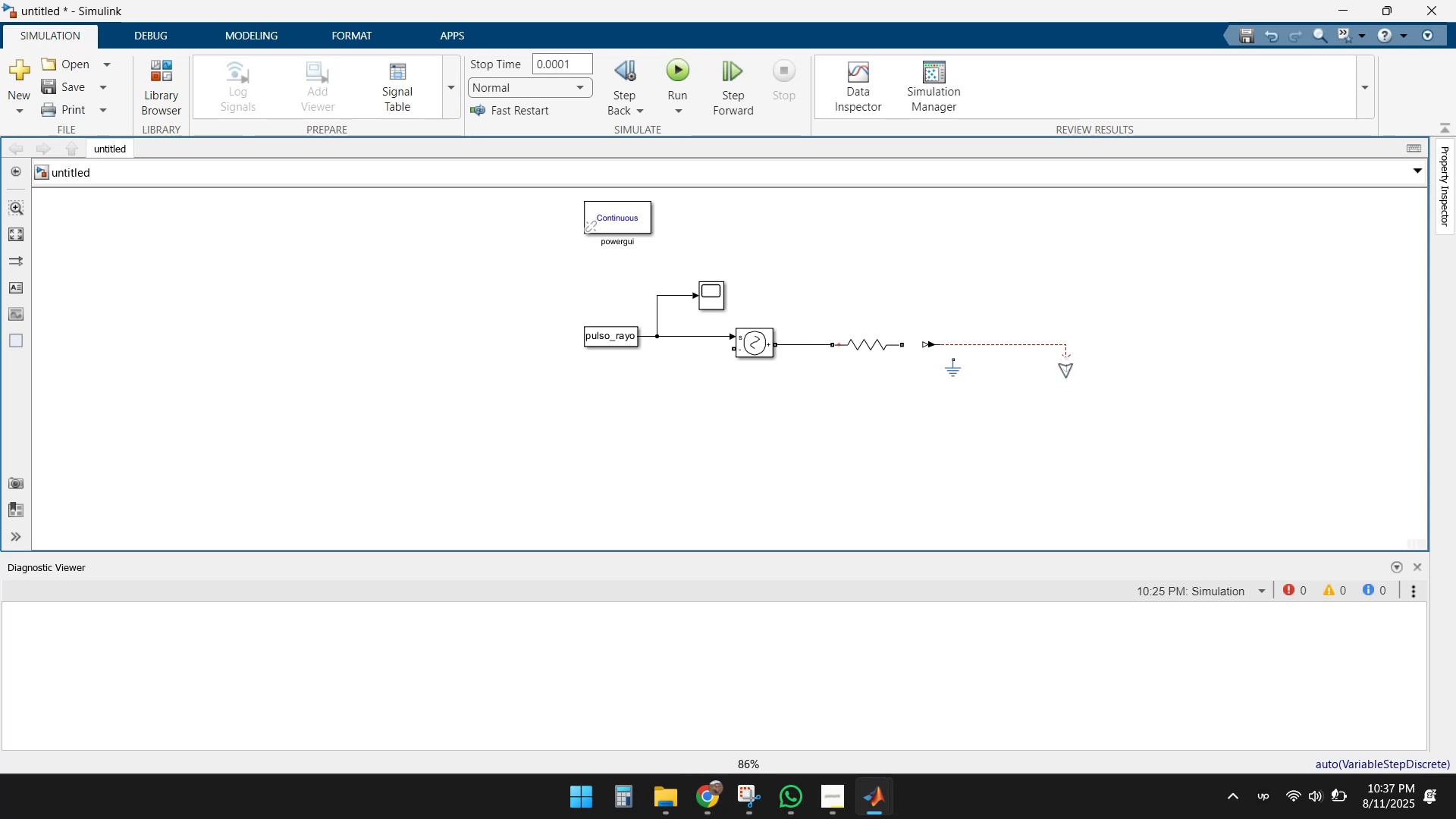 
key(Delete)
 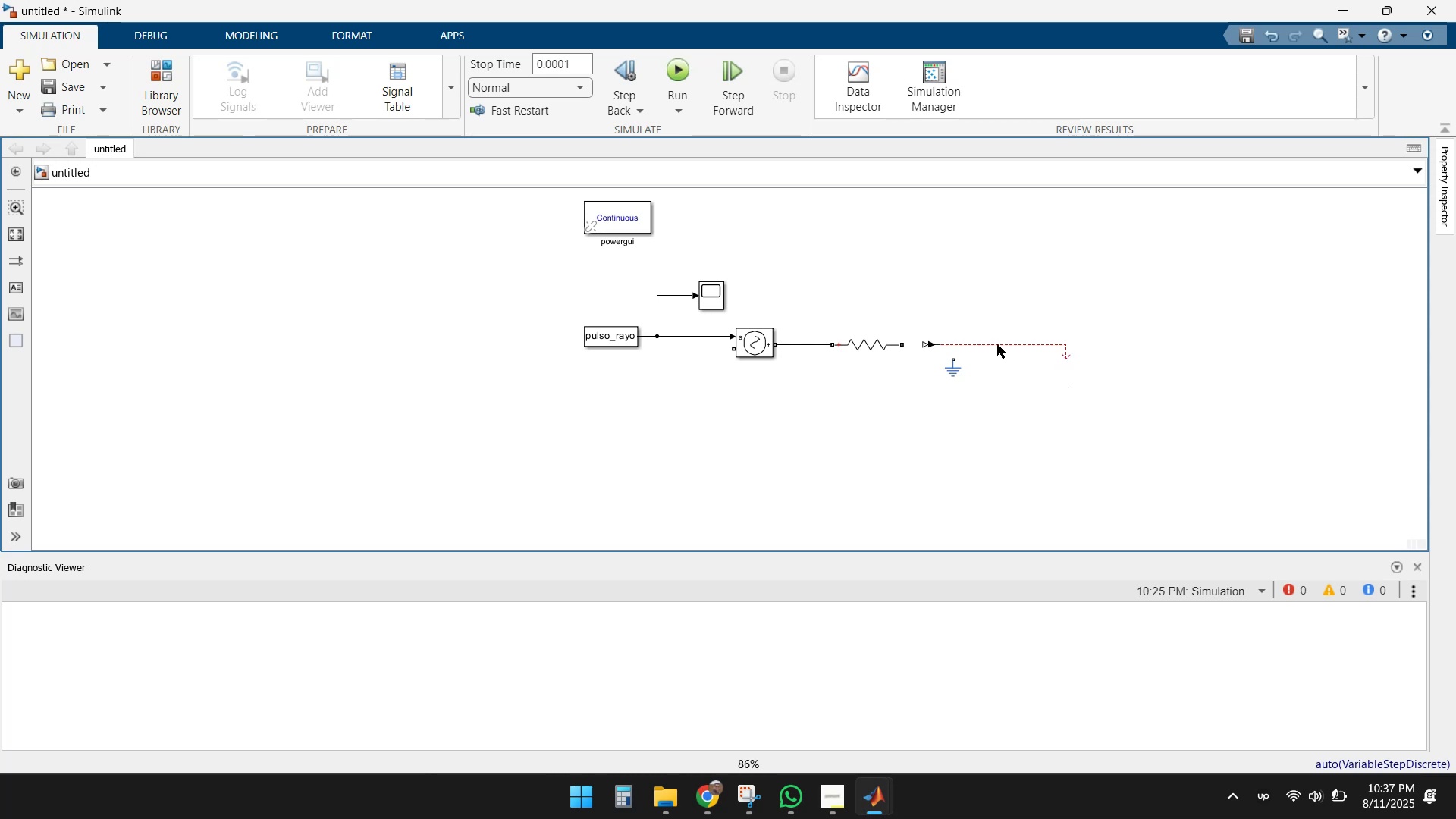 
left_click([997, 344])
 